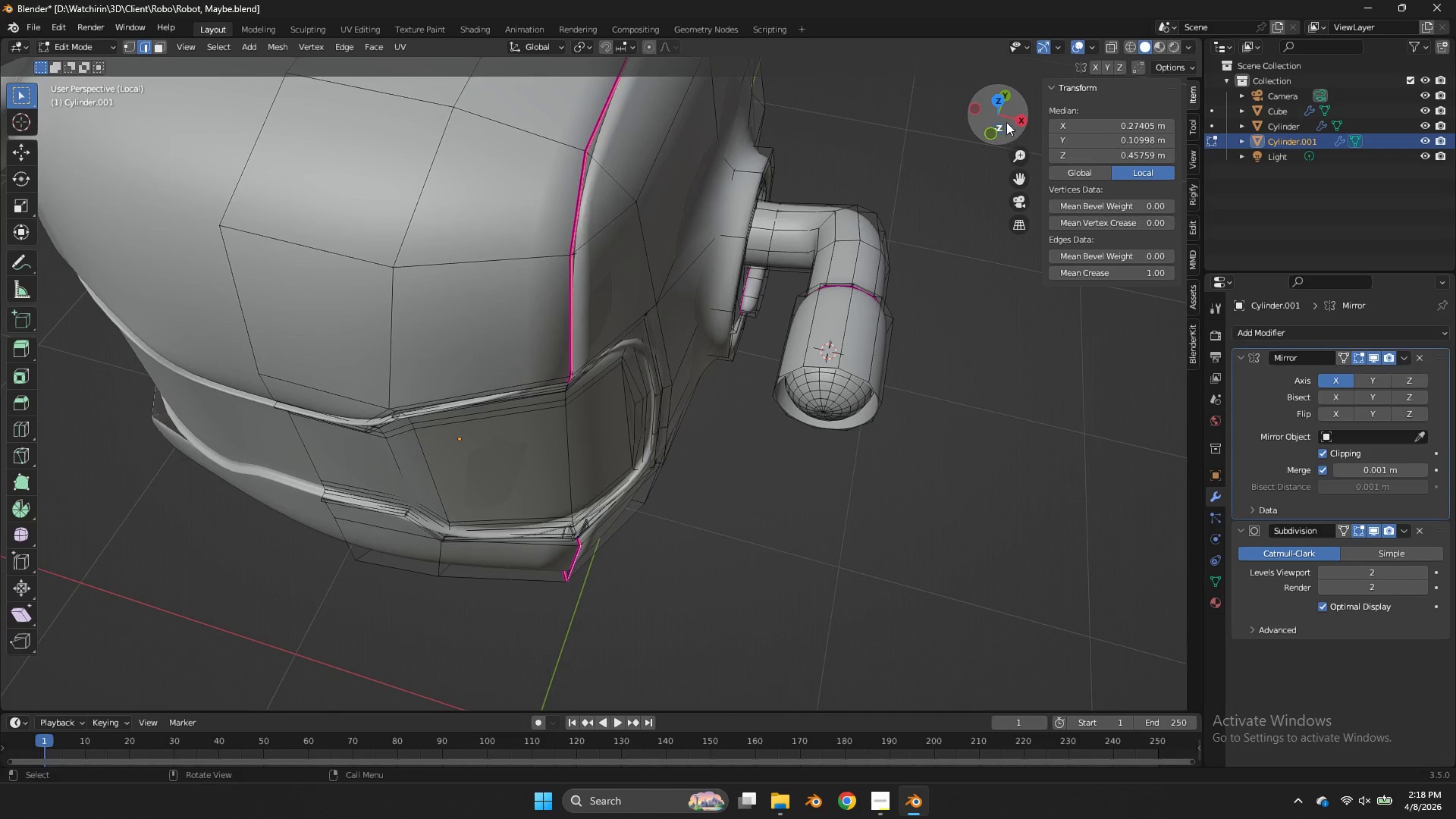 
left_click([619, 371])
 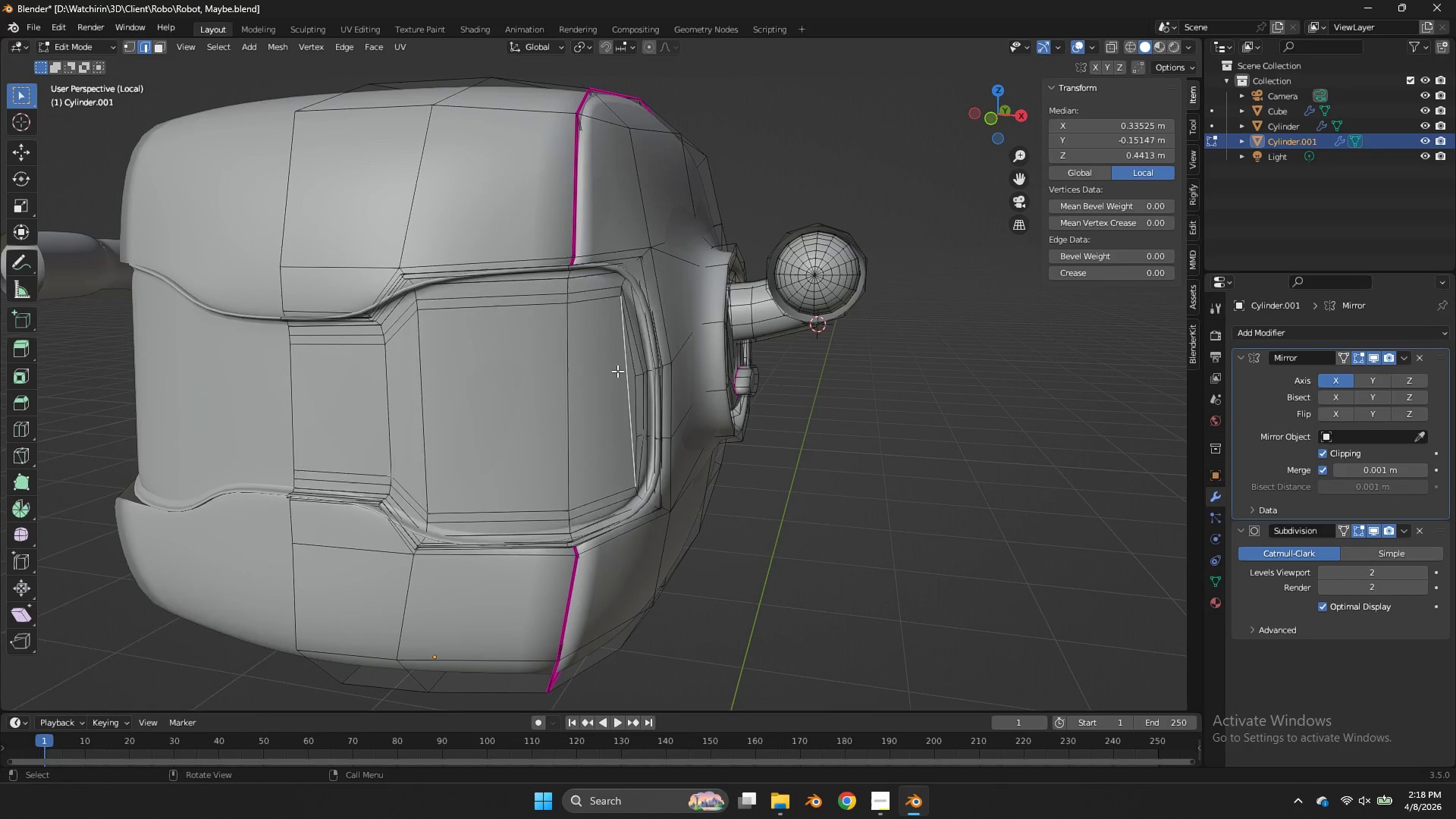 
type(lp)
 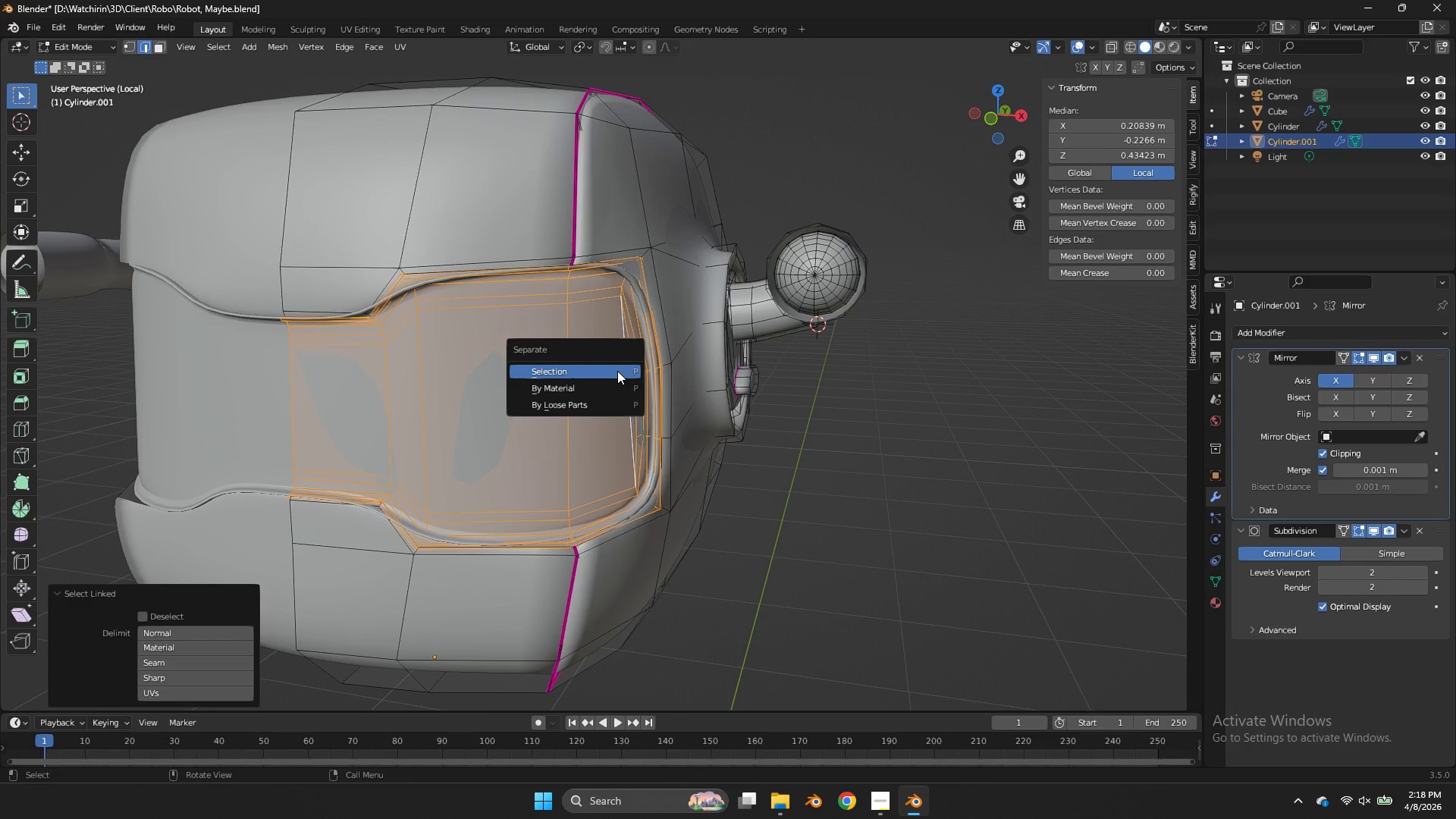 
left_click([617, 371])
 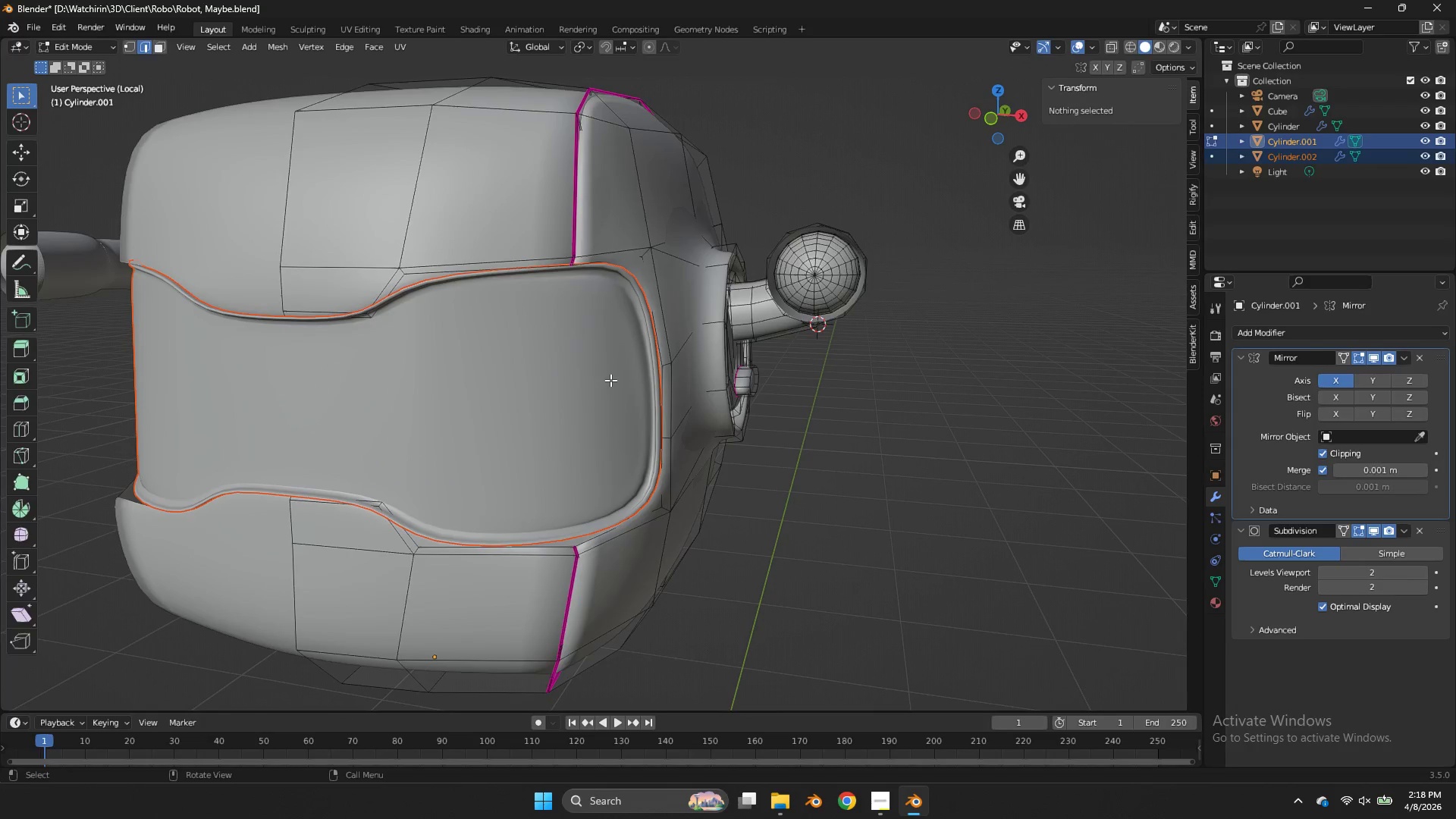 
key(Tab)
 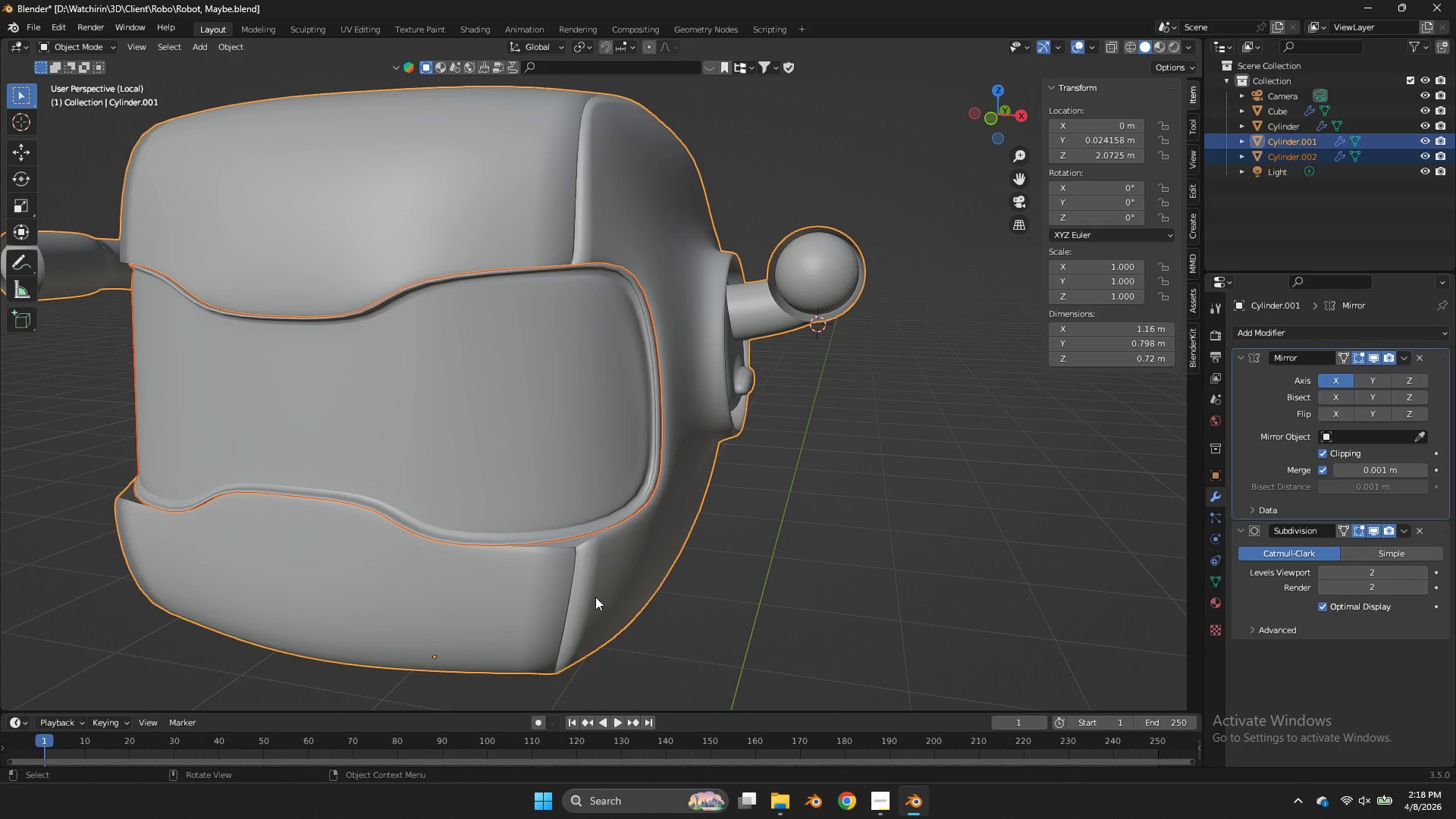 
left_click([595, 598])
 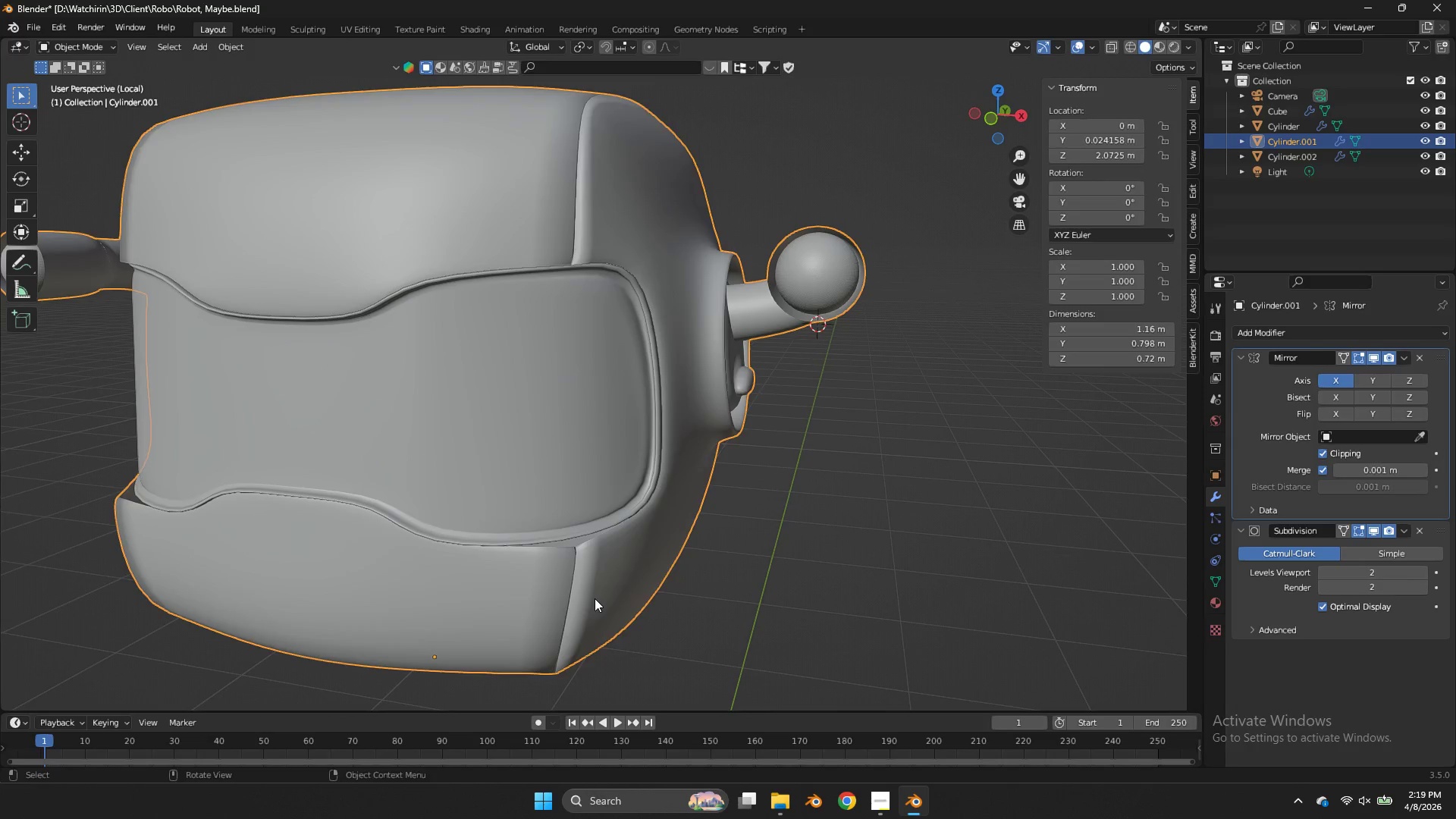 
key(Tab)
 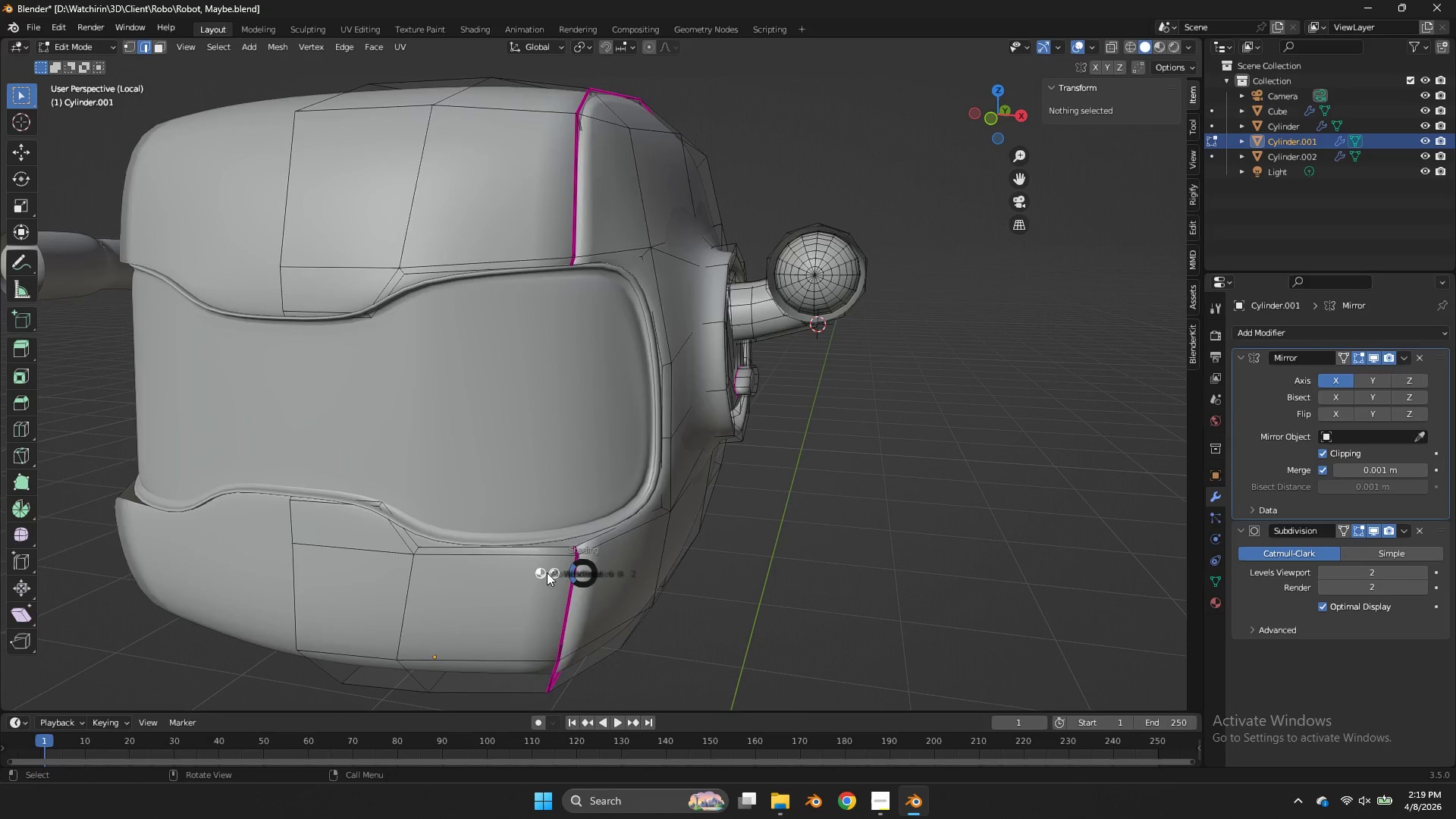 
key(Z)
 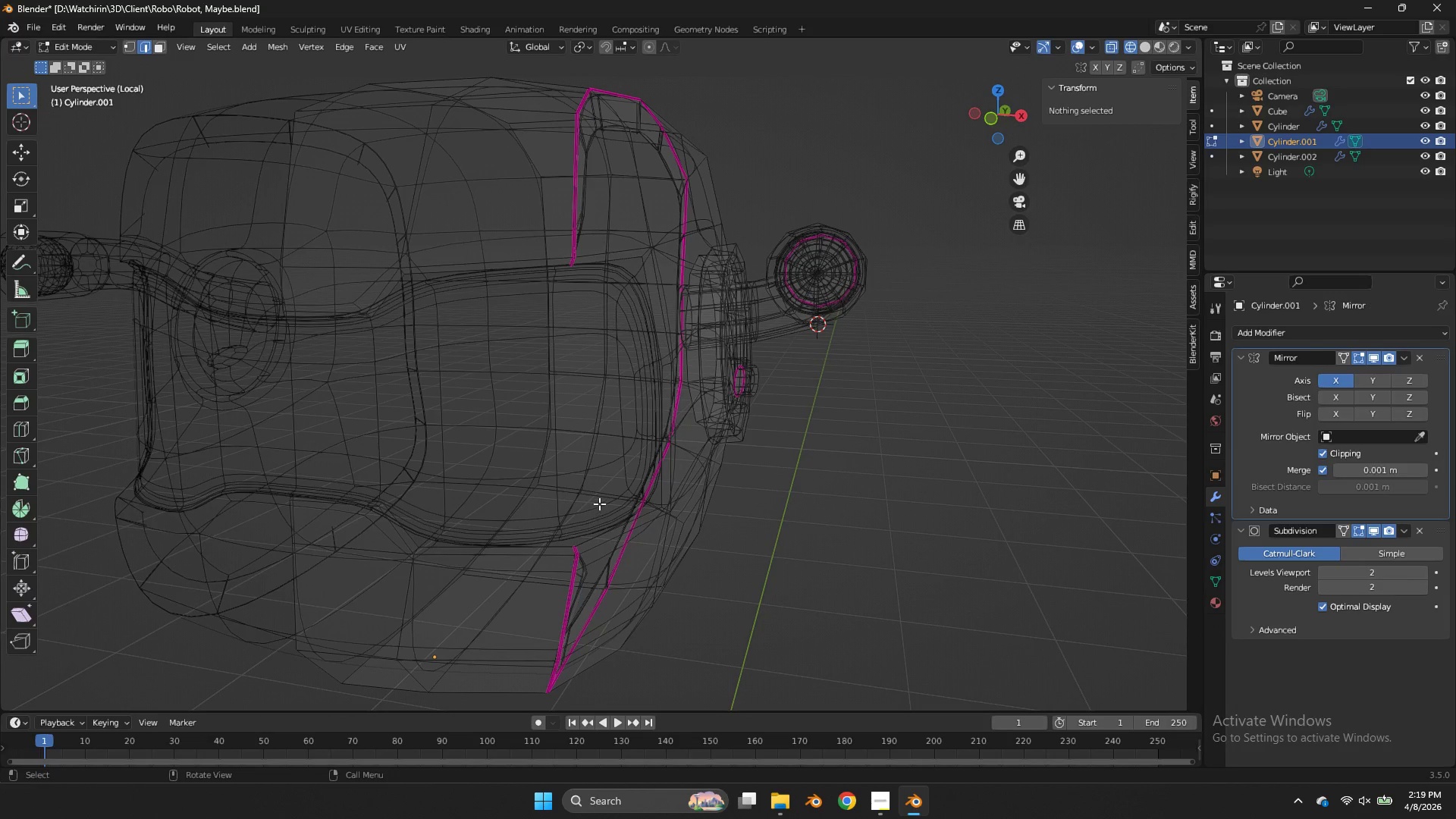 
left_click_drag(start_coordinate=[599, 504], to_coordinate=[510, 706])
 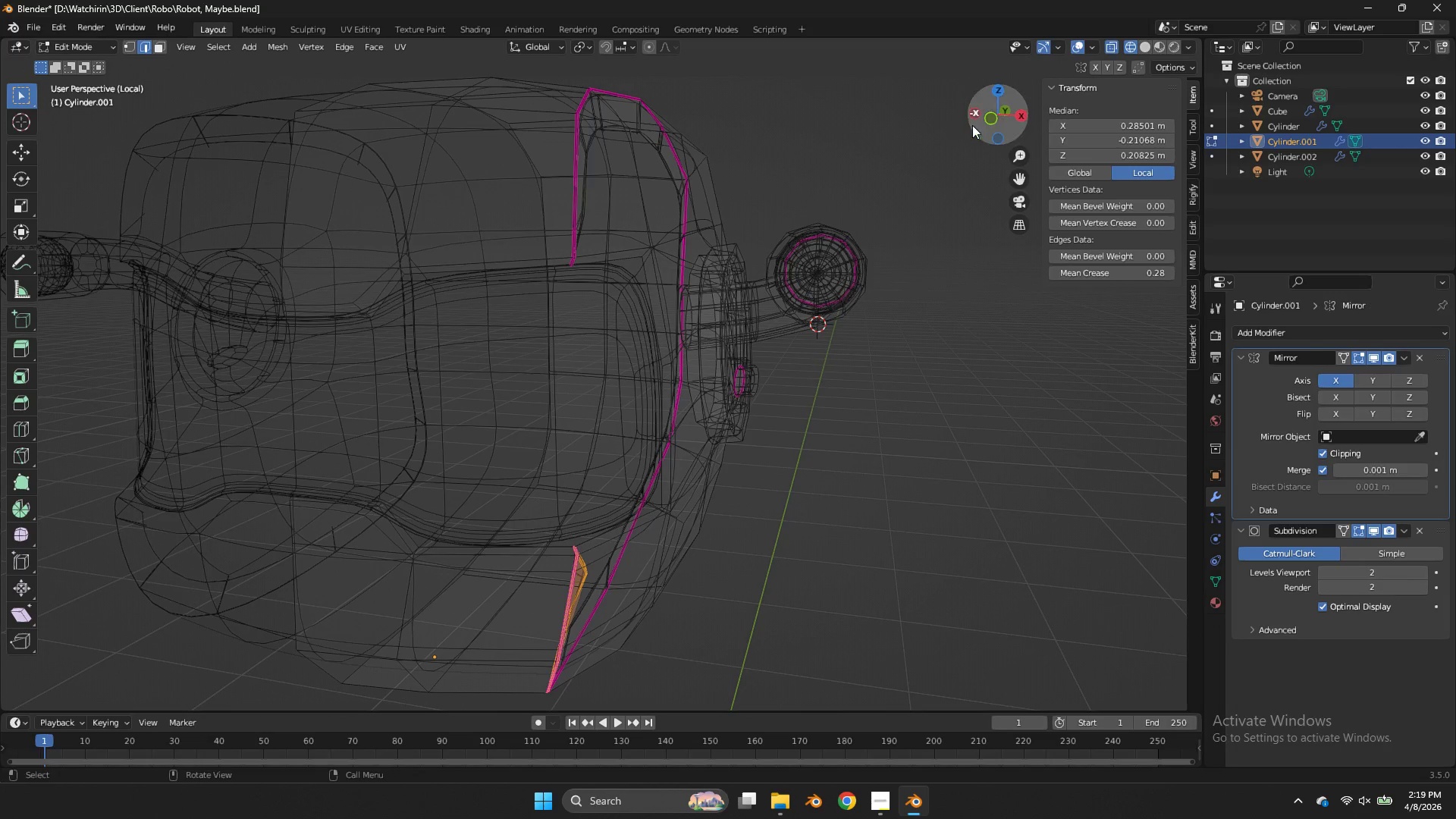 
left_click_drag(start_coordinate=[977, 126], to_coordinate=[925, 148])
 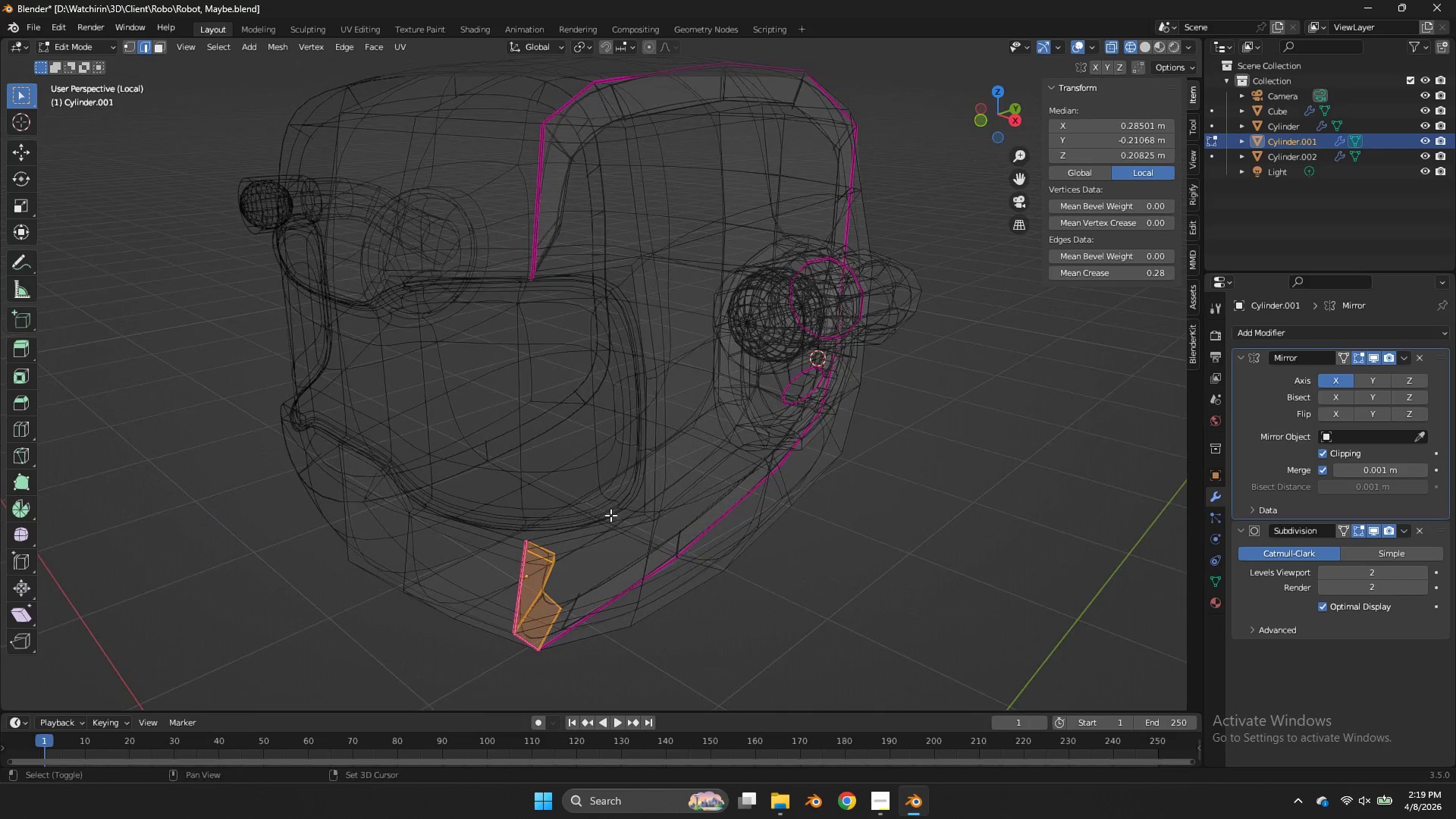 
hold_key(key=ShiftLeft, duration=0.95)
left_click_drag(start_coordinate=[592, 567], to_coordinate=[546, 658])
 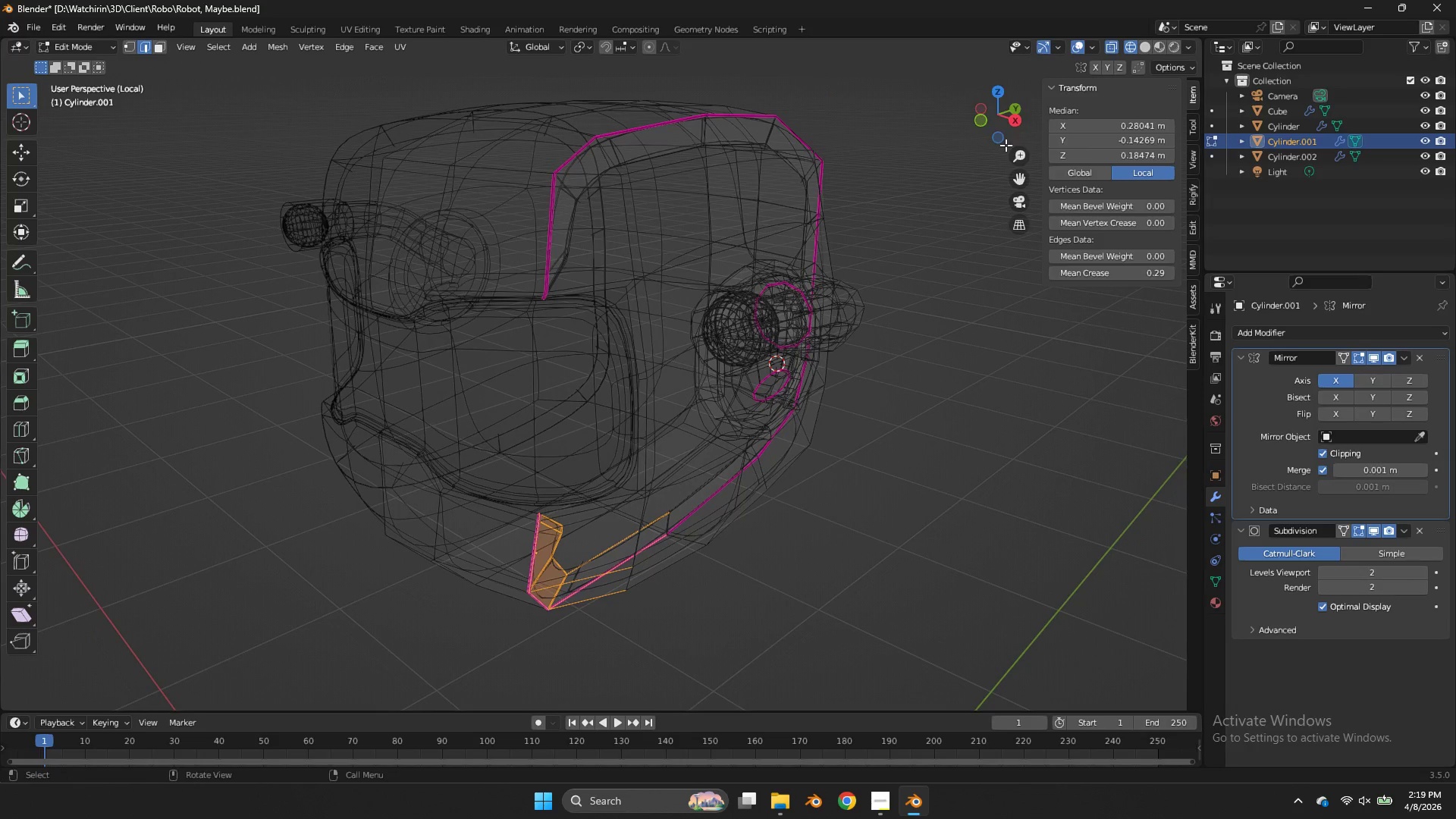 
scroll: coordinate [999, 157], scroll_direction: down, amount: 1.0
 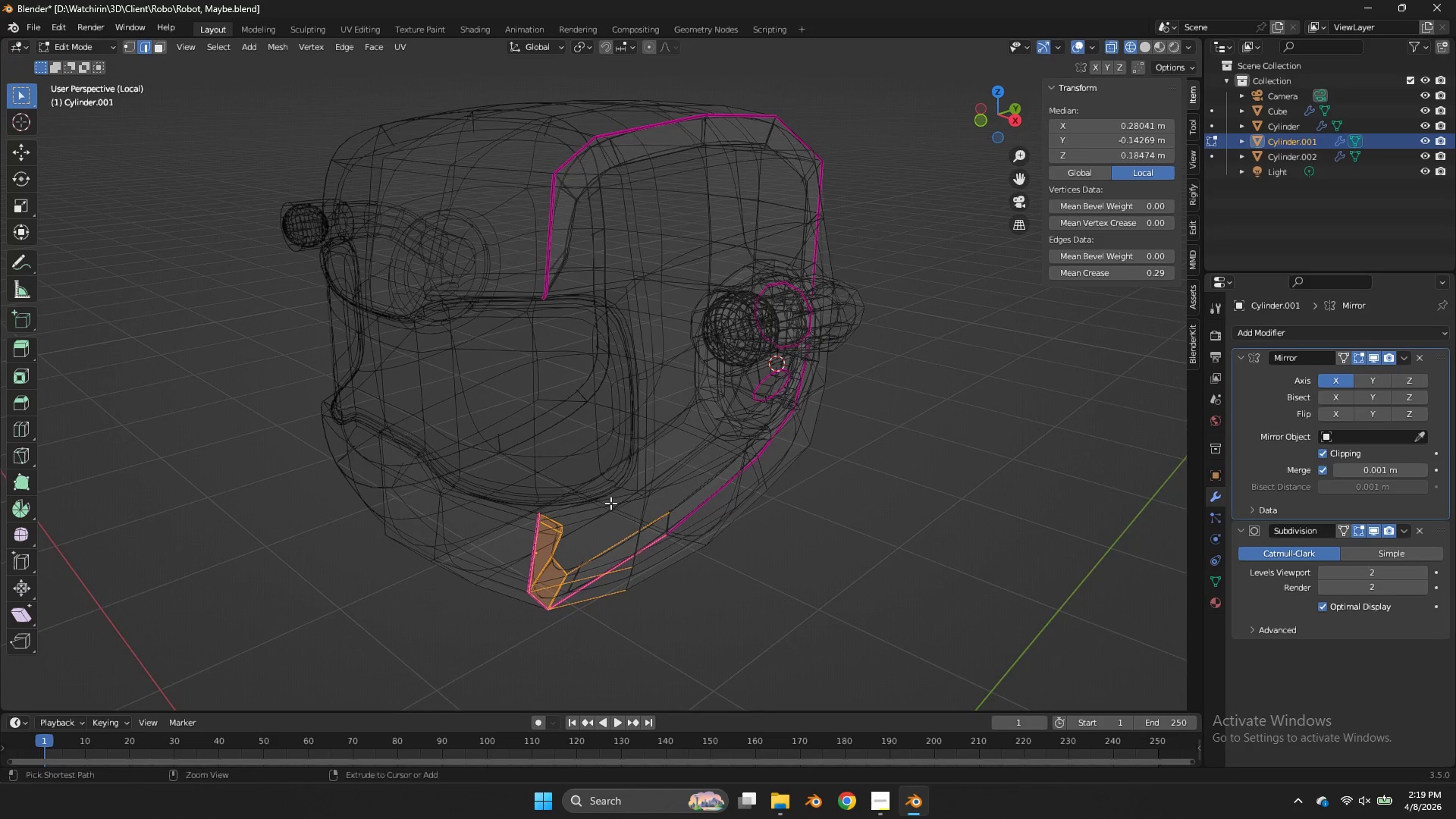 
key(Control+ControlLeft)
 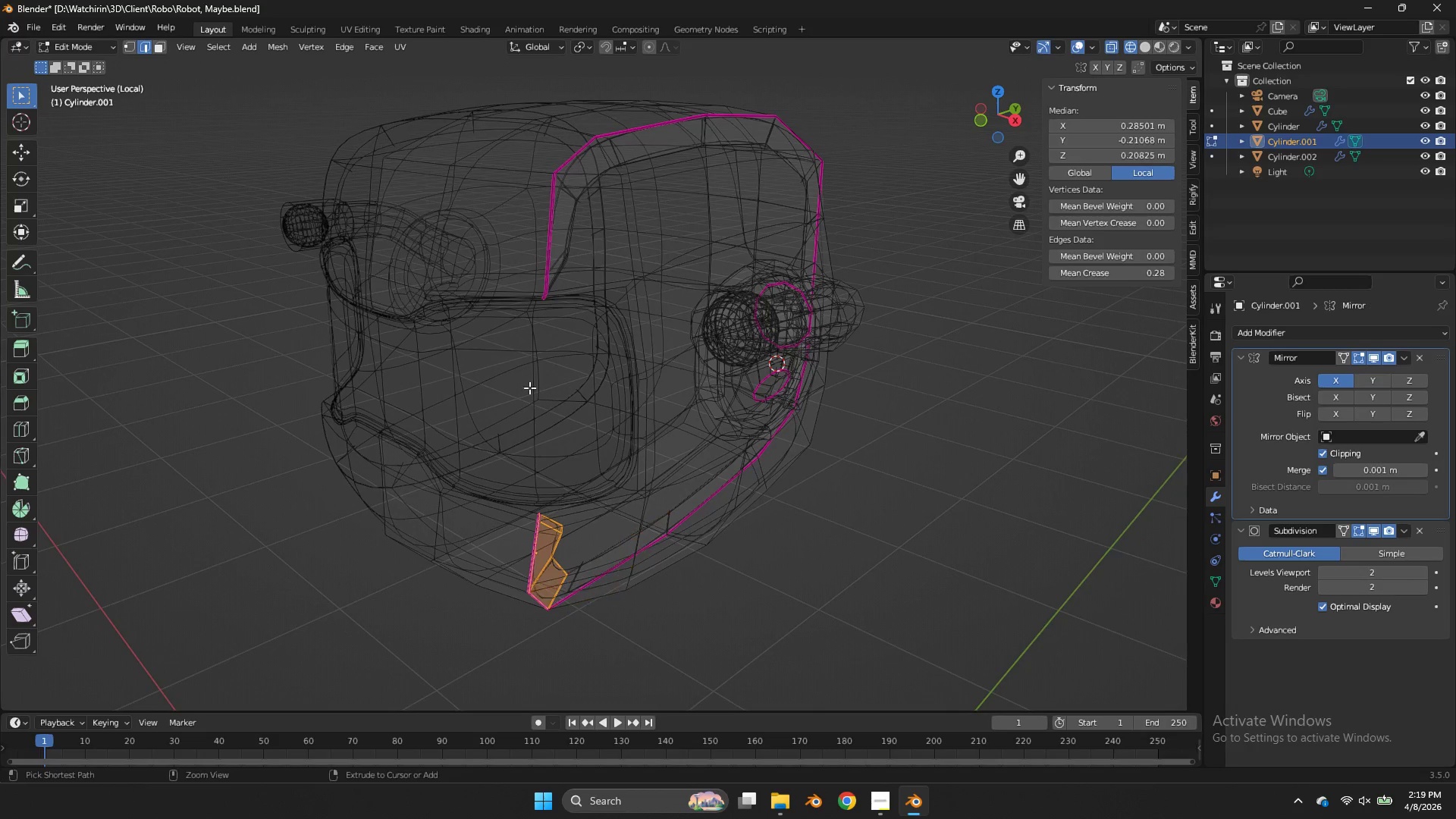 
key(Control+Z)
 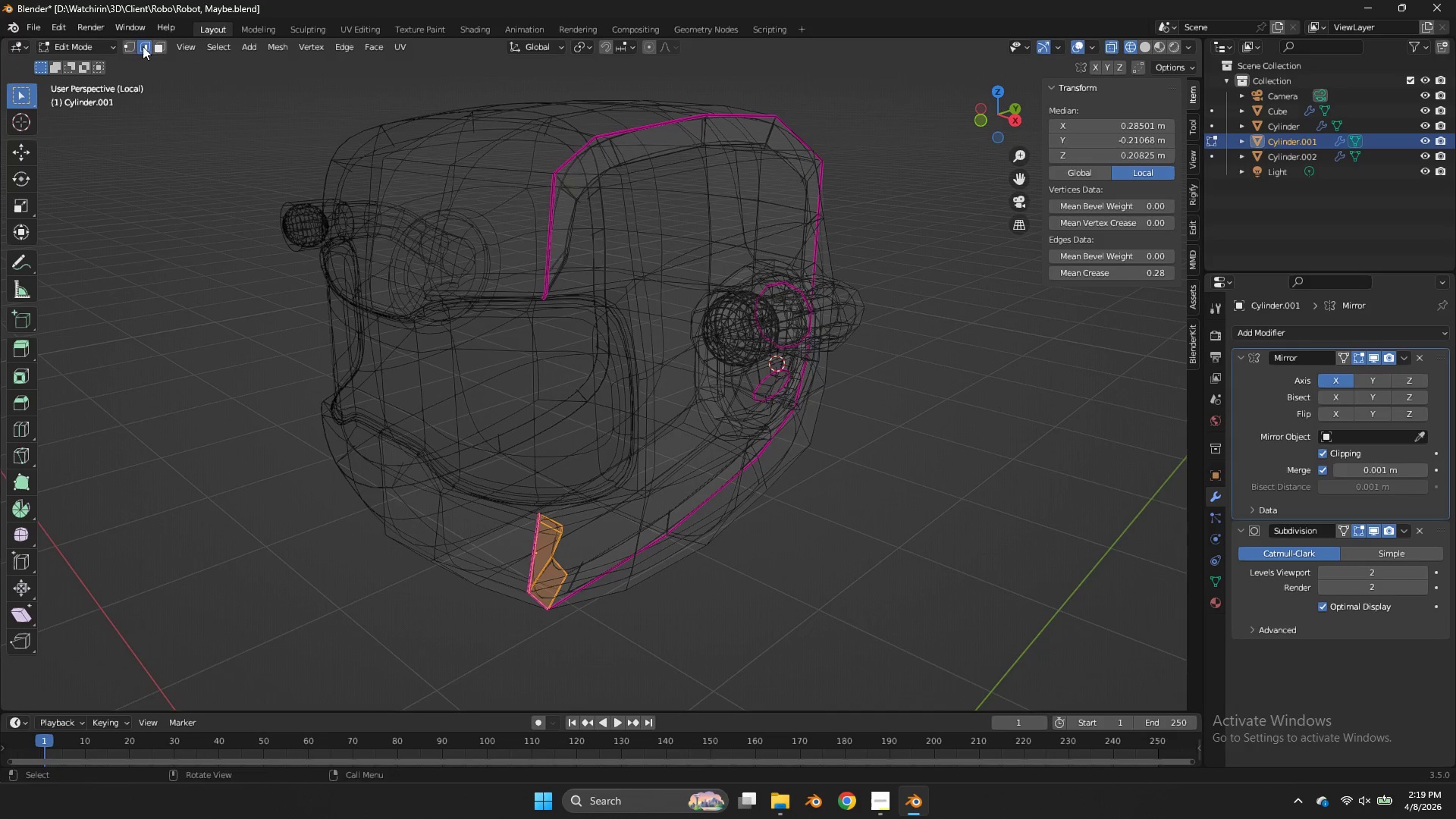 
left_click([127, 41])
 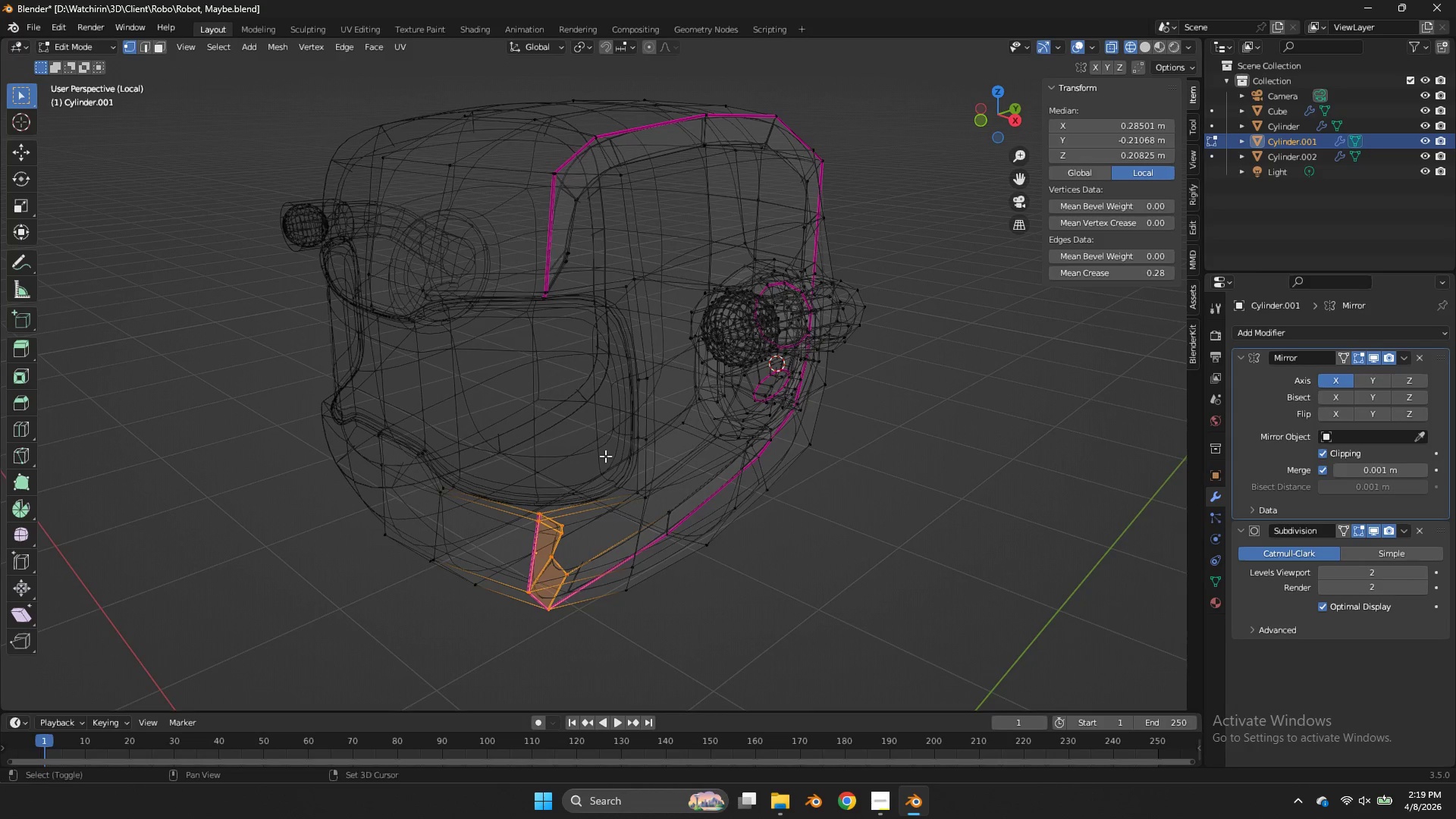 
hold_key(key=ShiftLeft, duration=0.64)
 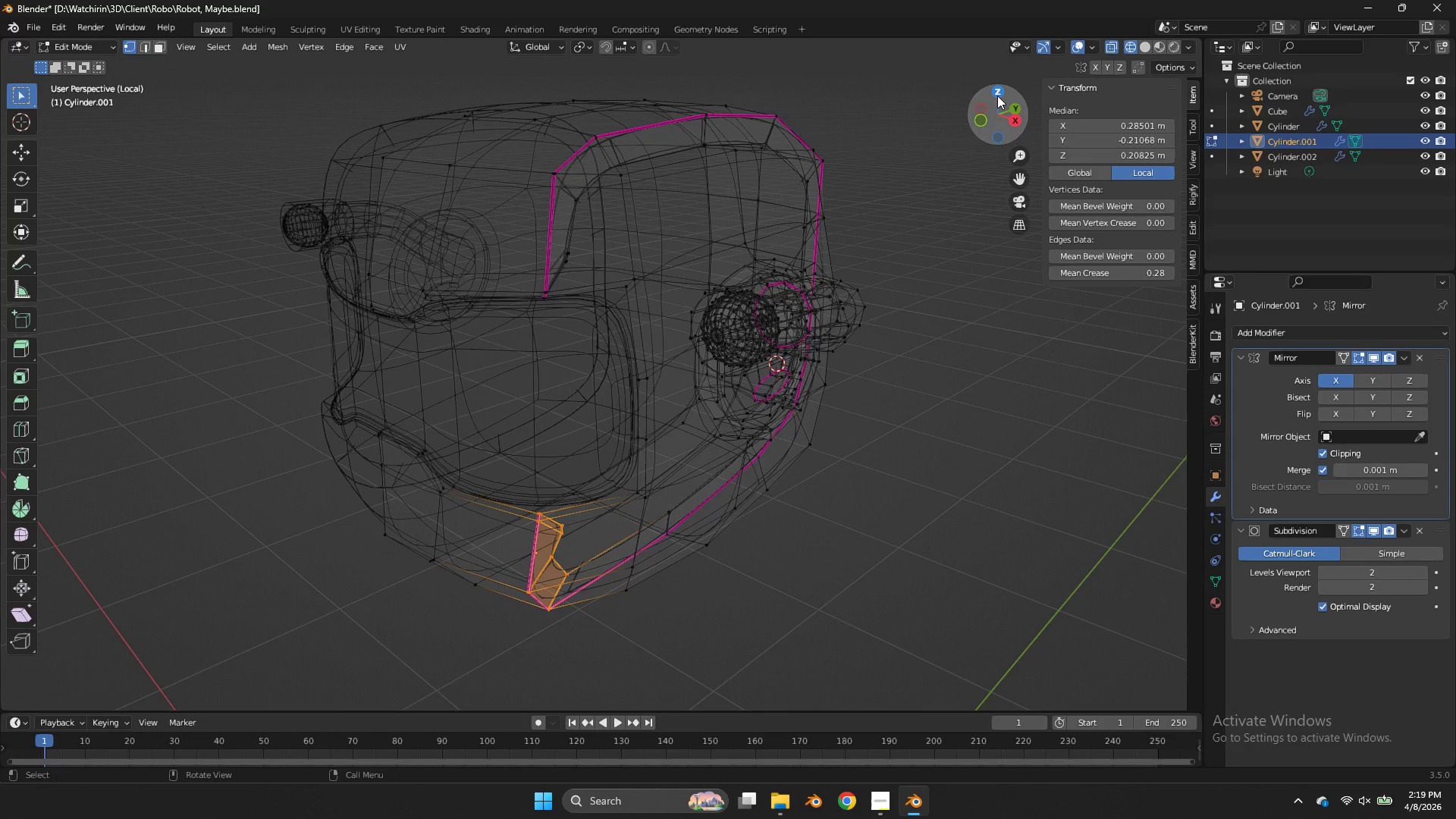 
hold_key(key=AltLeft, duration=0.45)
 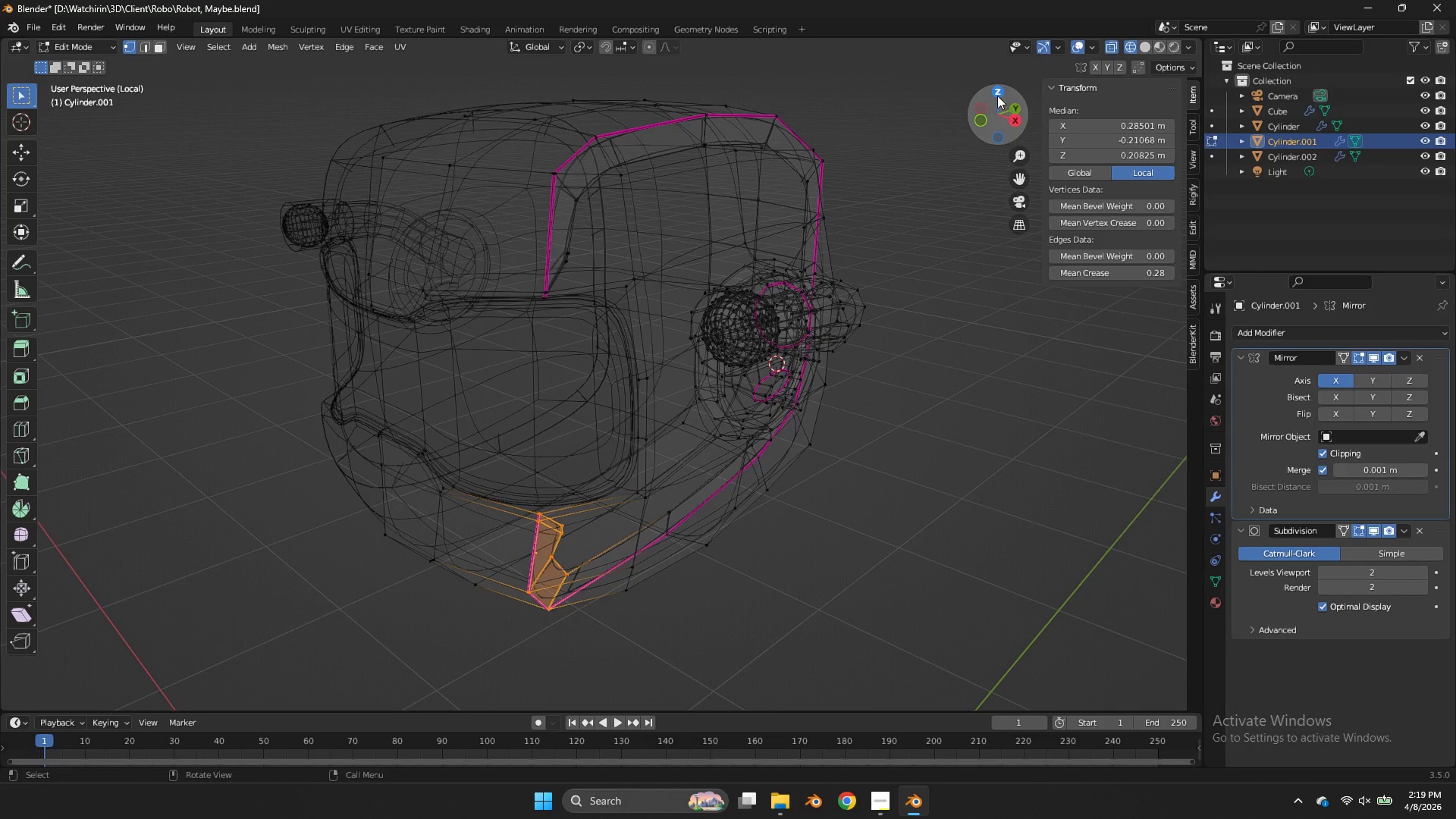 
left_click([997, 96])
 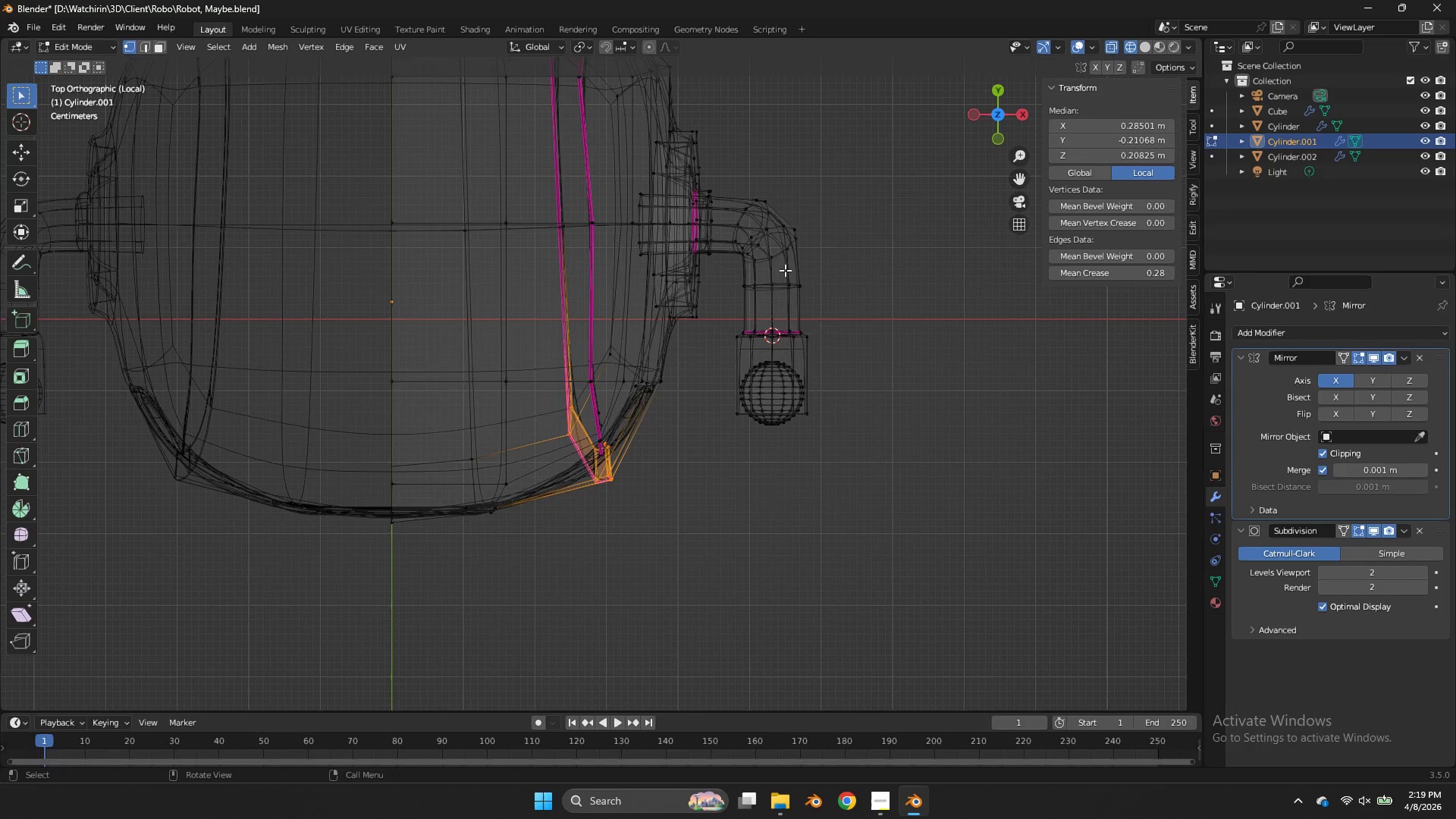 
type(zg)
 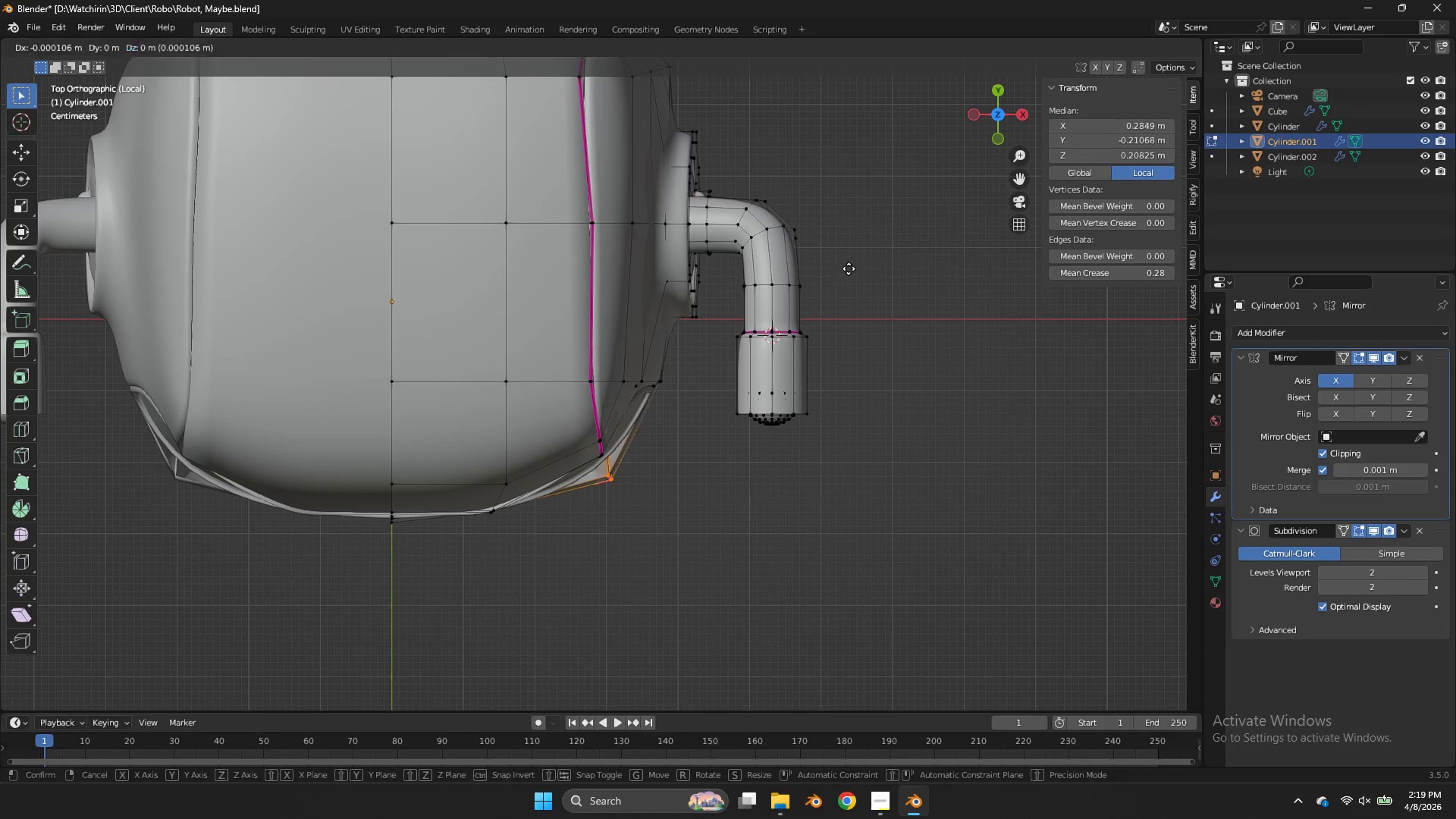 
hold_key(key=ShiftLeft, duration=0.86)
left_click([782, 177])
 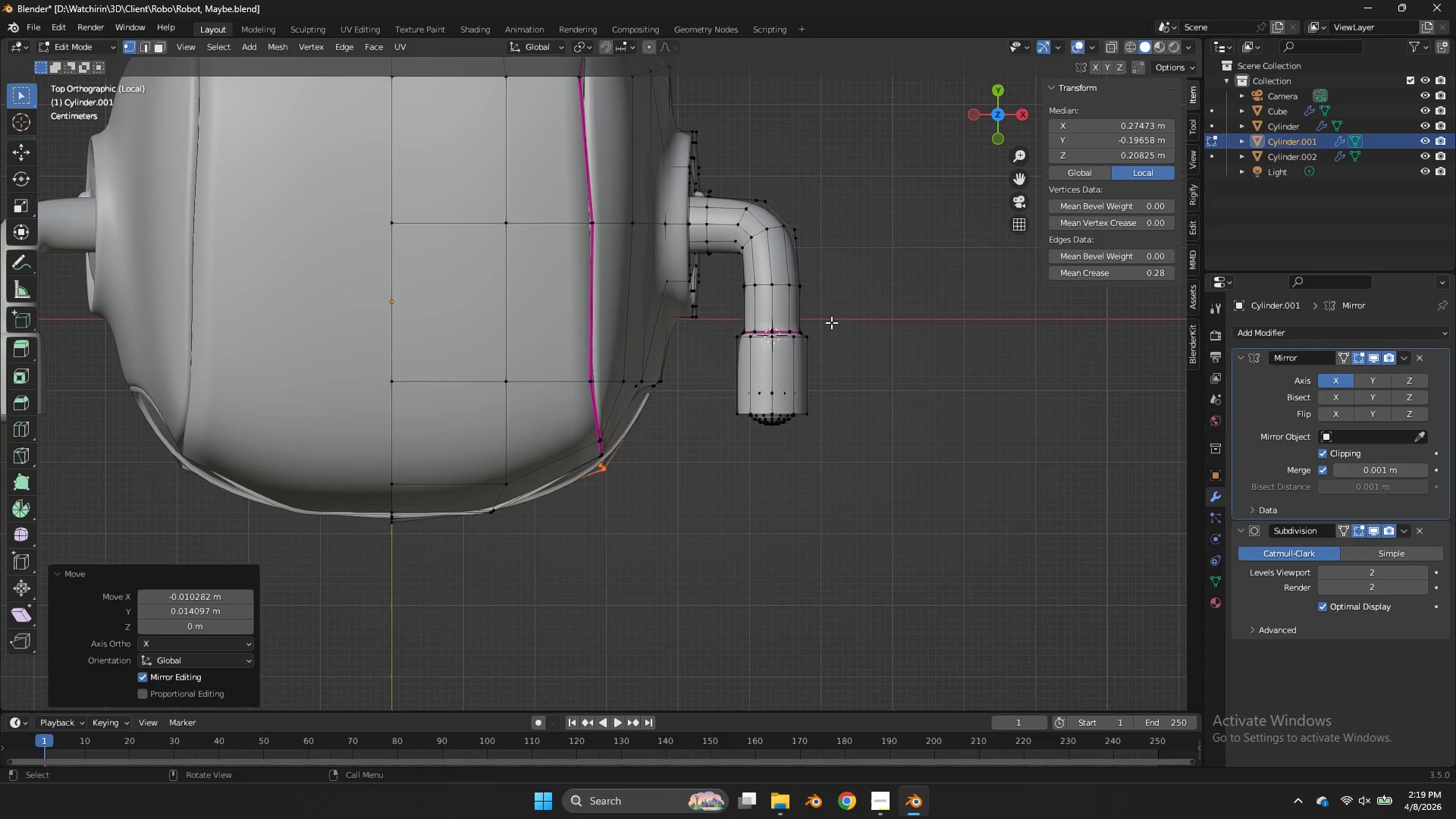 
key(R)
 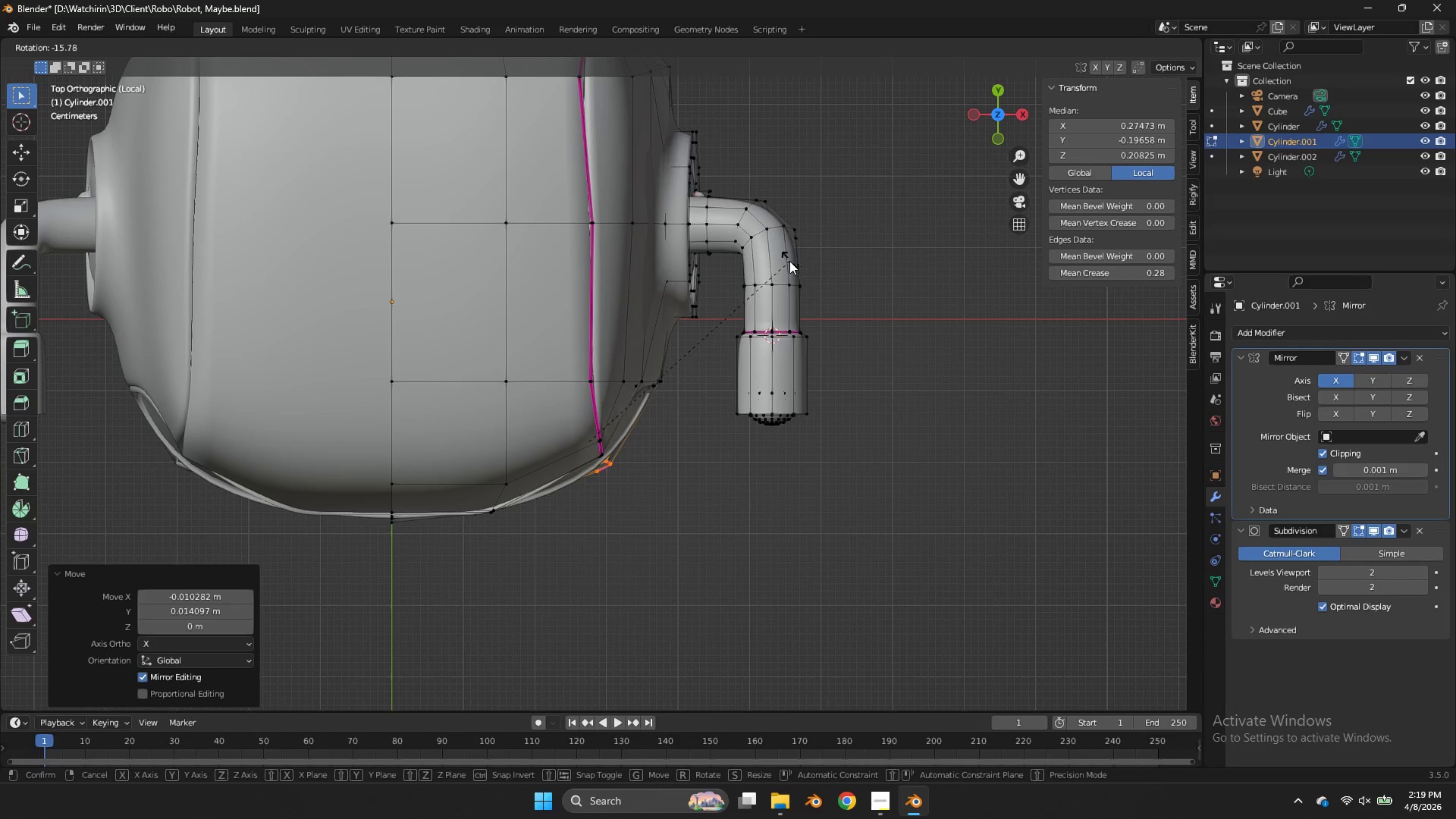 
left_click([789, 261])
 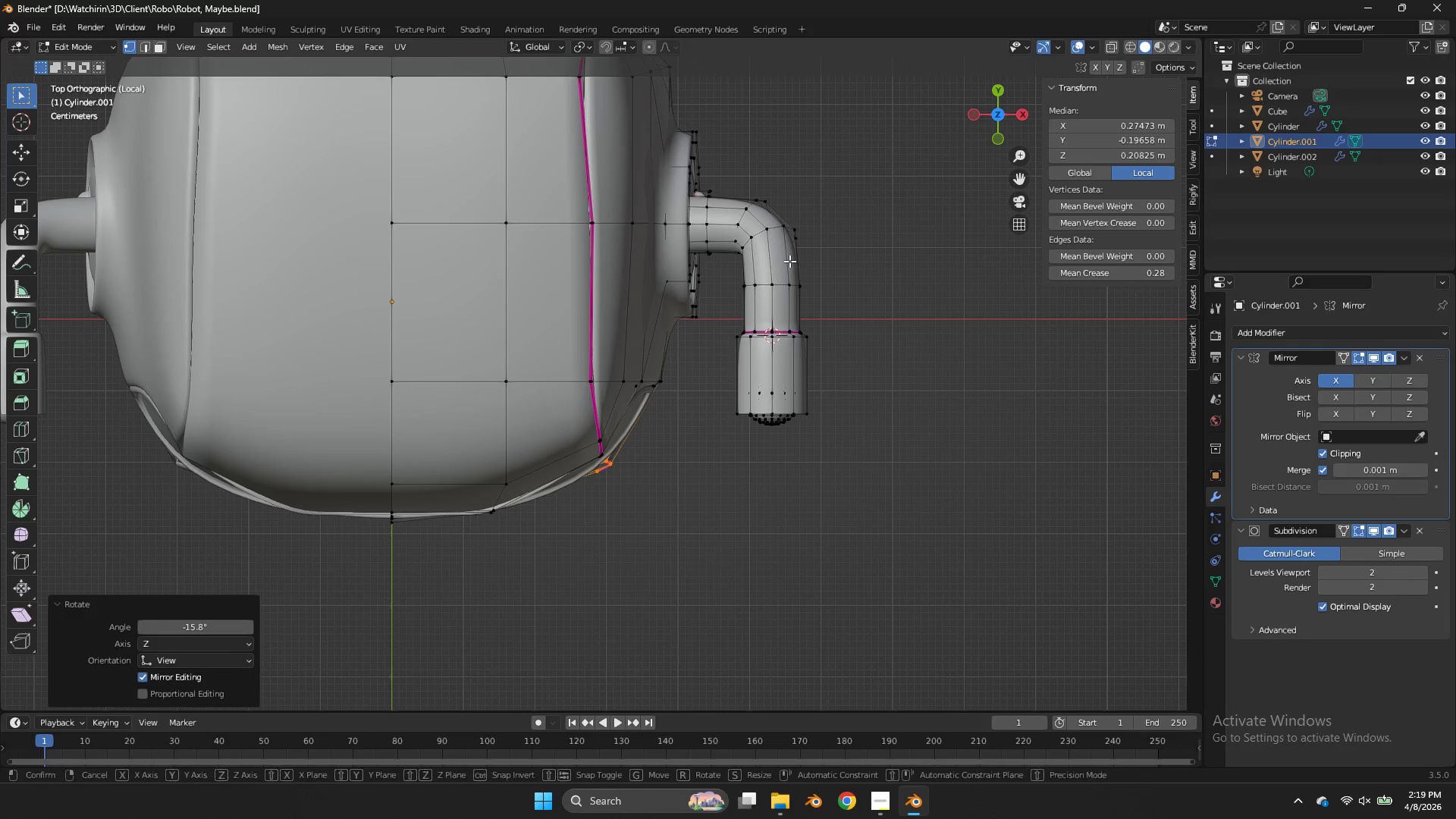 
key(G)
 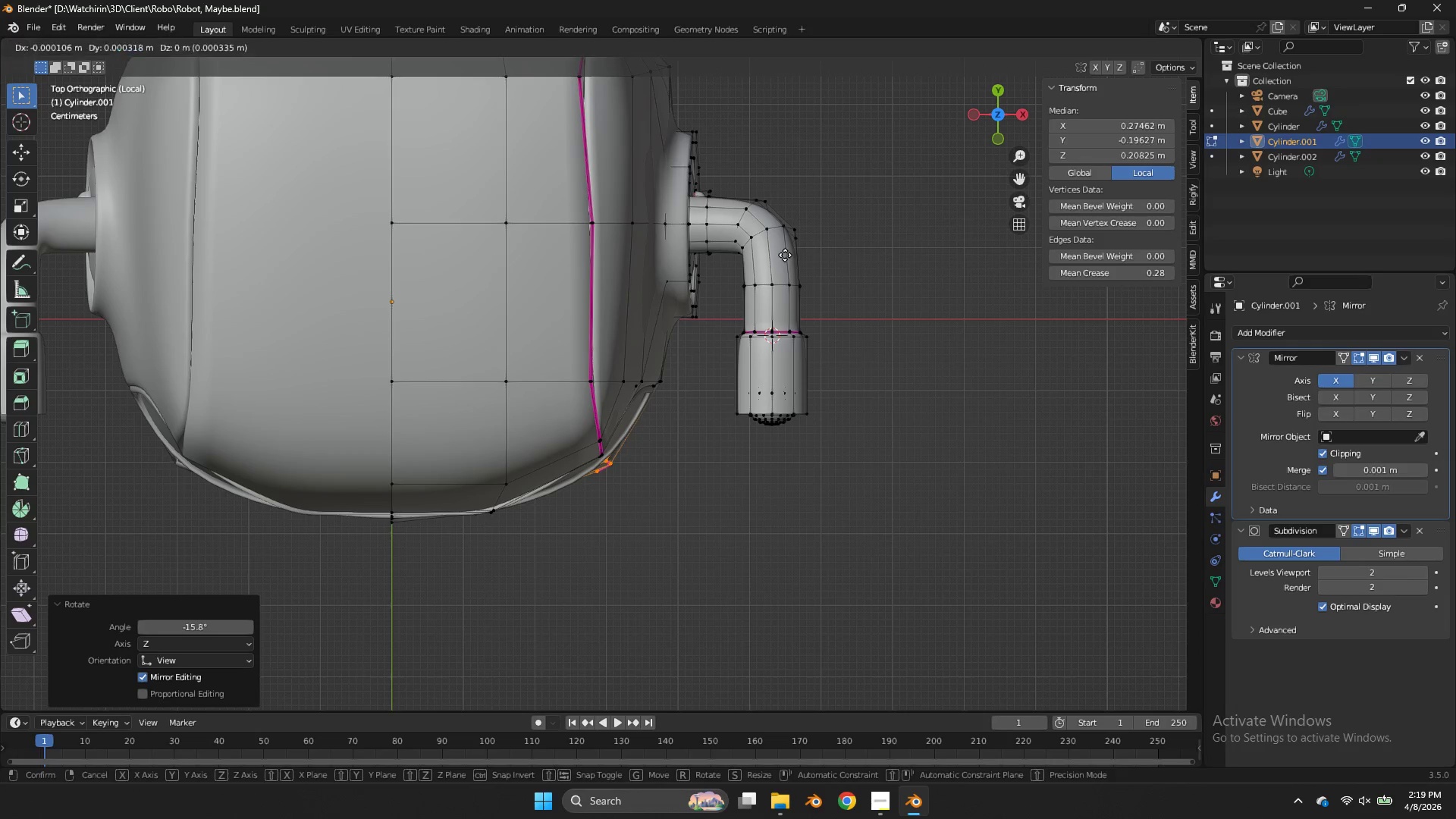 
key(Shift+ShiftLeft)
 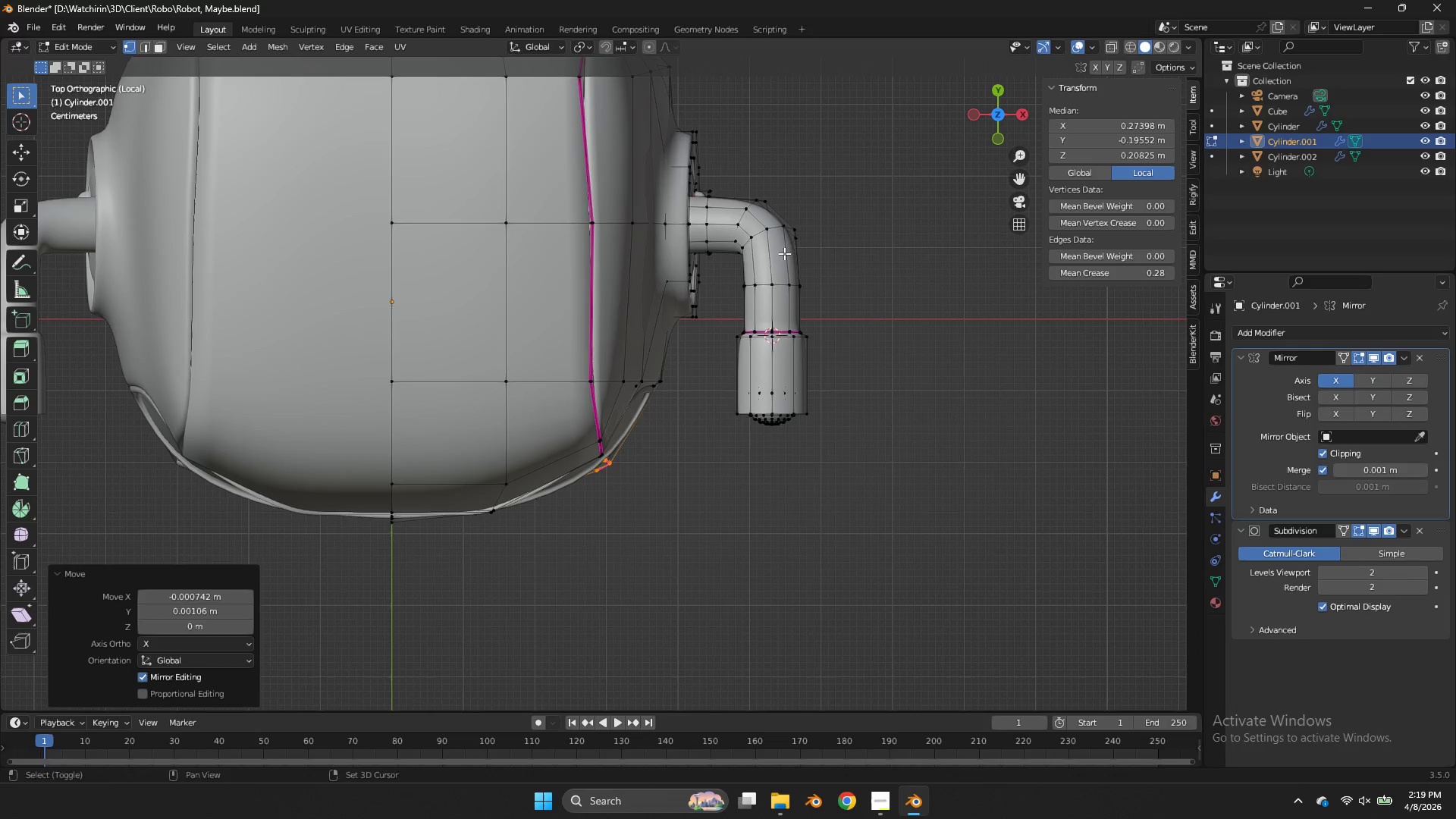 
left_click([784, 253])
 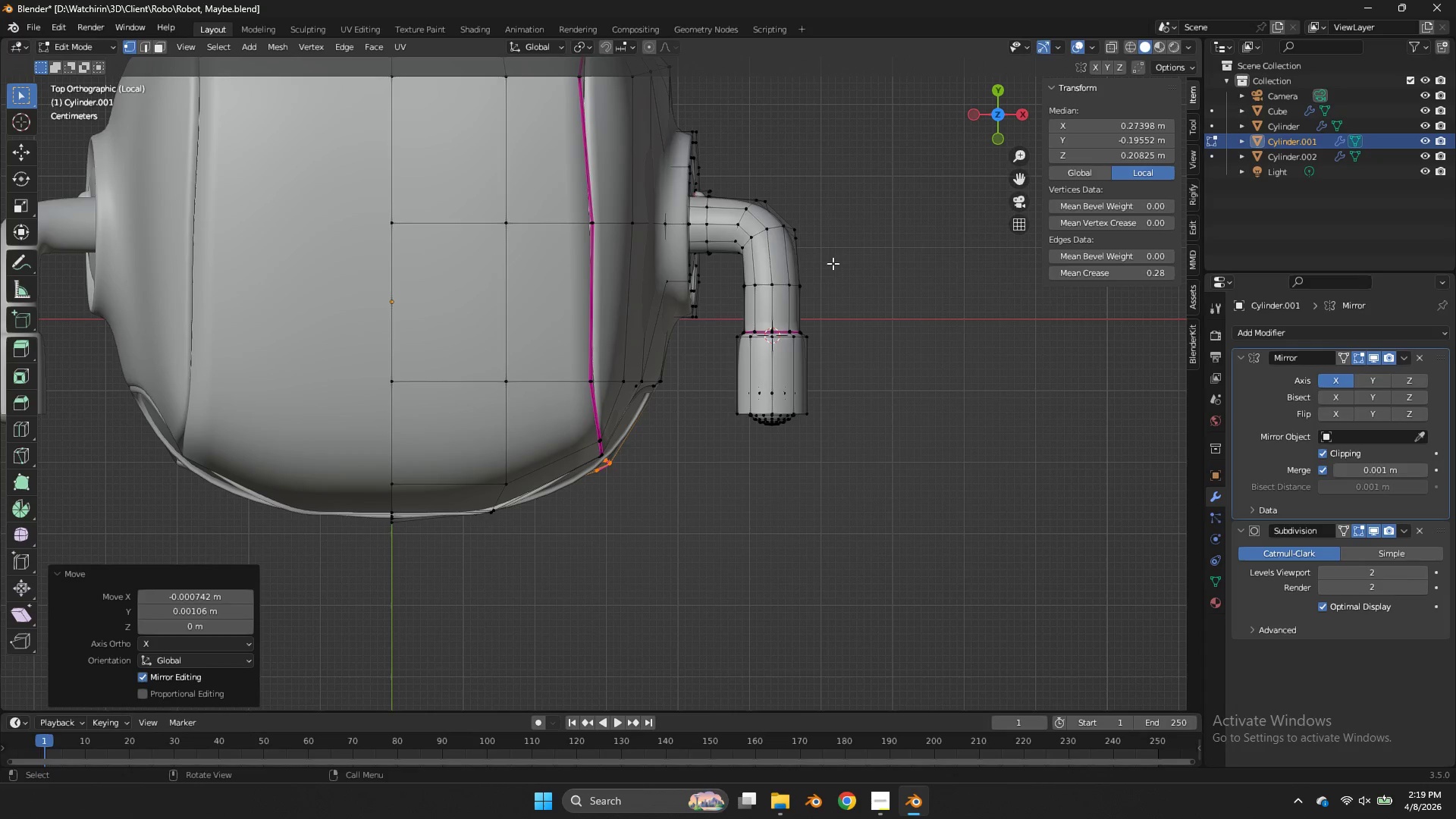 
key(Z)
 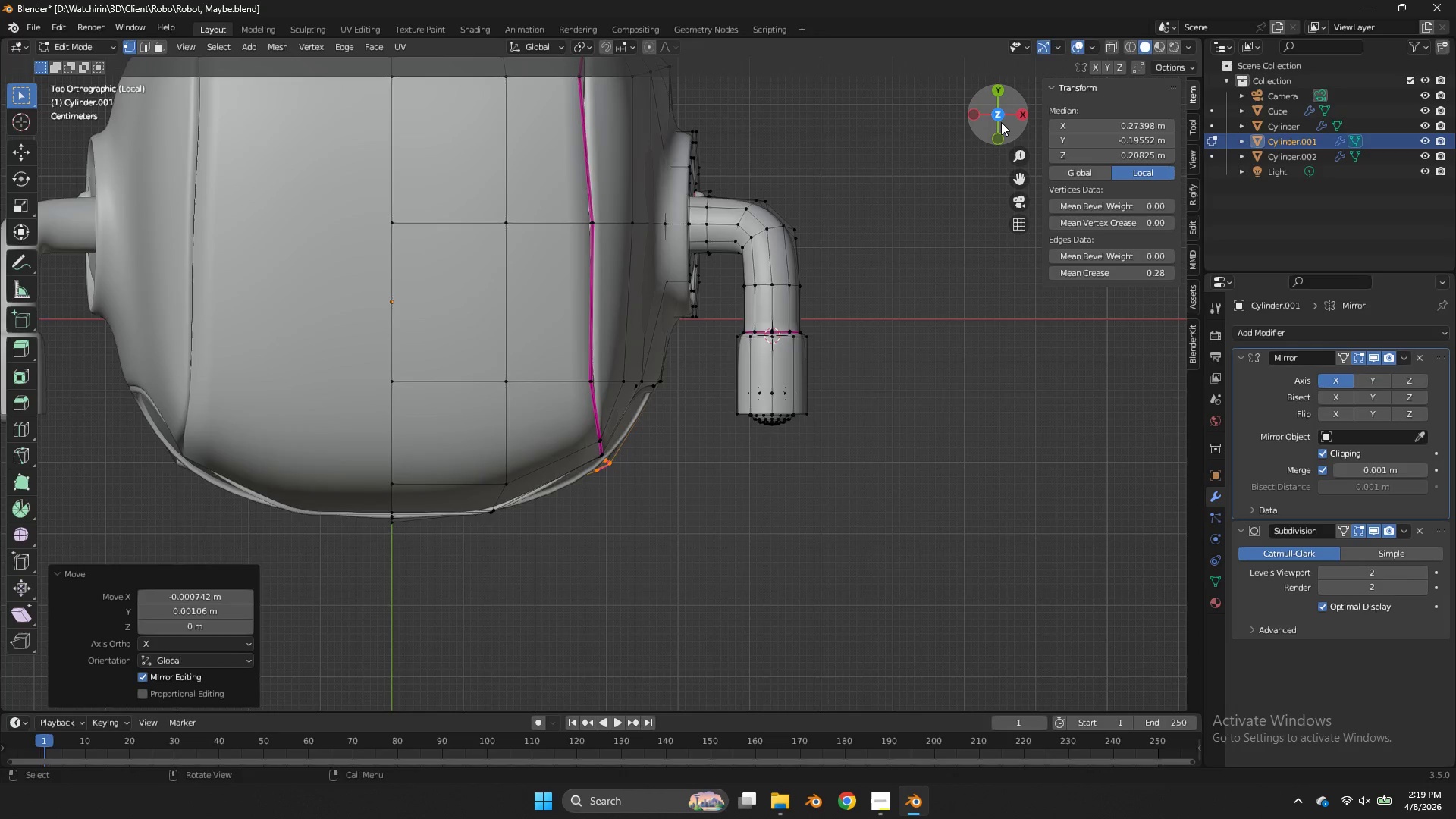 
left_click_drag(start_coordinate=[1001, 124], to_coordinate=[977, 664])
 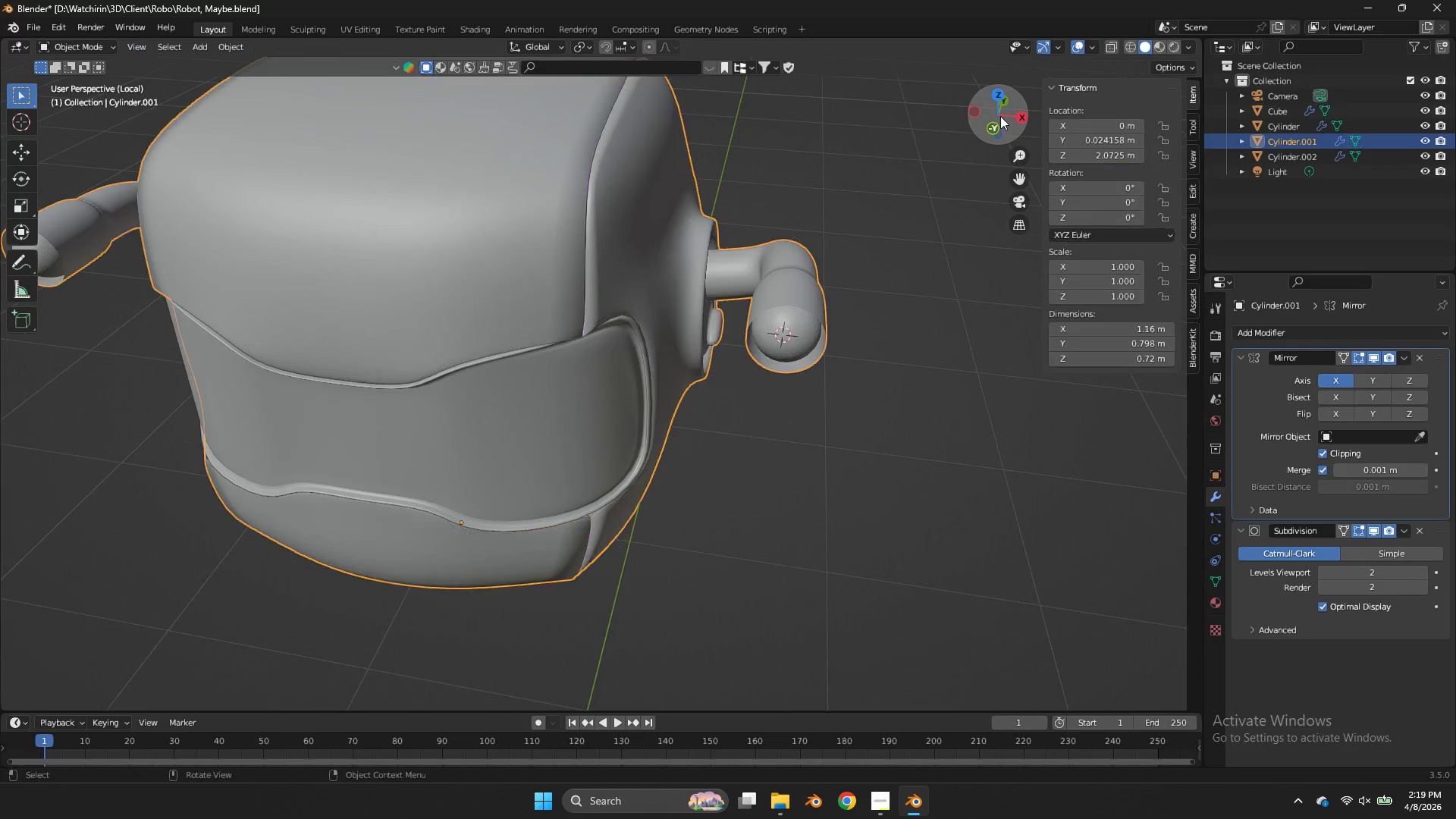 
key(Tab)
 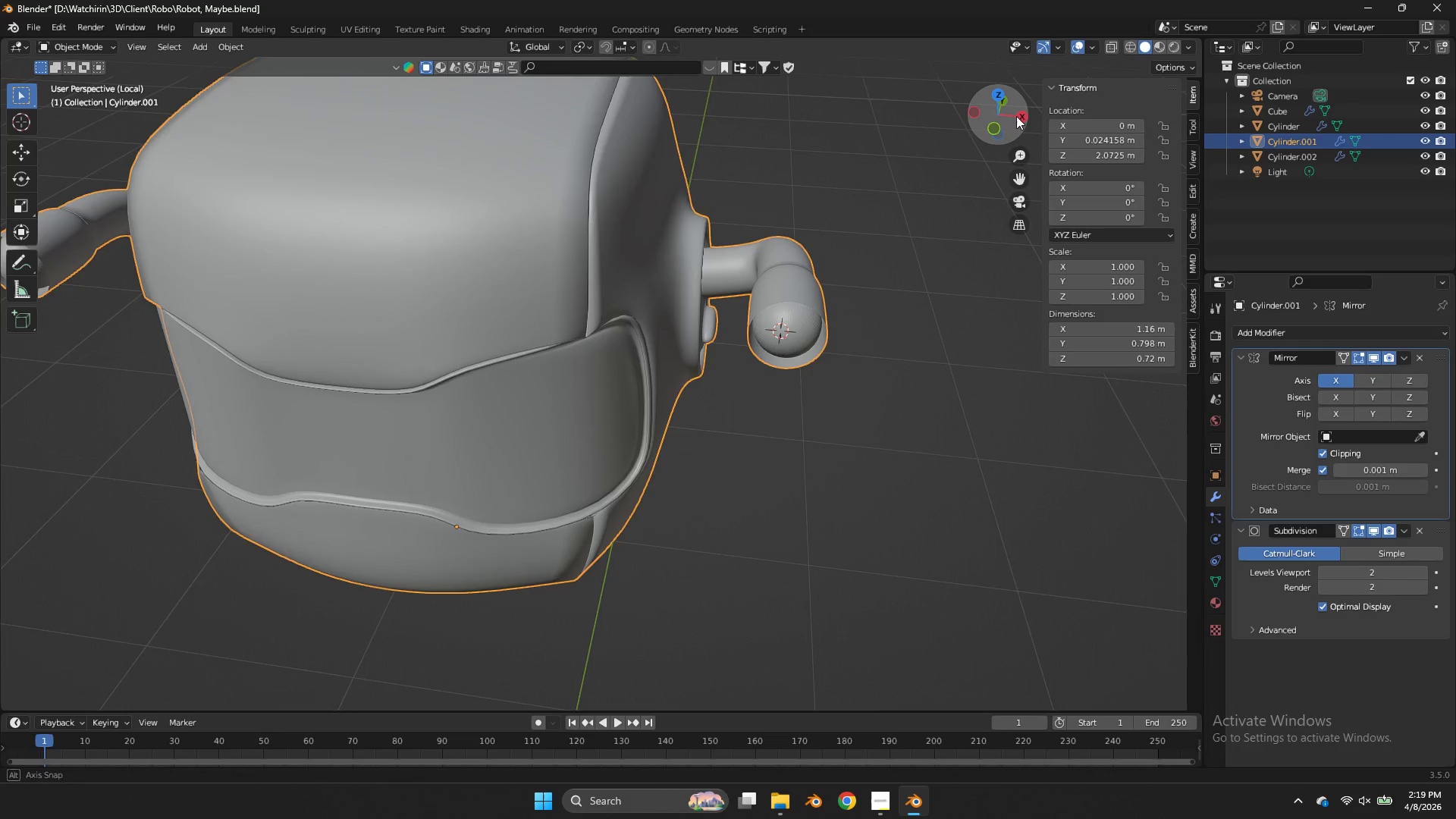 
left_click_drag(start_coordinate=[1003, 115], to_coordinate=[963, 622])
 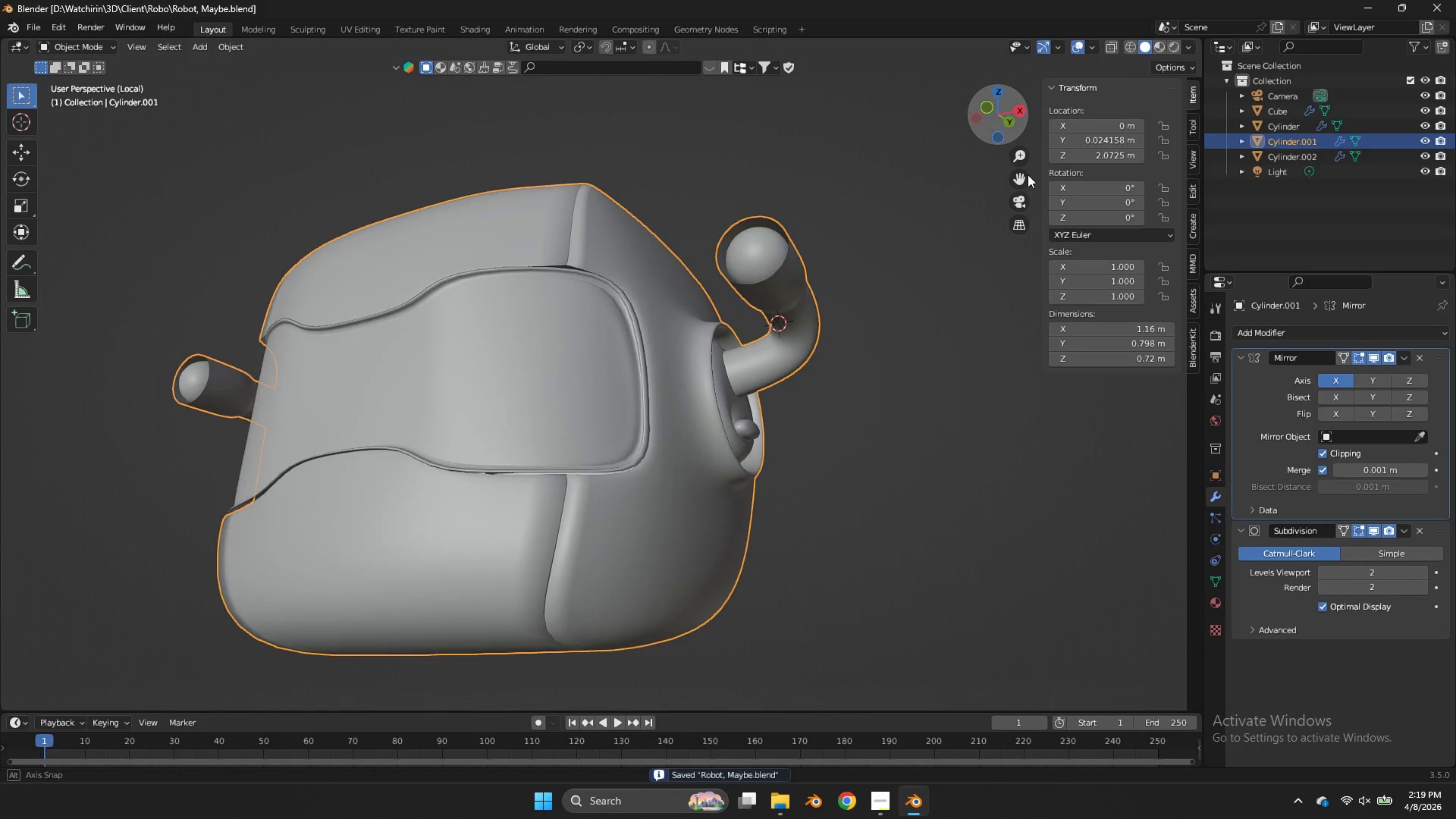 
key(Control+ControlLeft)
 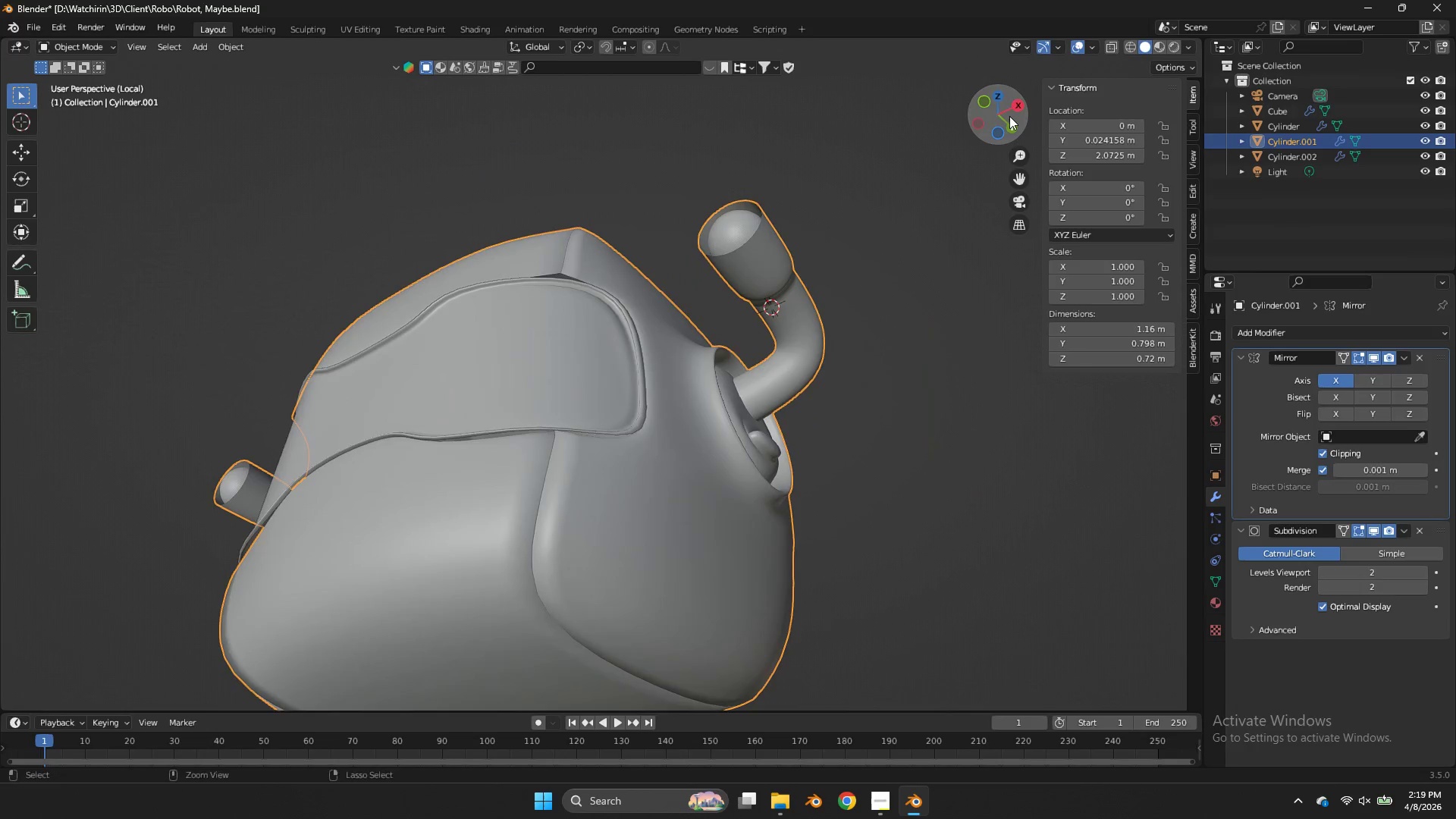 
key(Control+S)
 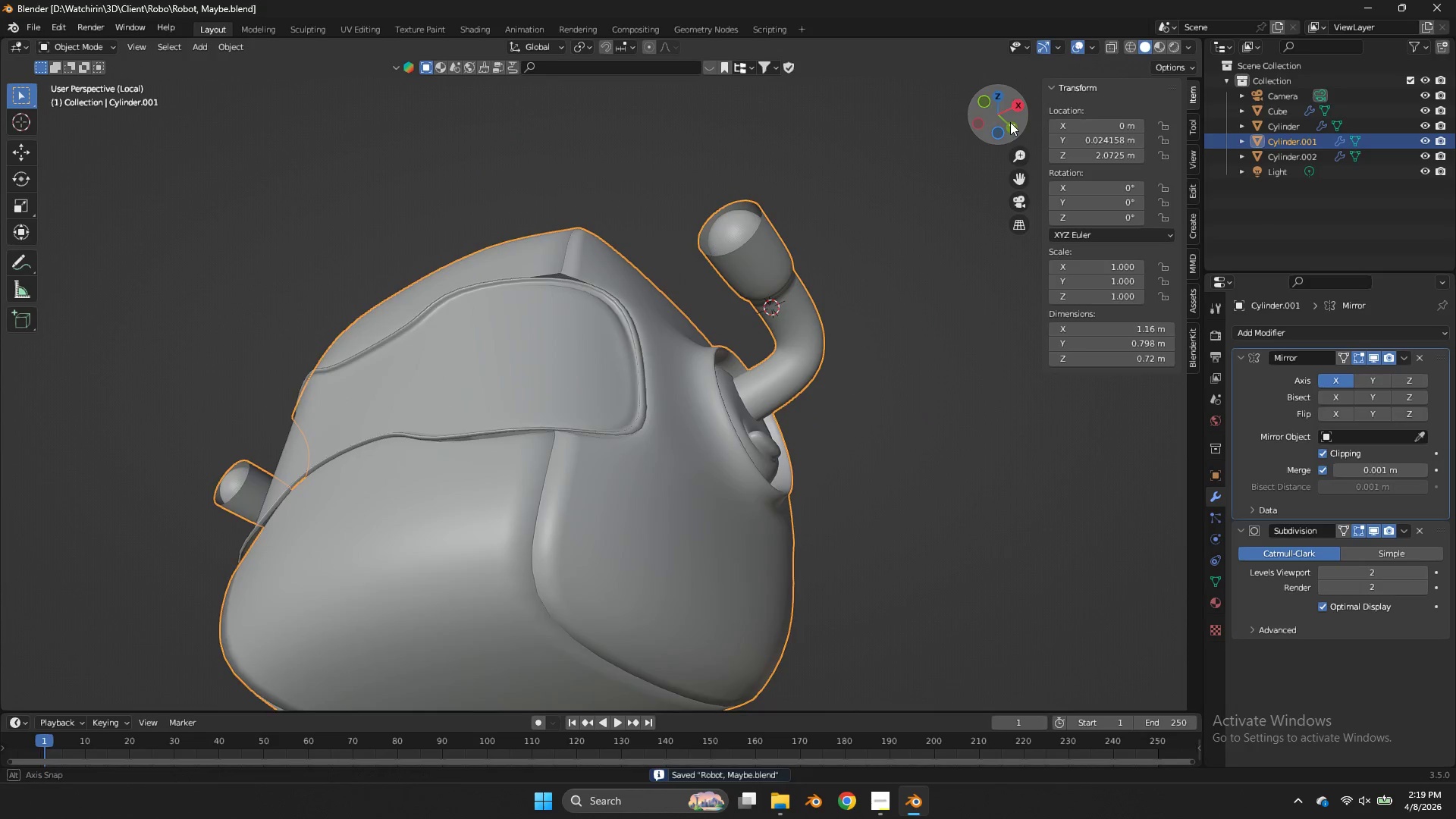 
left_click_drag(start_coordinate=[1009, 117], to_coordinate=[1106, 228])
 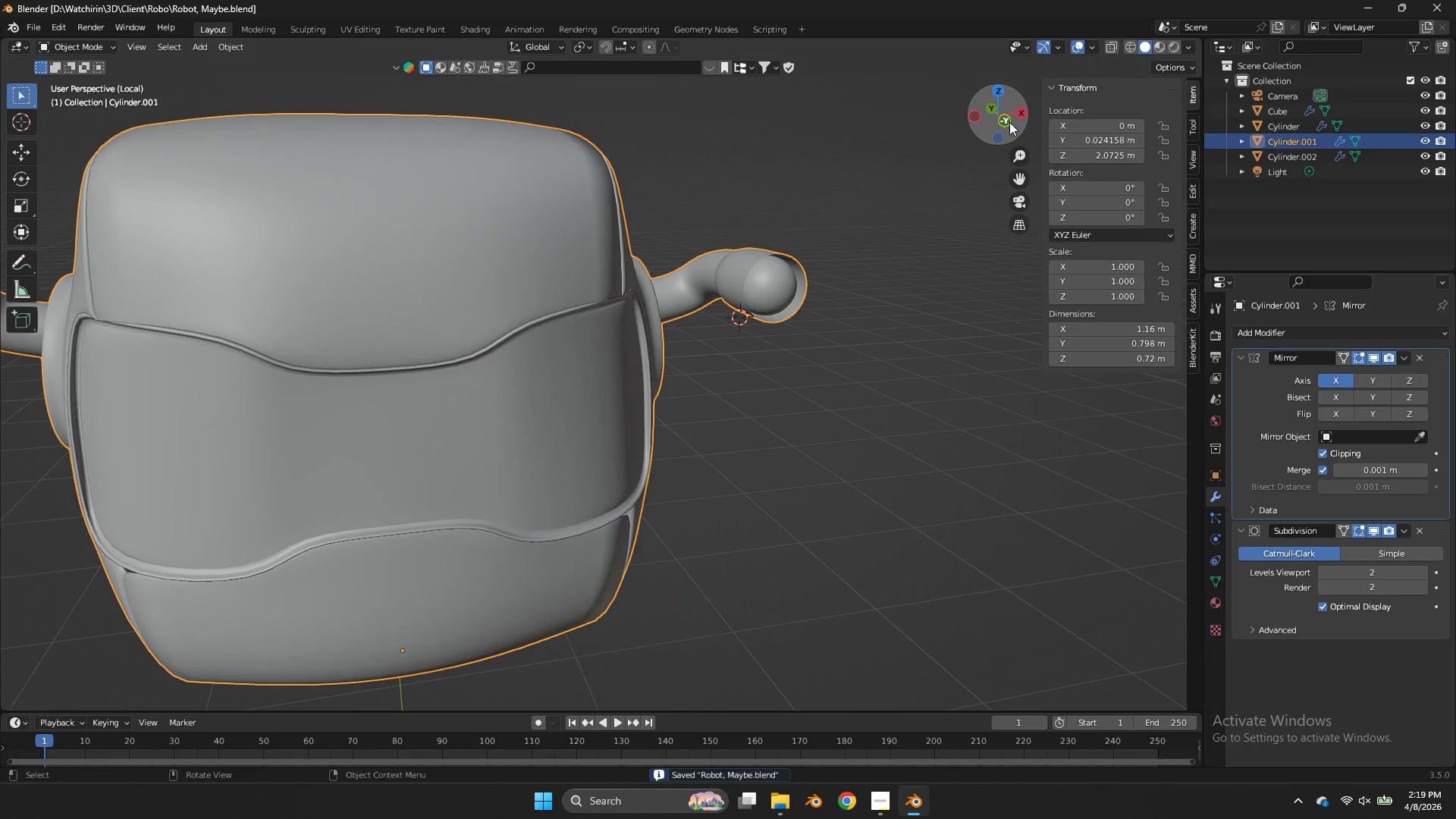 
key(Tab)
 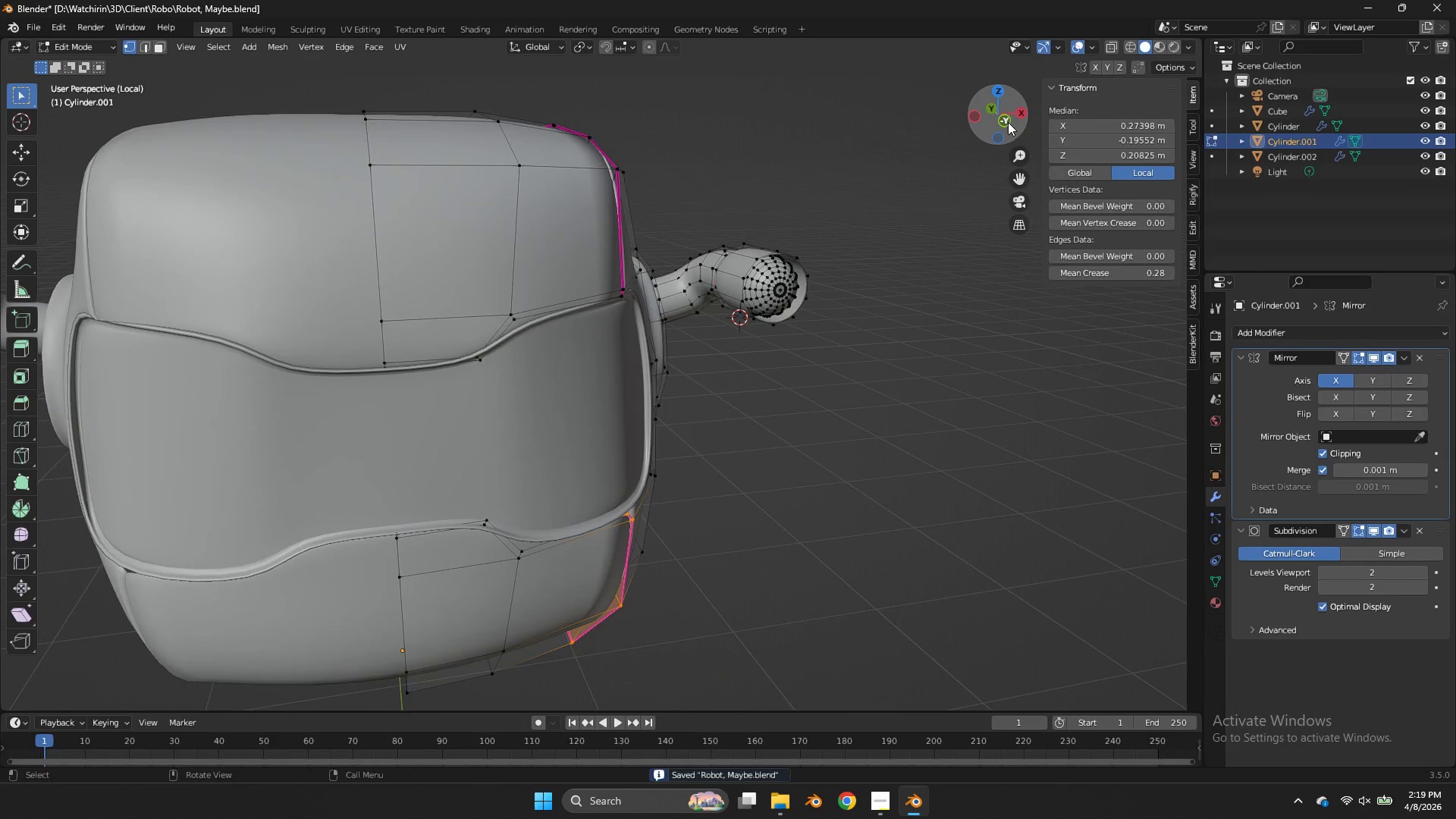 
left_click_drag(start_coordinate=[1009, 122], to_coordinate=[916, 86])
 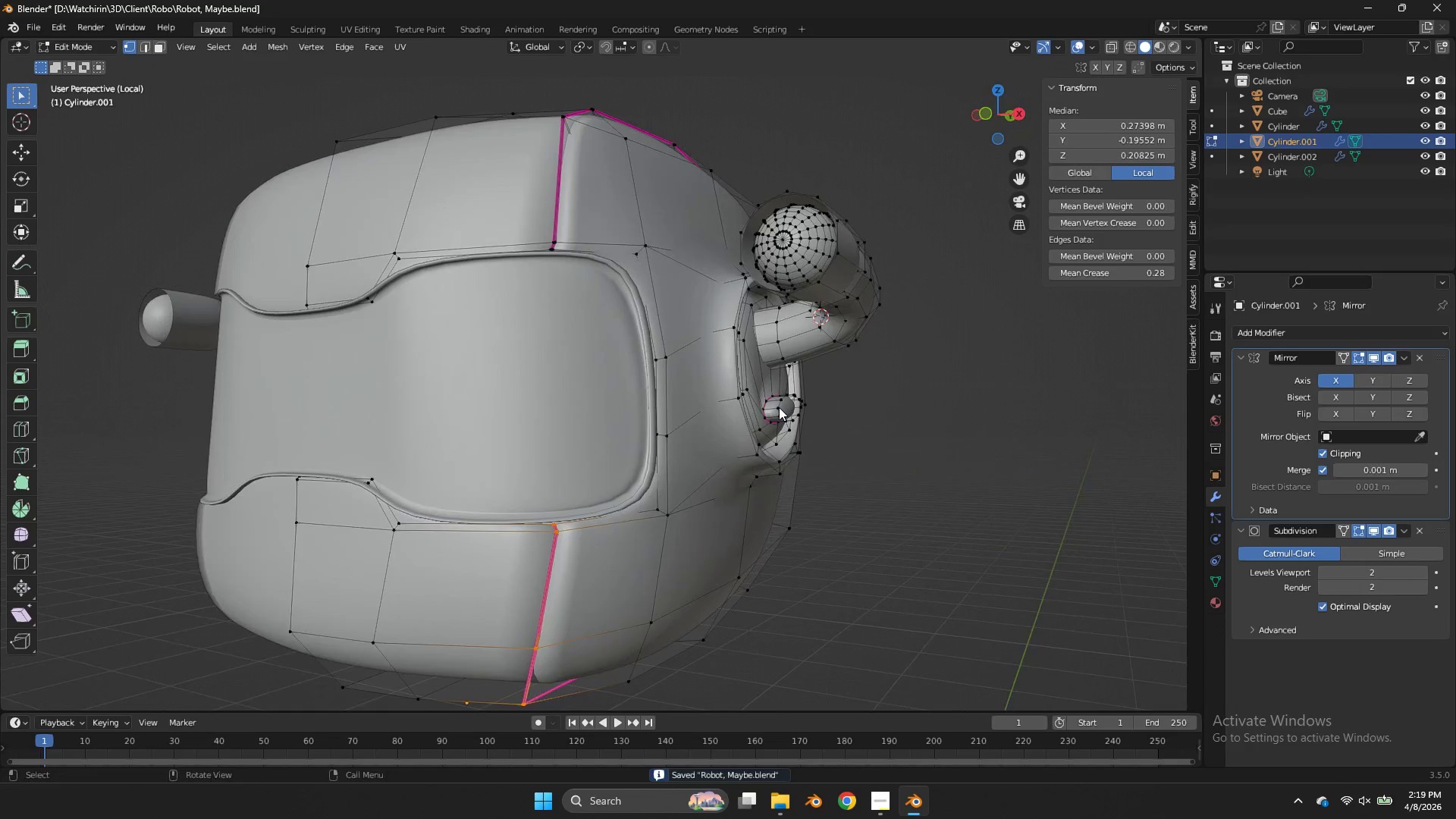 
hold_key(key=AltLeft, duration=0.98)
 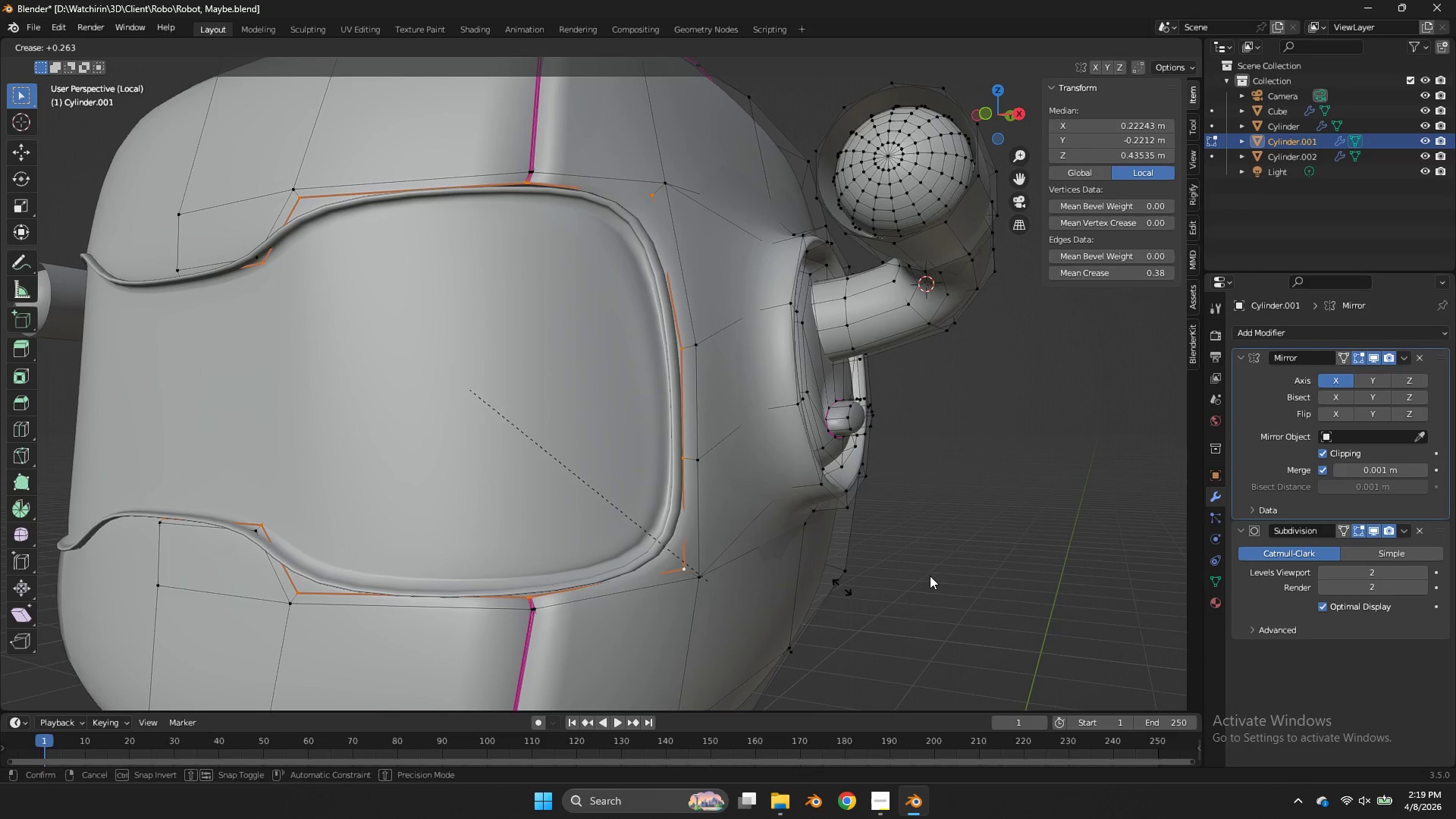 
scroll: coordinate [749, 469], scroll_direction: up, amount: 3.0
 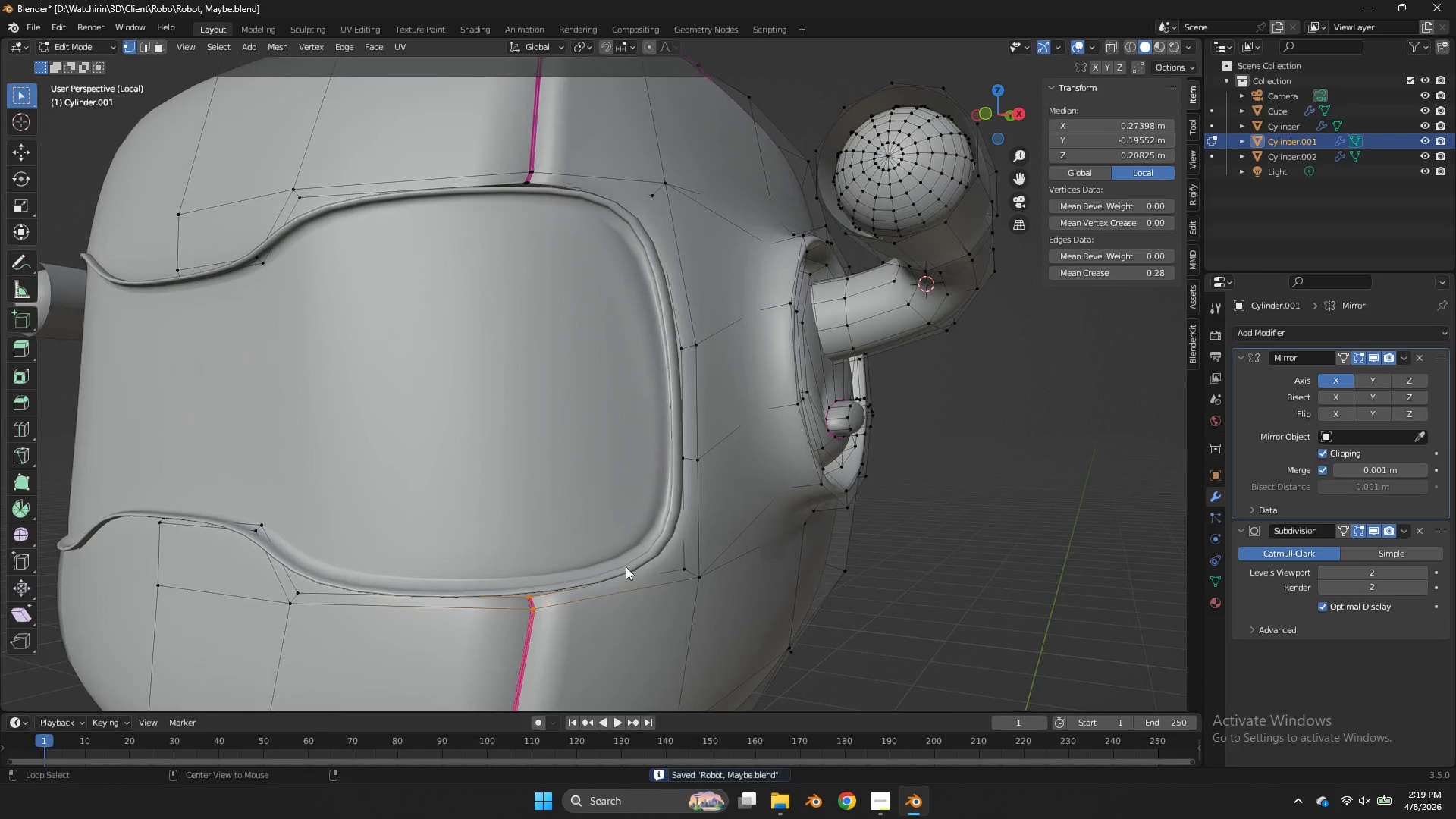 
left_click([608, 585])
 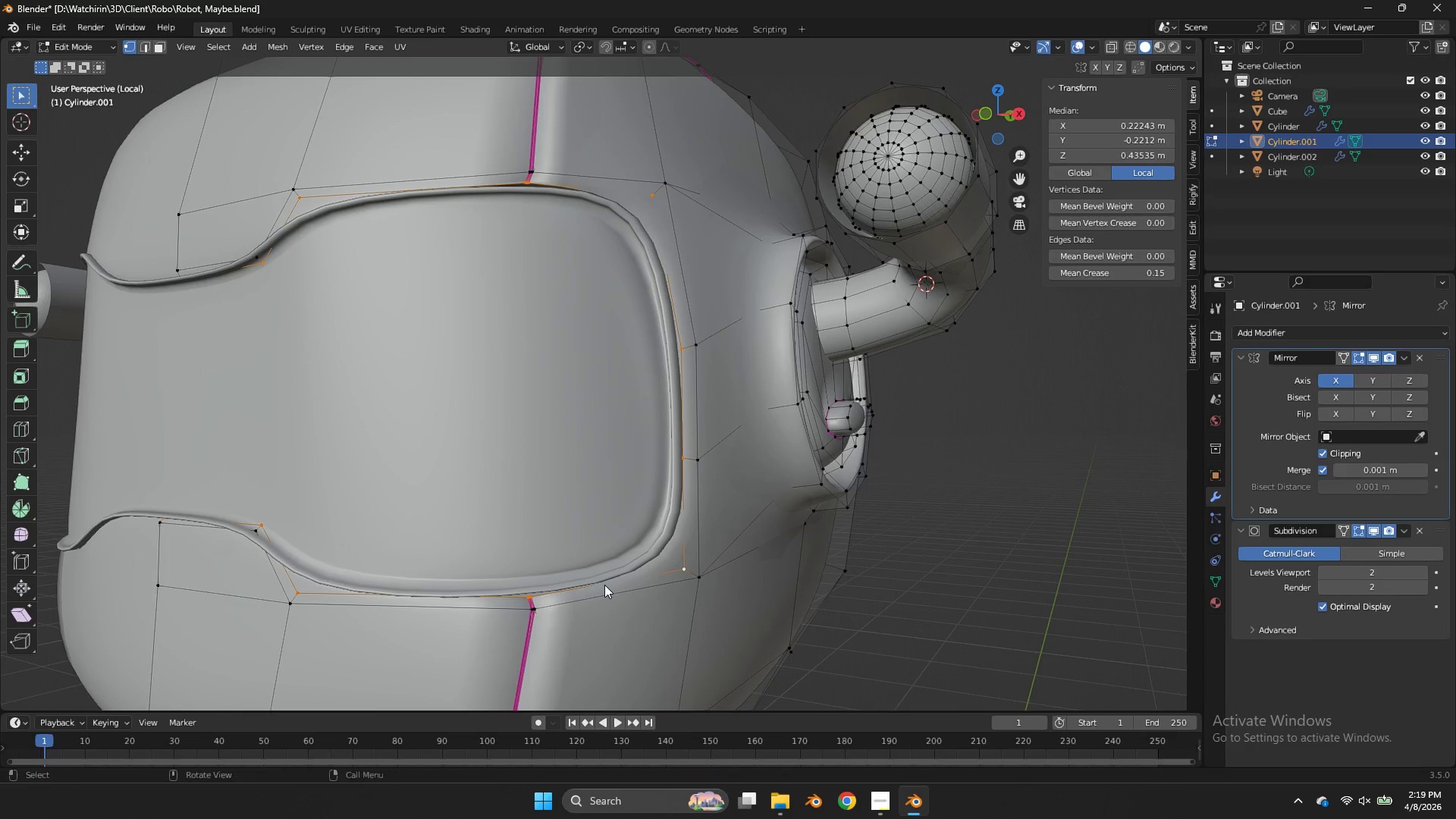 
key(Shift+E)
 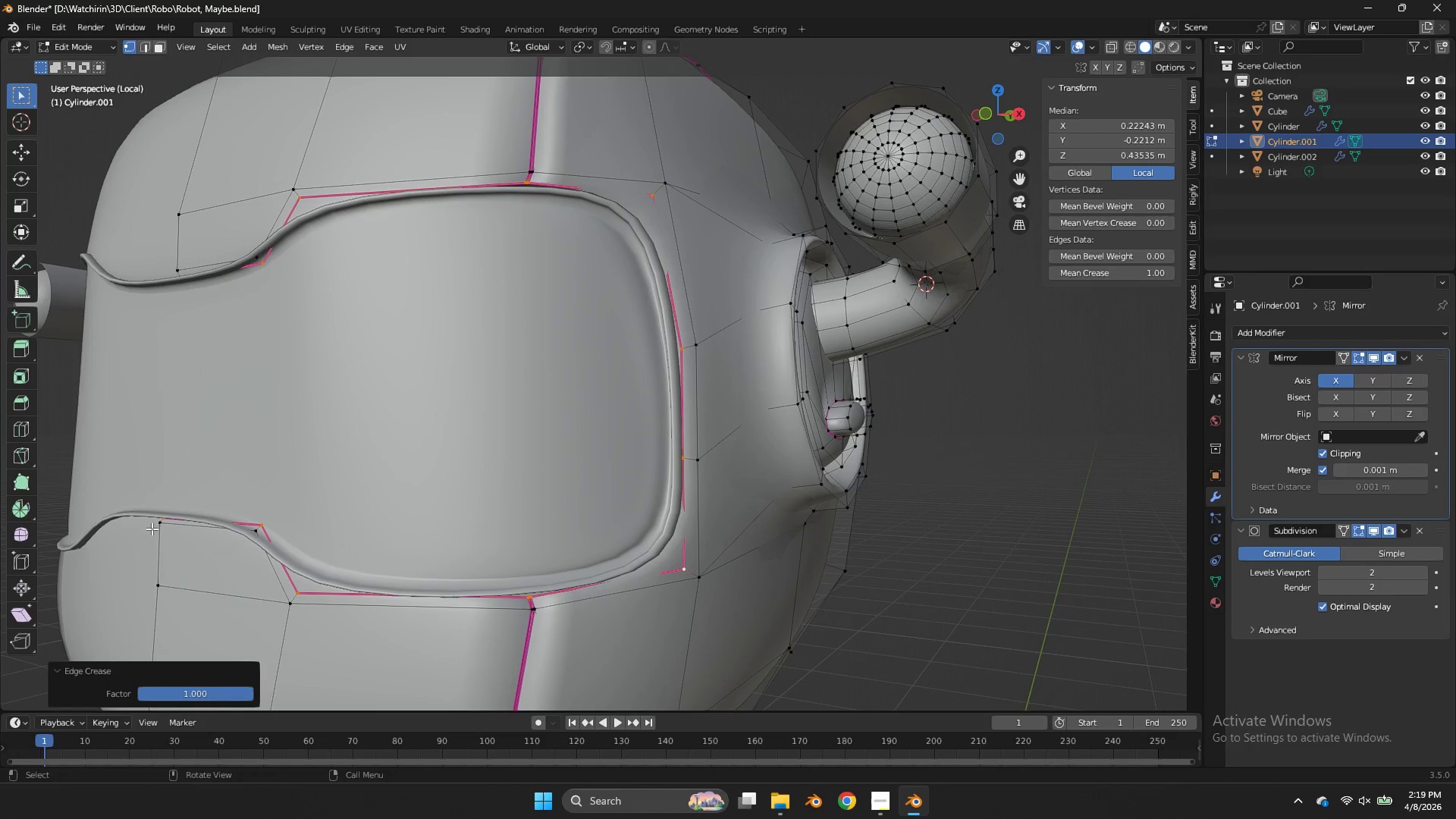 
key(Control+Z)
 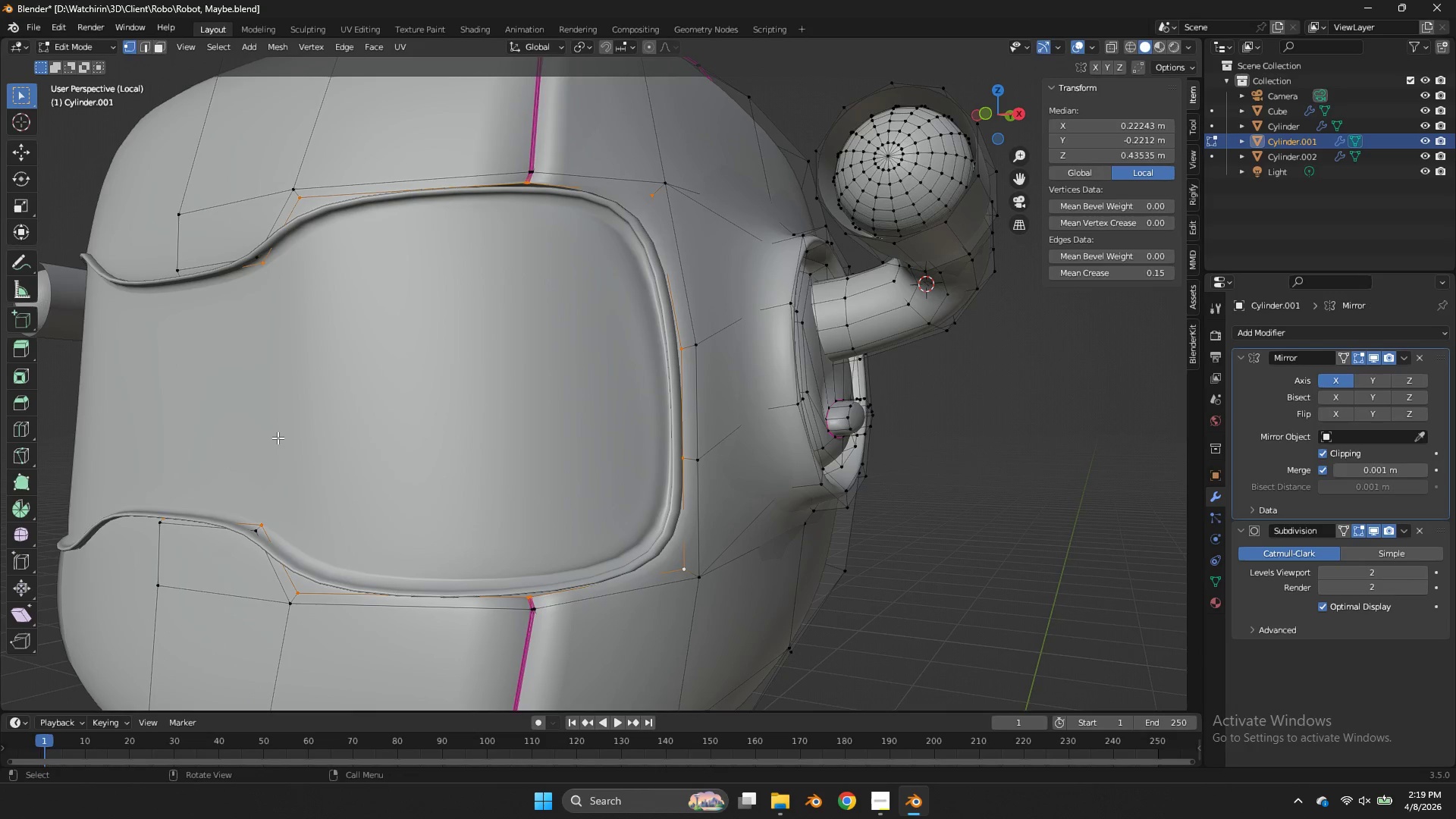 
key(Control+ControlLeft)
 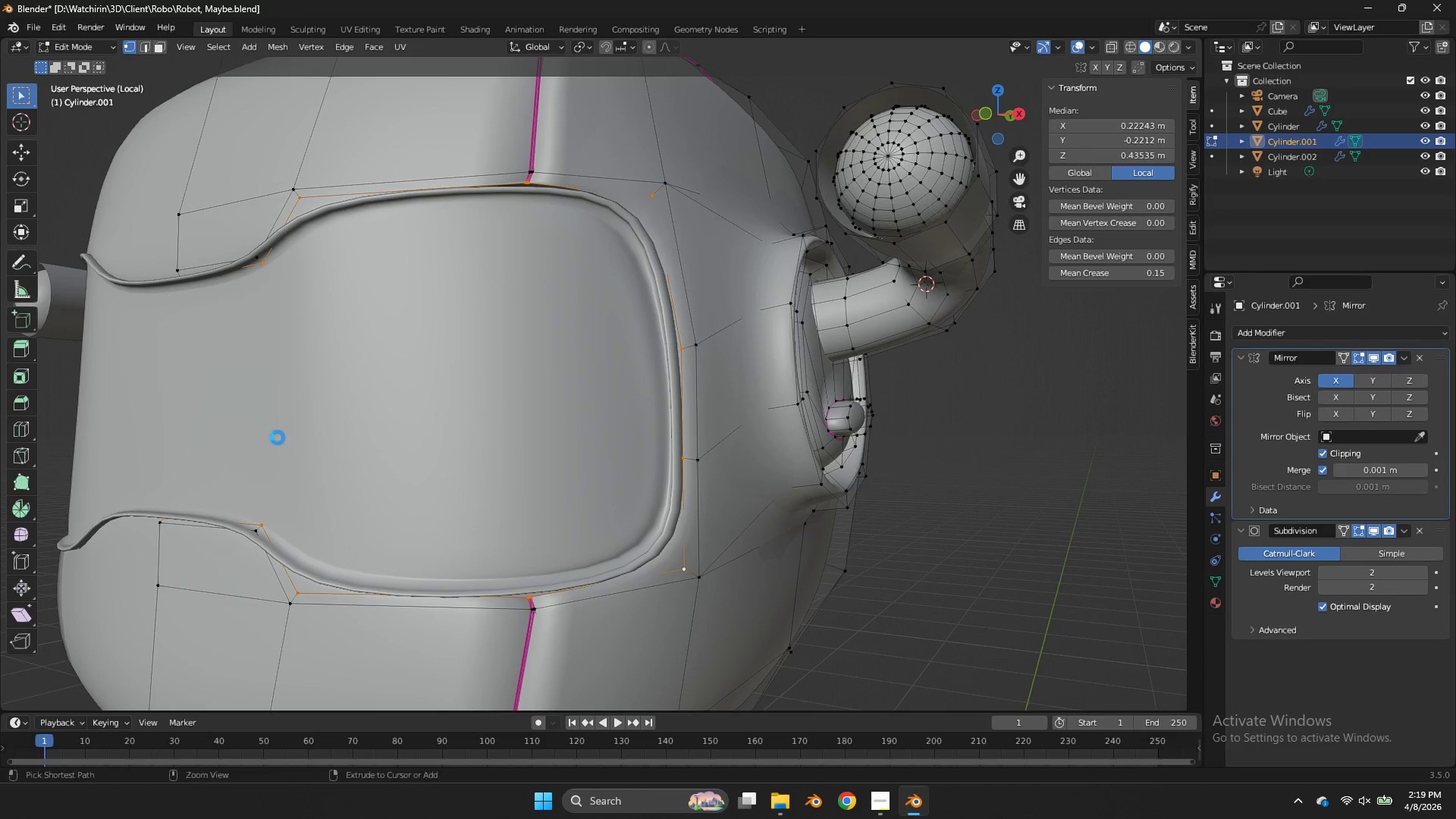 
key(Control+S)
 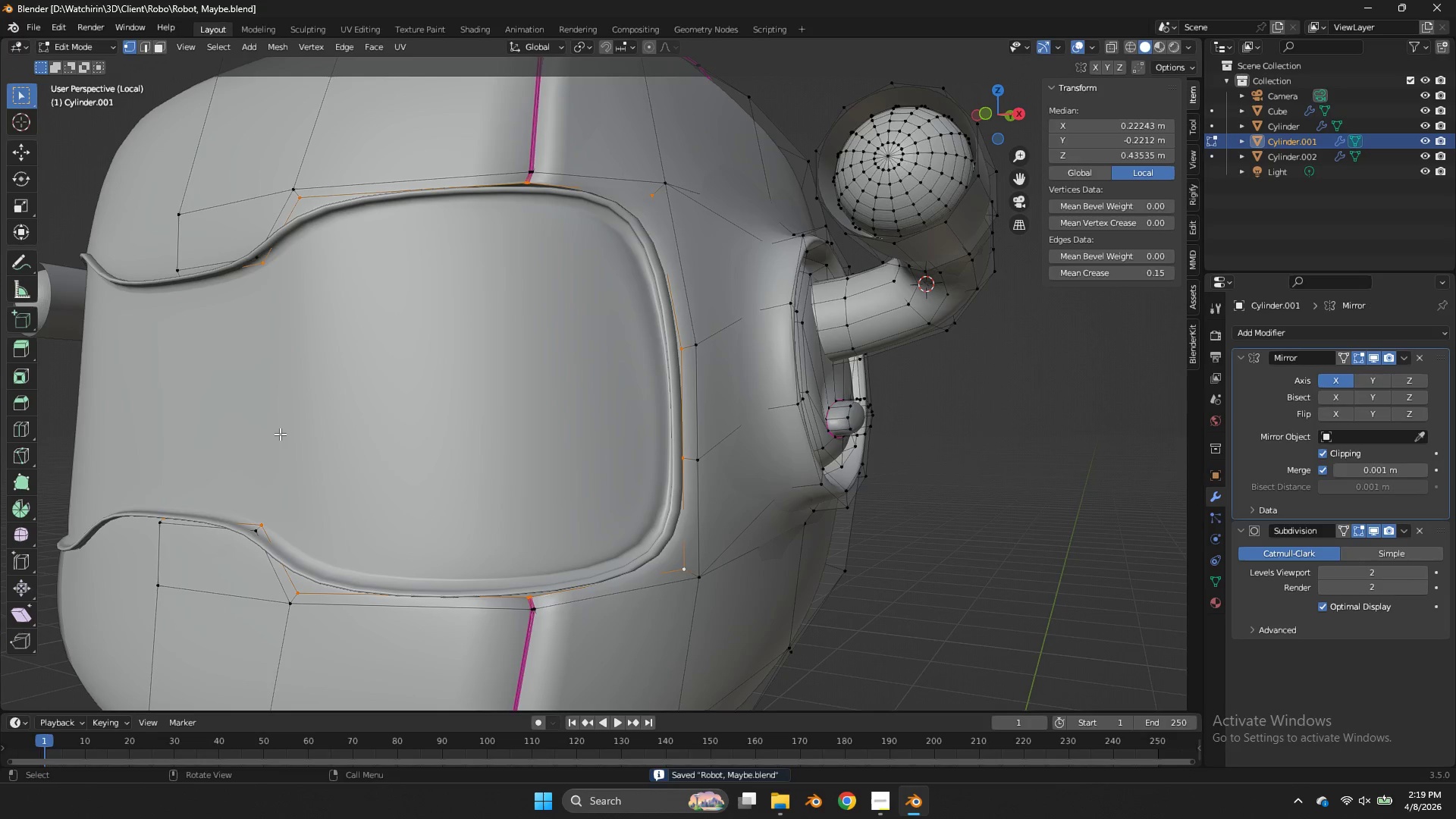 
wait(9.36)
 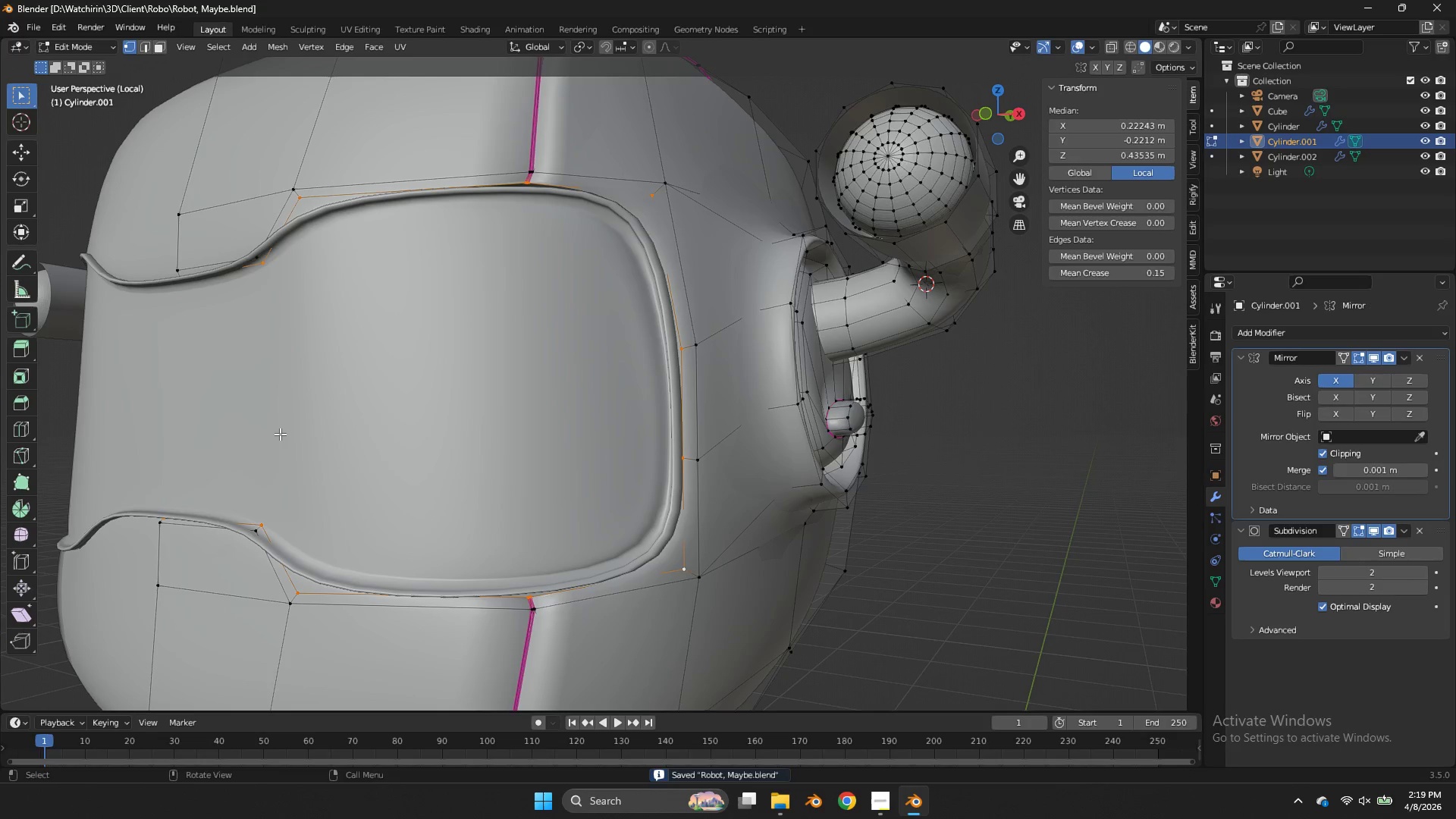 
scroll: coordinate [800, 289], scroll_direction: down, amount: 4.0
 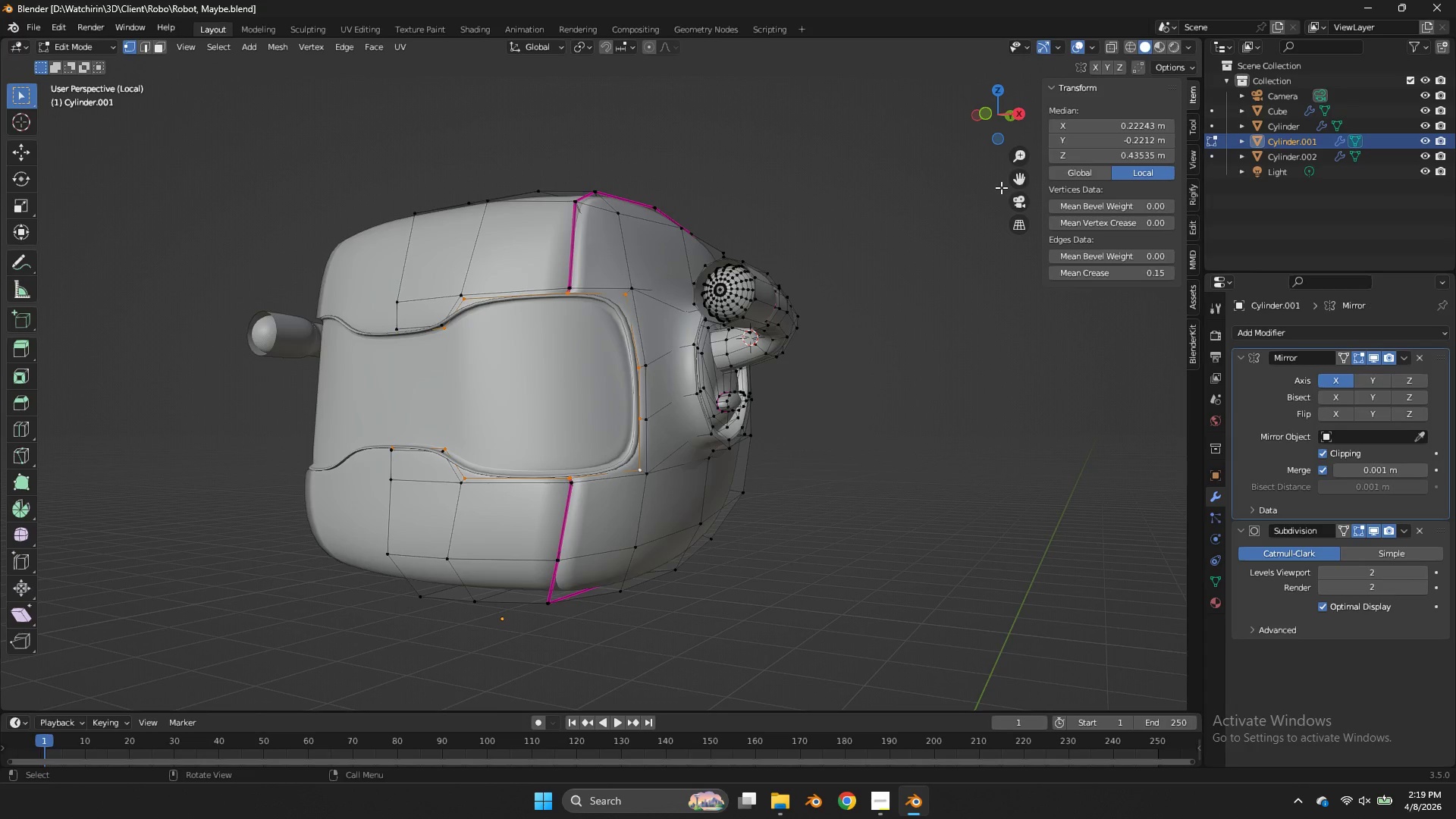 
left_click_drag(start_coordinate=[1014, 184], to_coordinate=[1084, 250])
 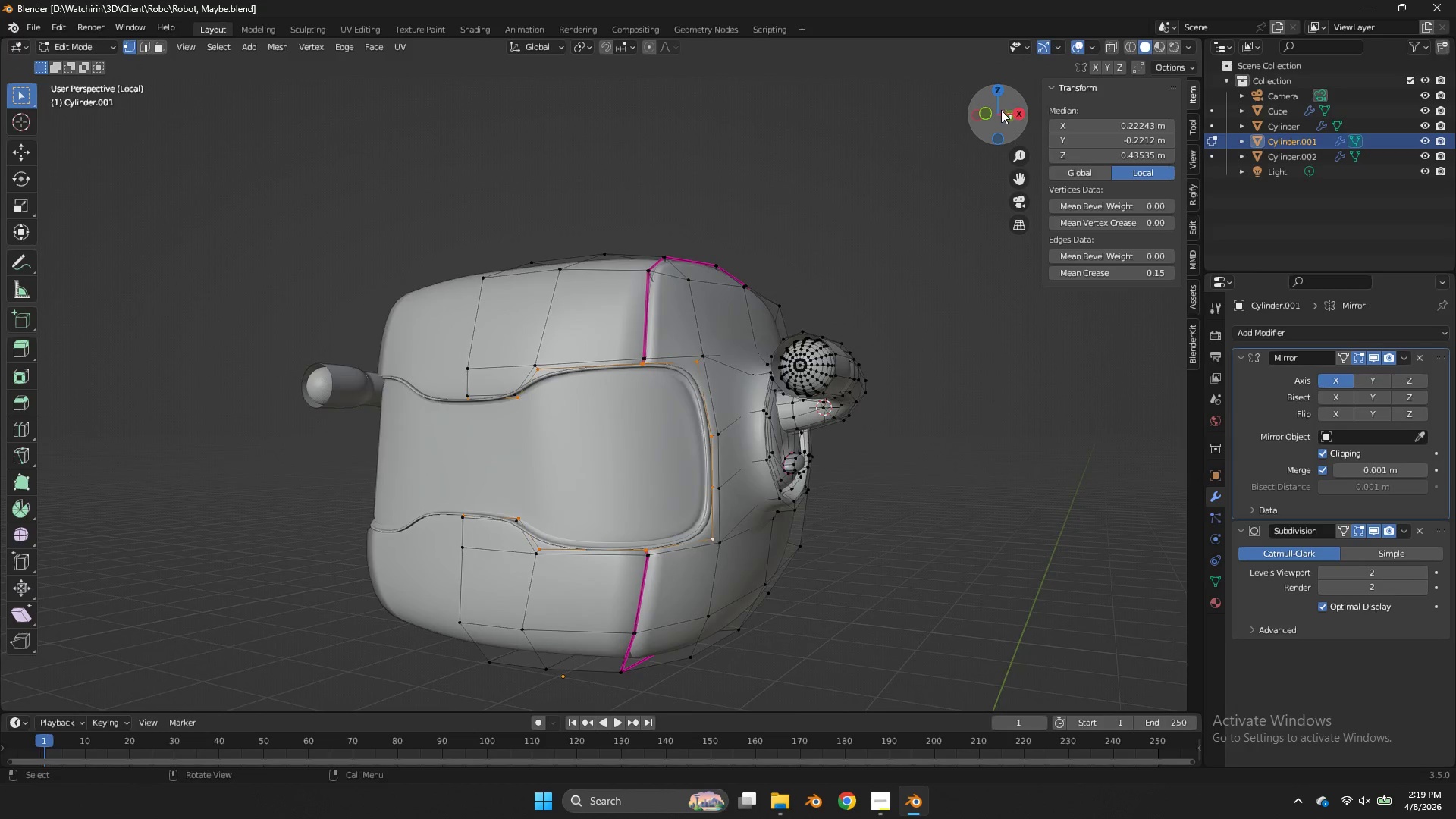 
left_click_drag(start_coordinate=[1001, 110], to_coordinate=[1053, 167])
 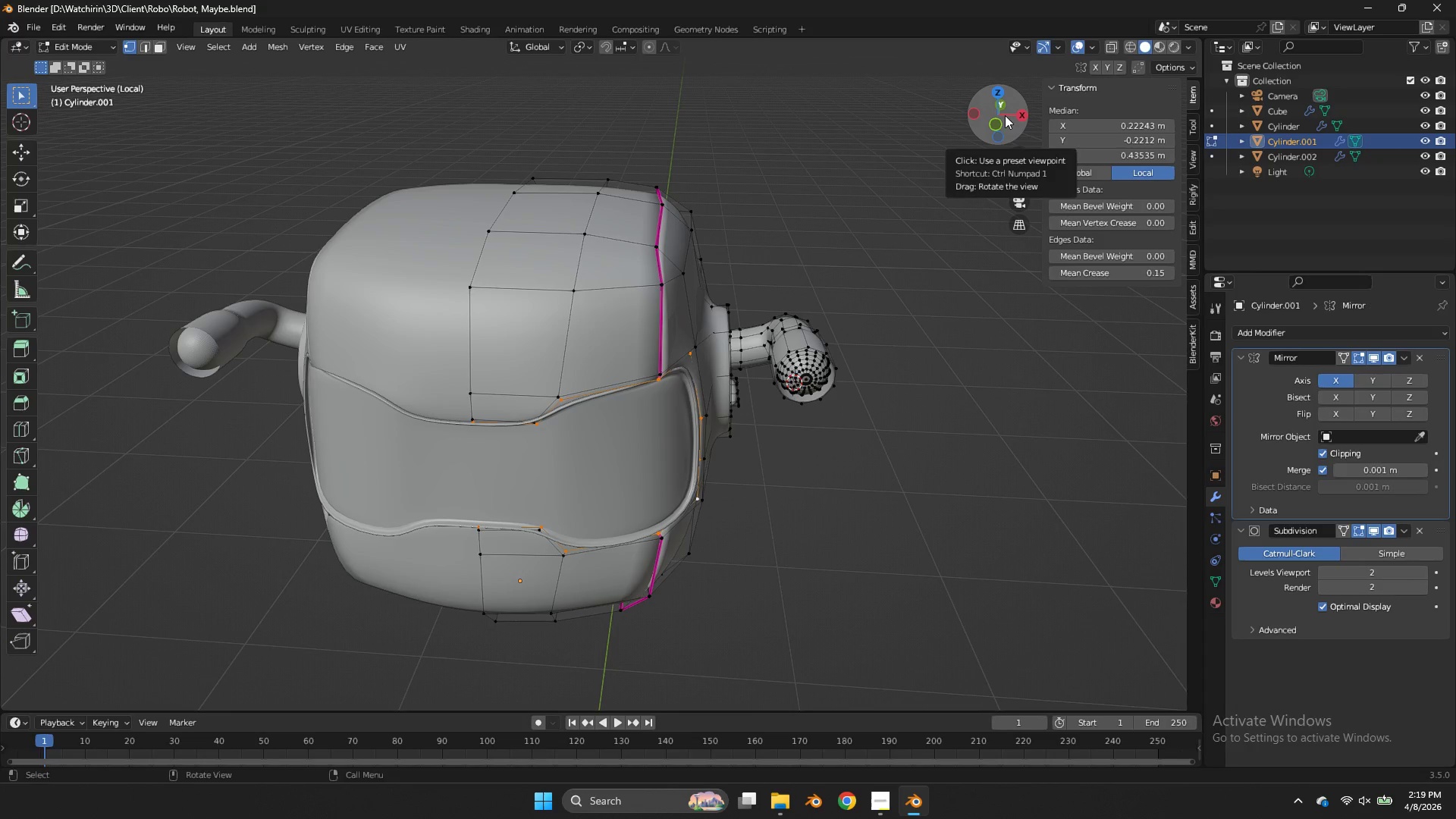 
key(K)
 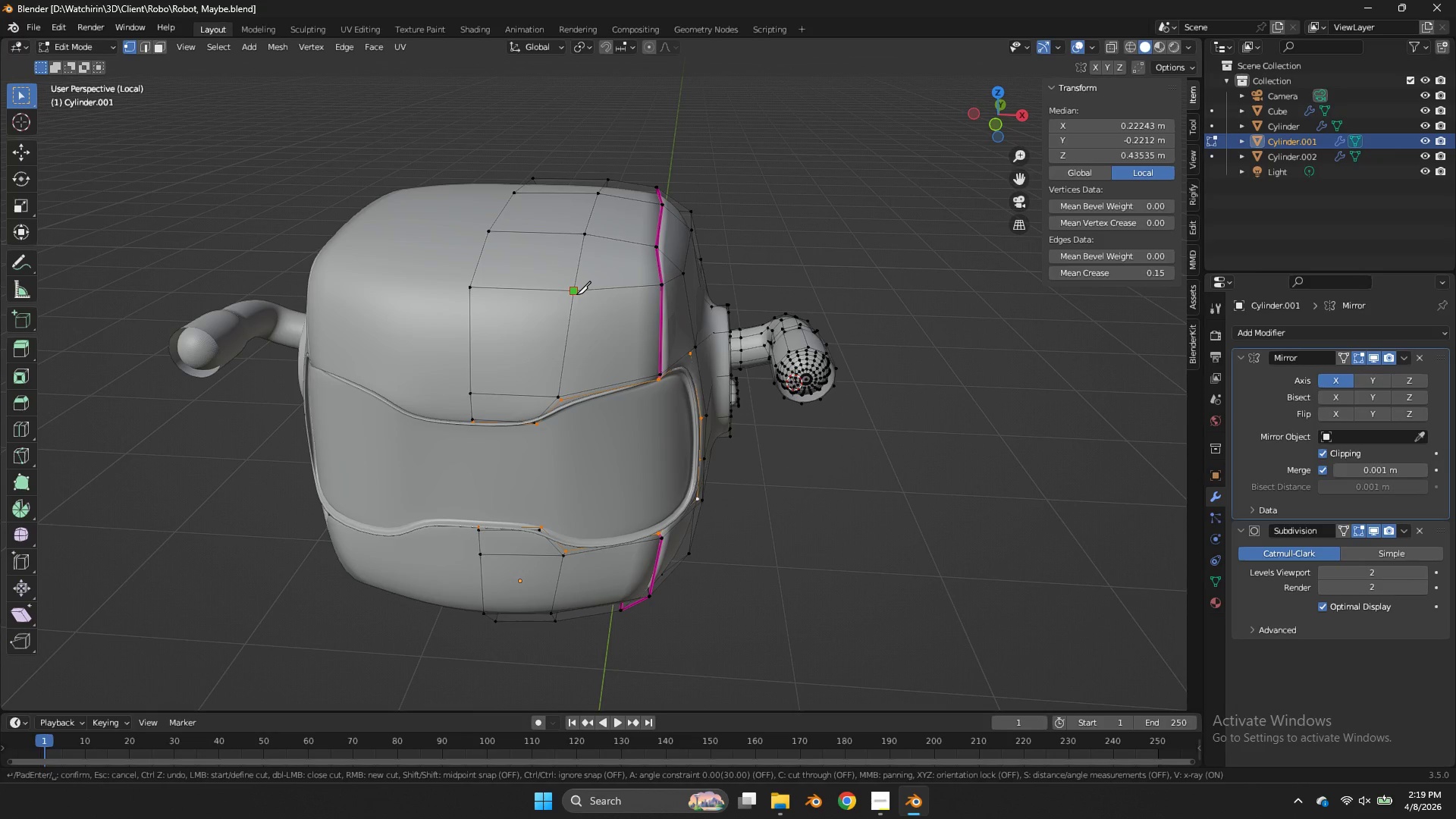 
left_click([576, 294])
 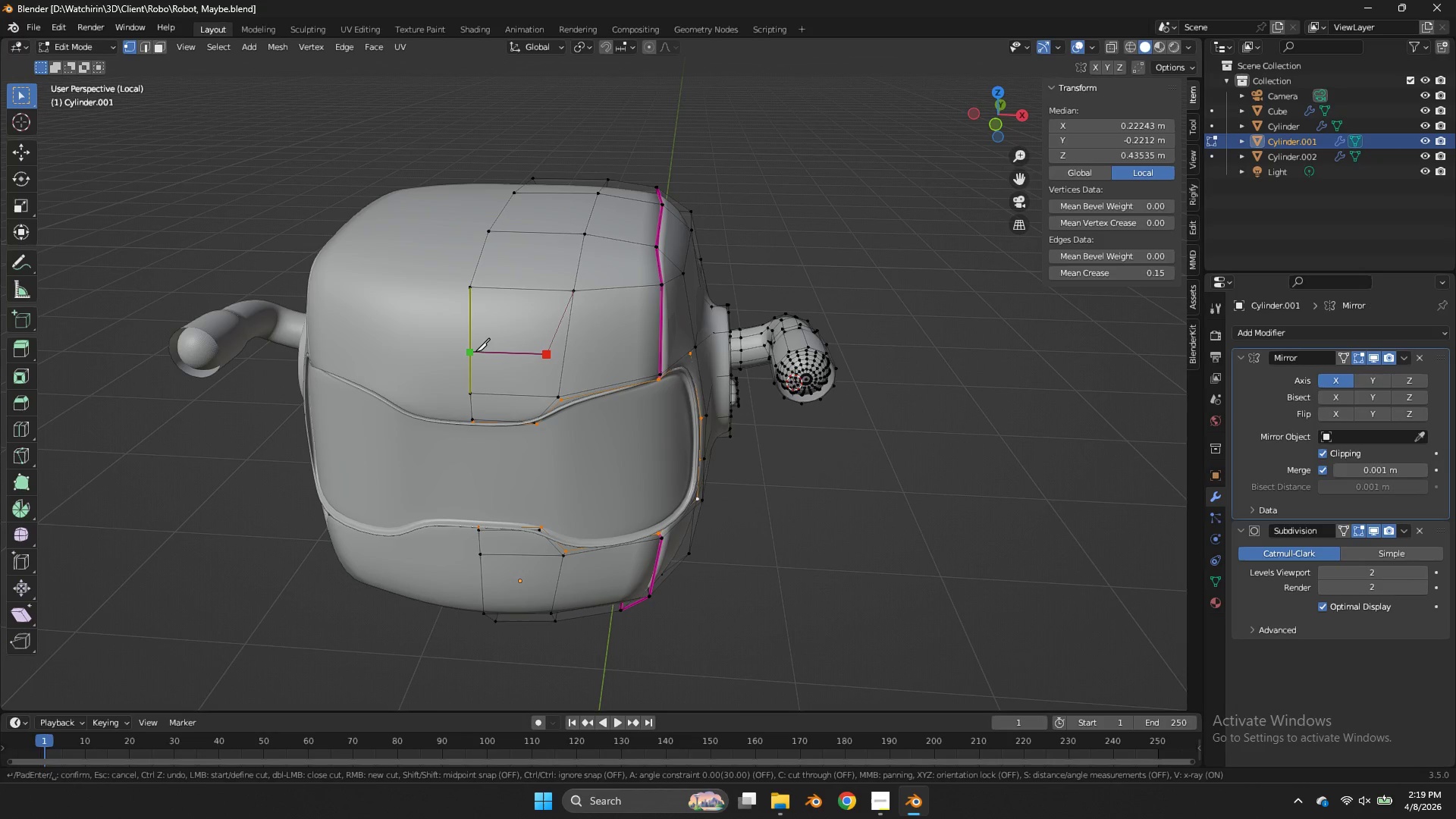 
left_click([471, 353])
 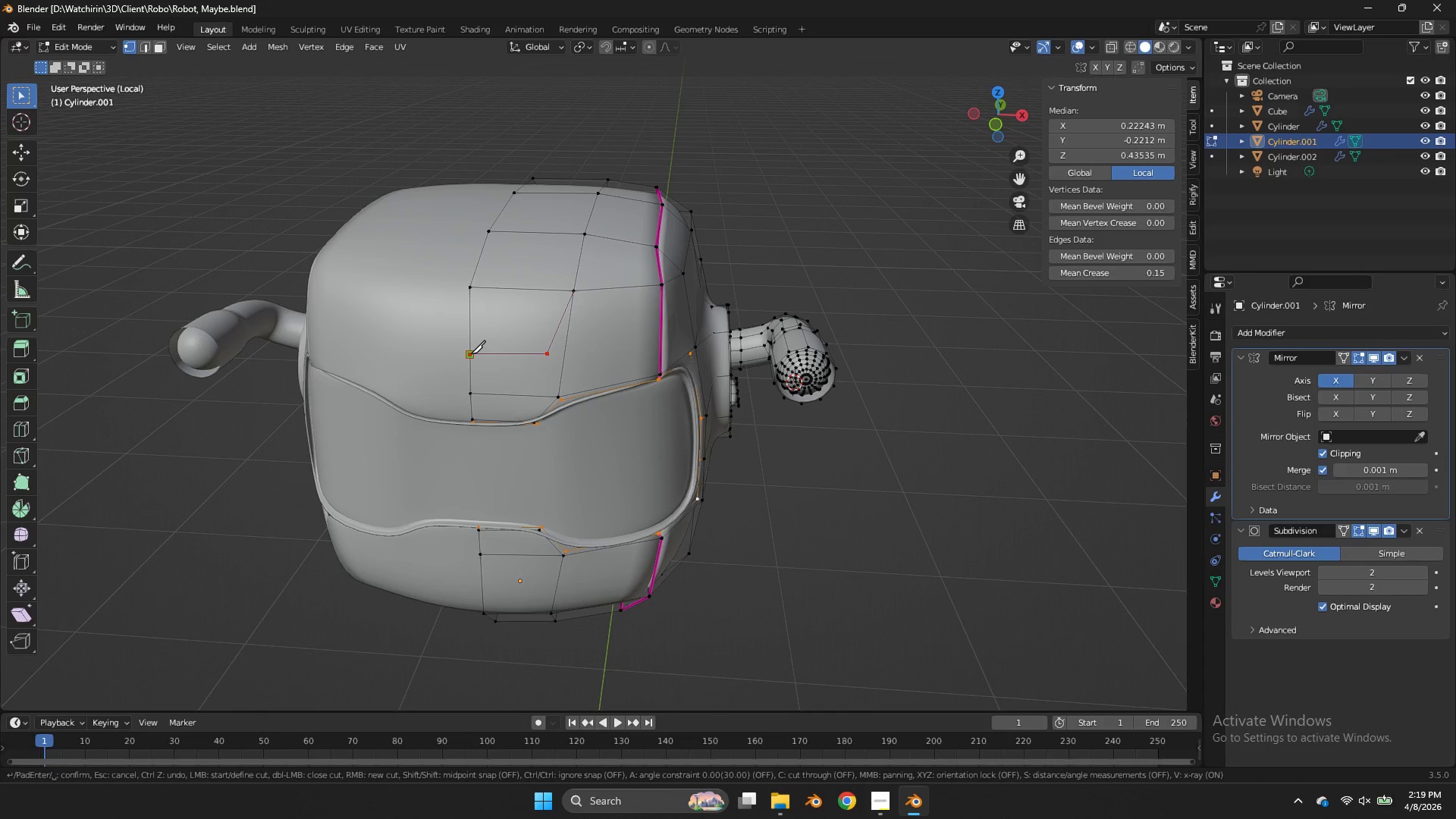 
key(Enter)
 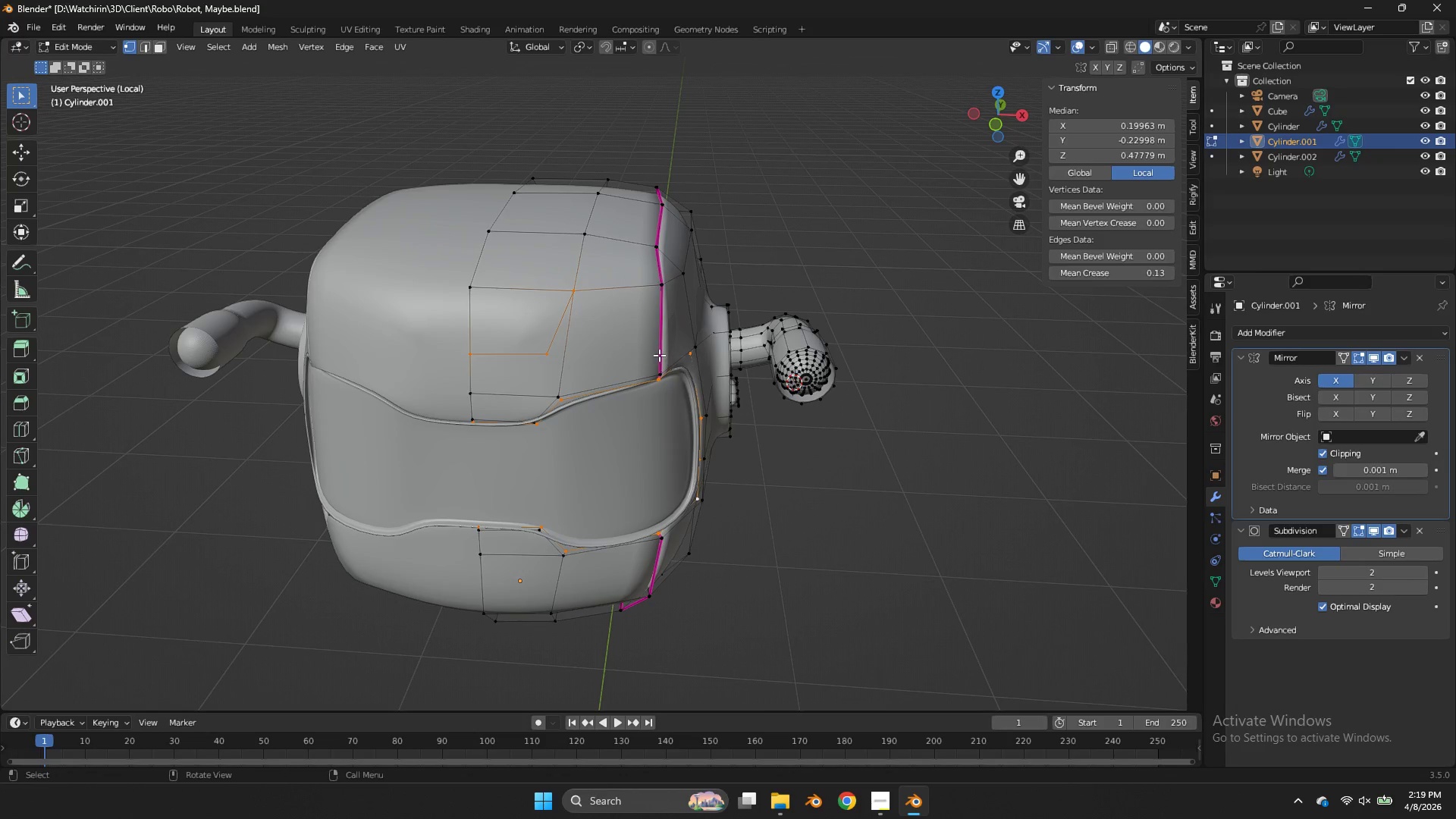 
left_click([552, 356])
 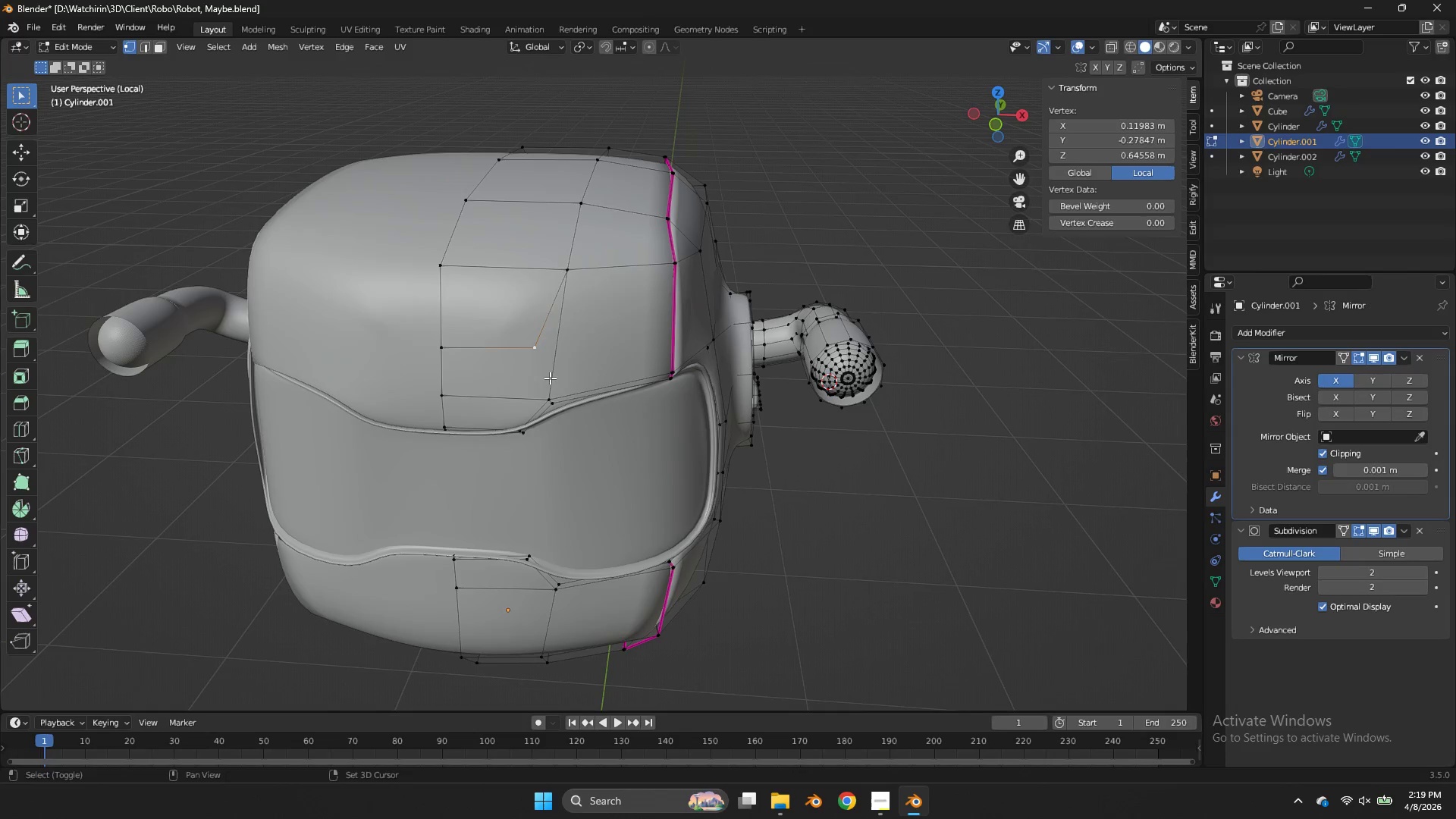 
scroll: coordinate [600, 359], scroll_direction: up, amount: 1.0
 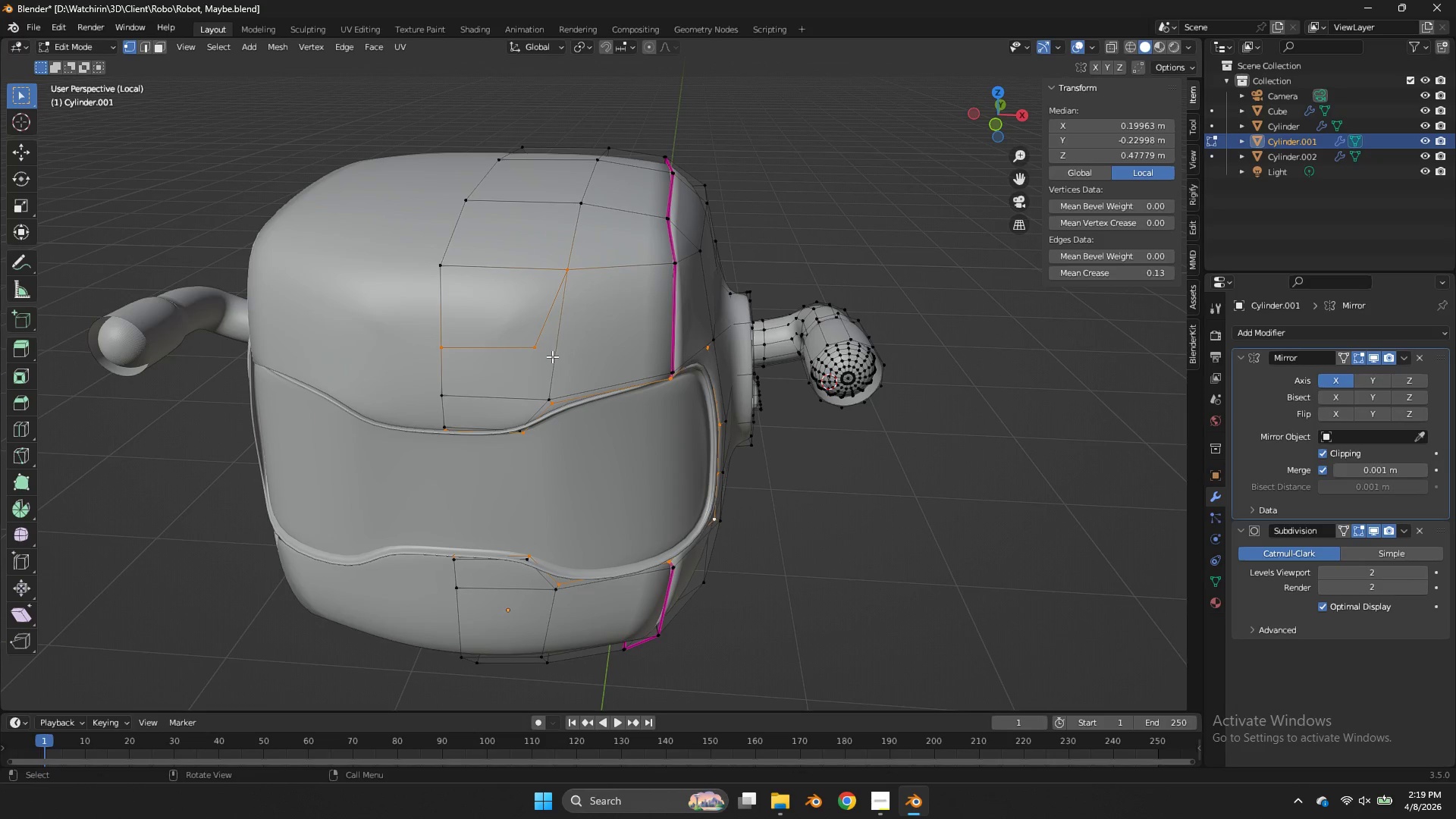 
hold_key(key=ShiftLeft, duration=0.44)
left_click([549, 384])
 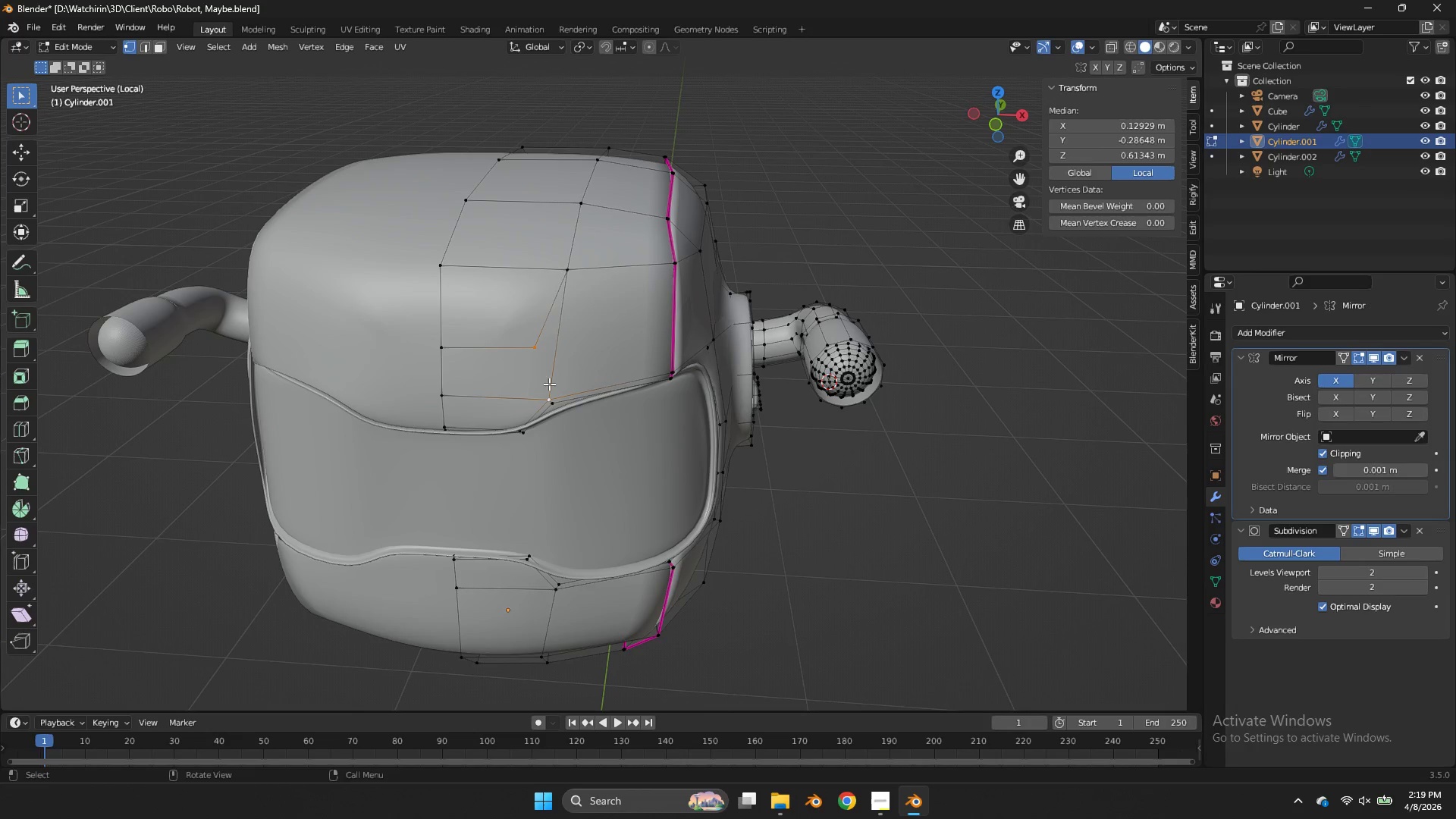 
key(J)
 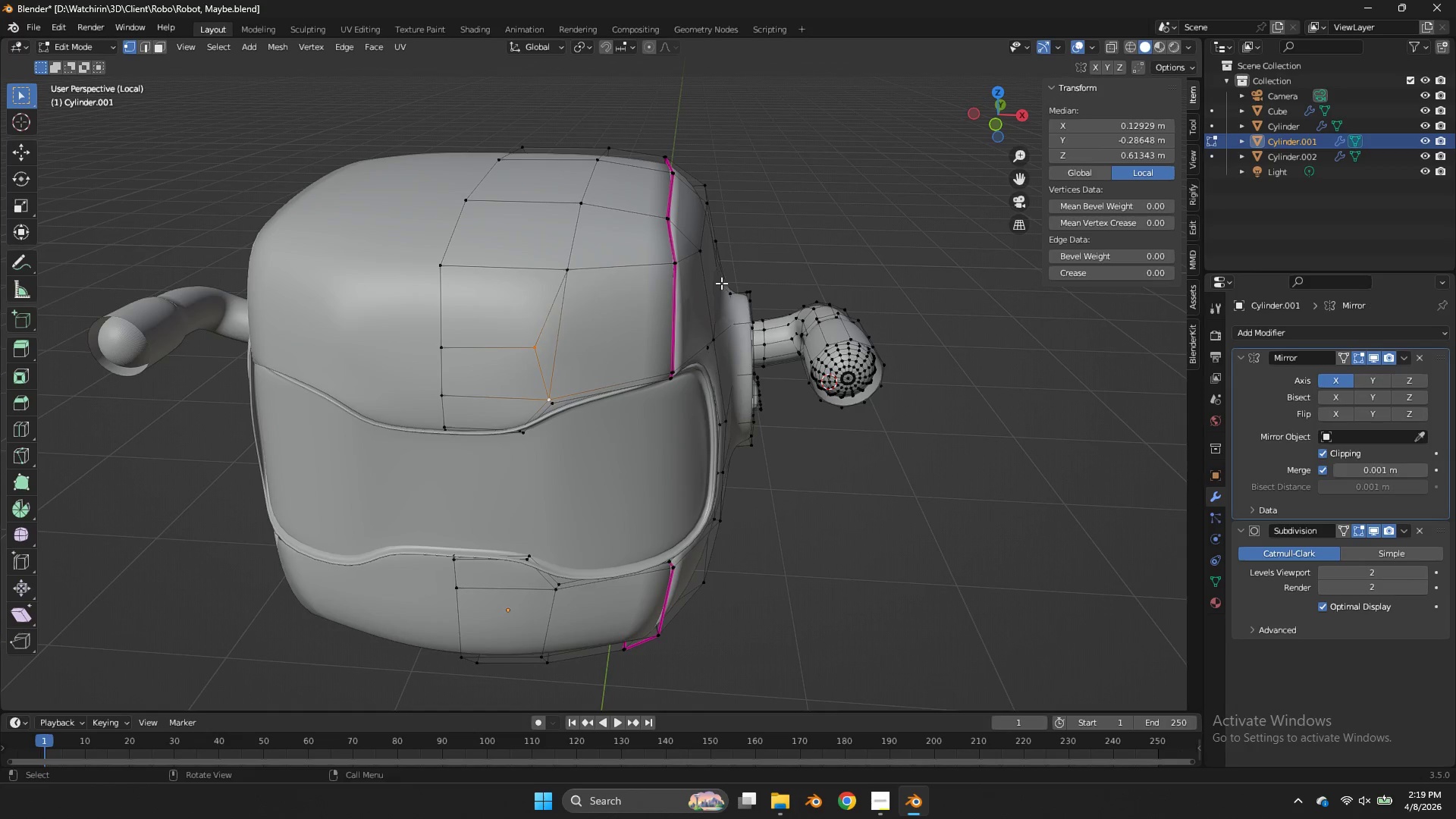 
key(Tab)
 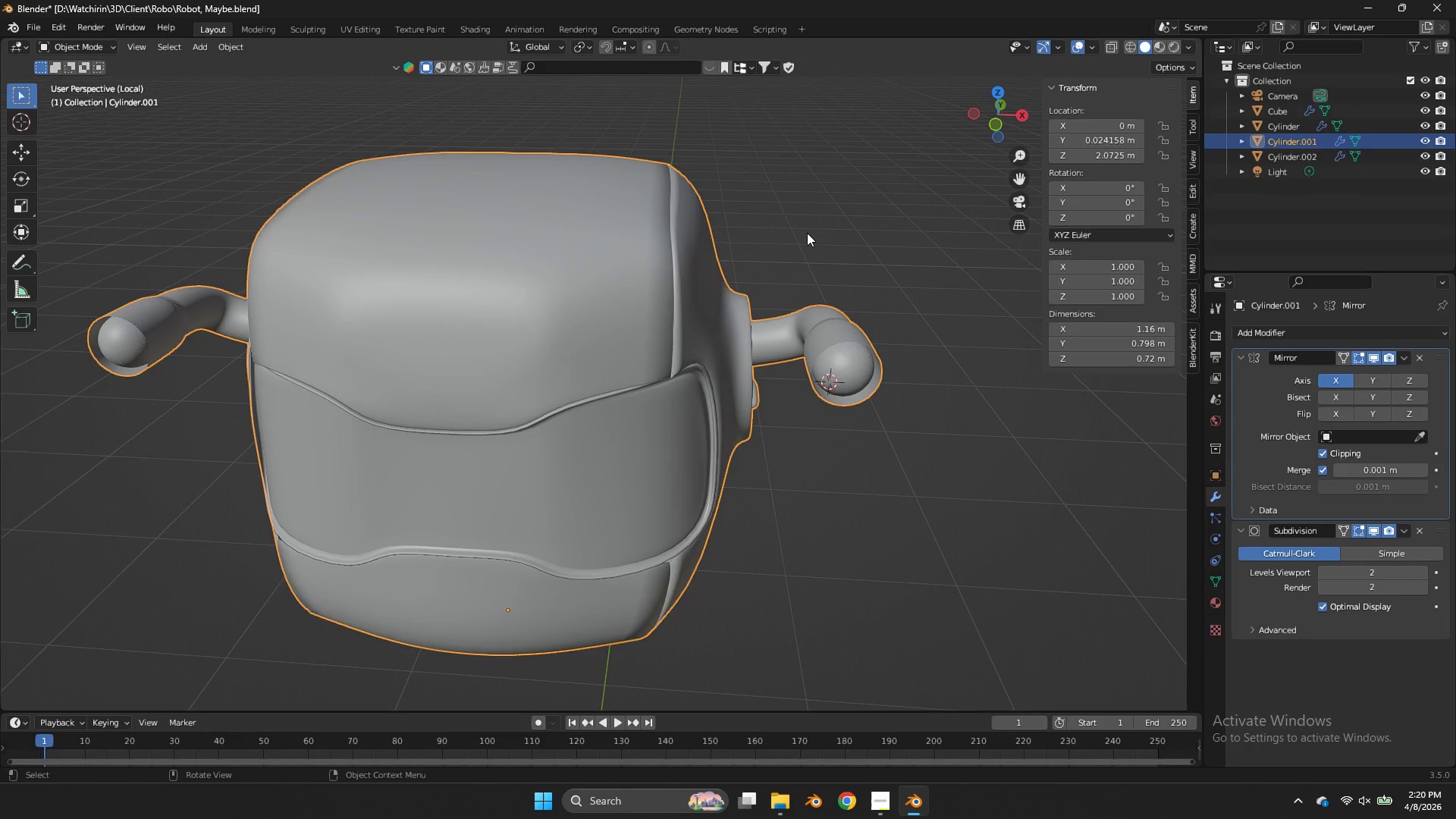 
key(Tab)
 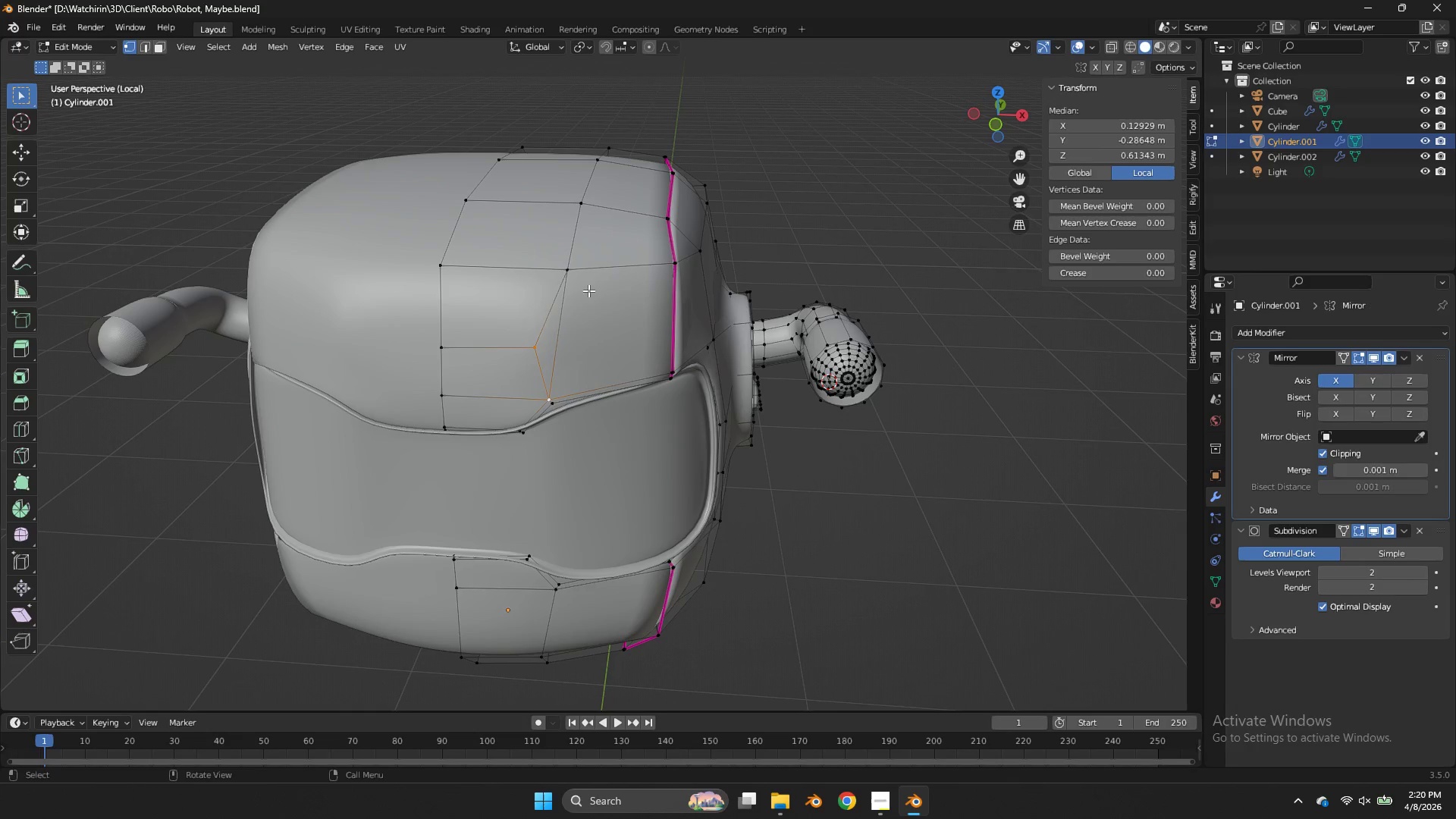 
hold_key(key=AltLeft, duration=1.12)
left_click_drag(start_coordinate=[567, 292], to_coordinate=[563, 293])
 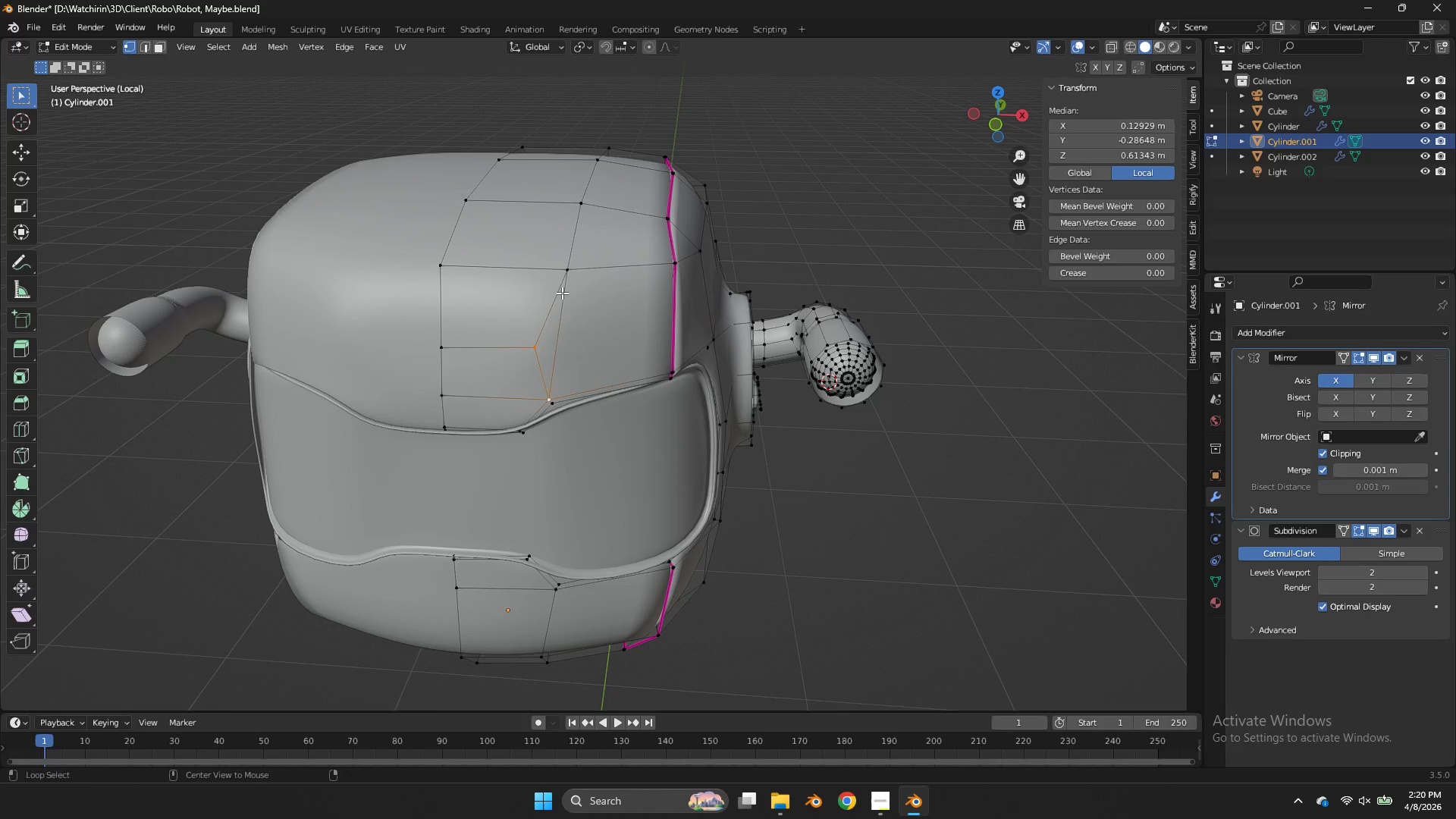 
double_click([562, 293])
 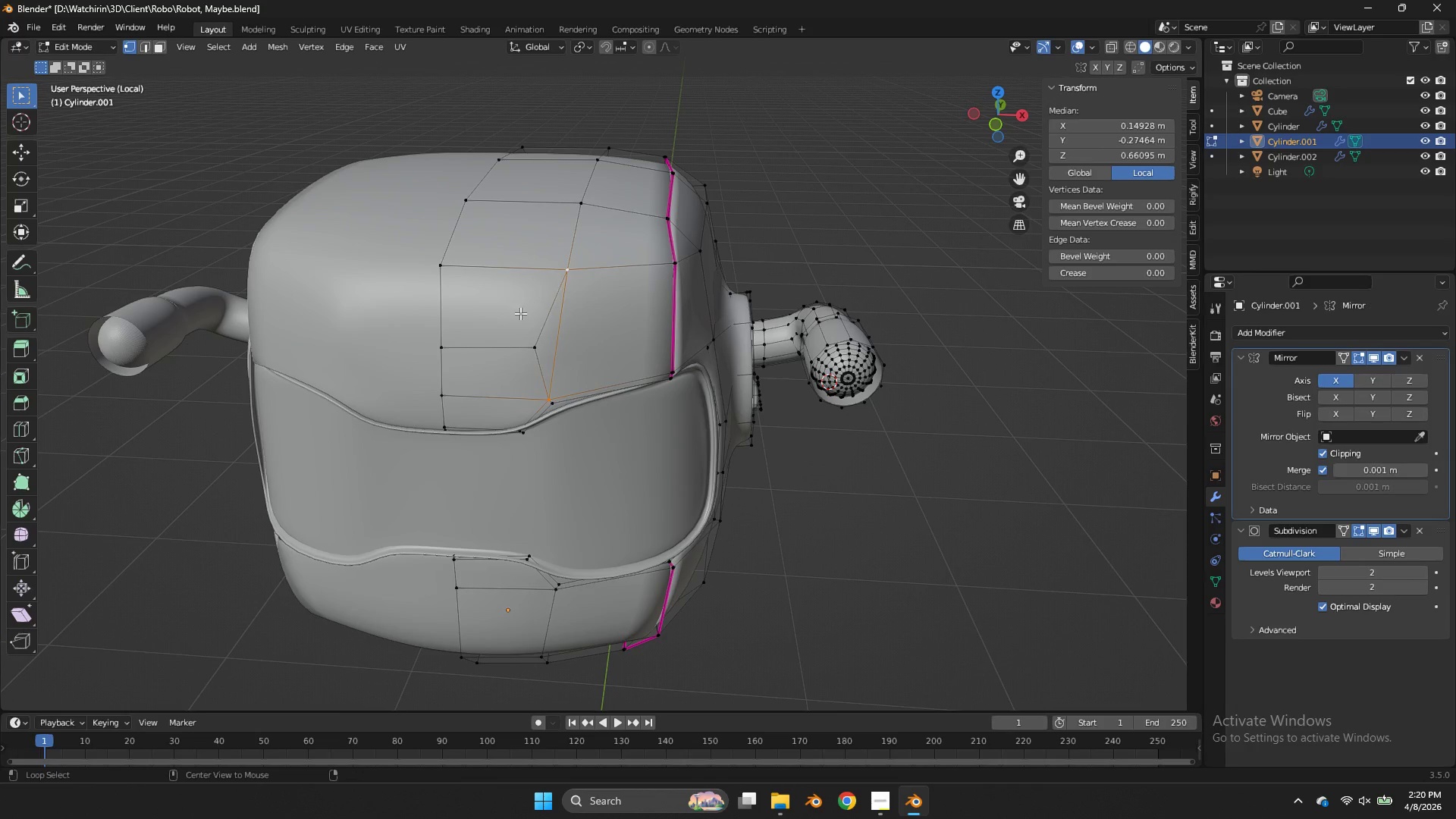 
key(Shift+ShiftLeft)
 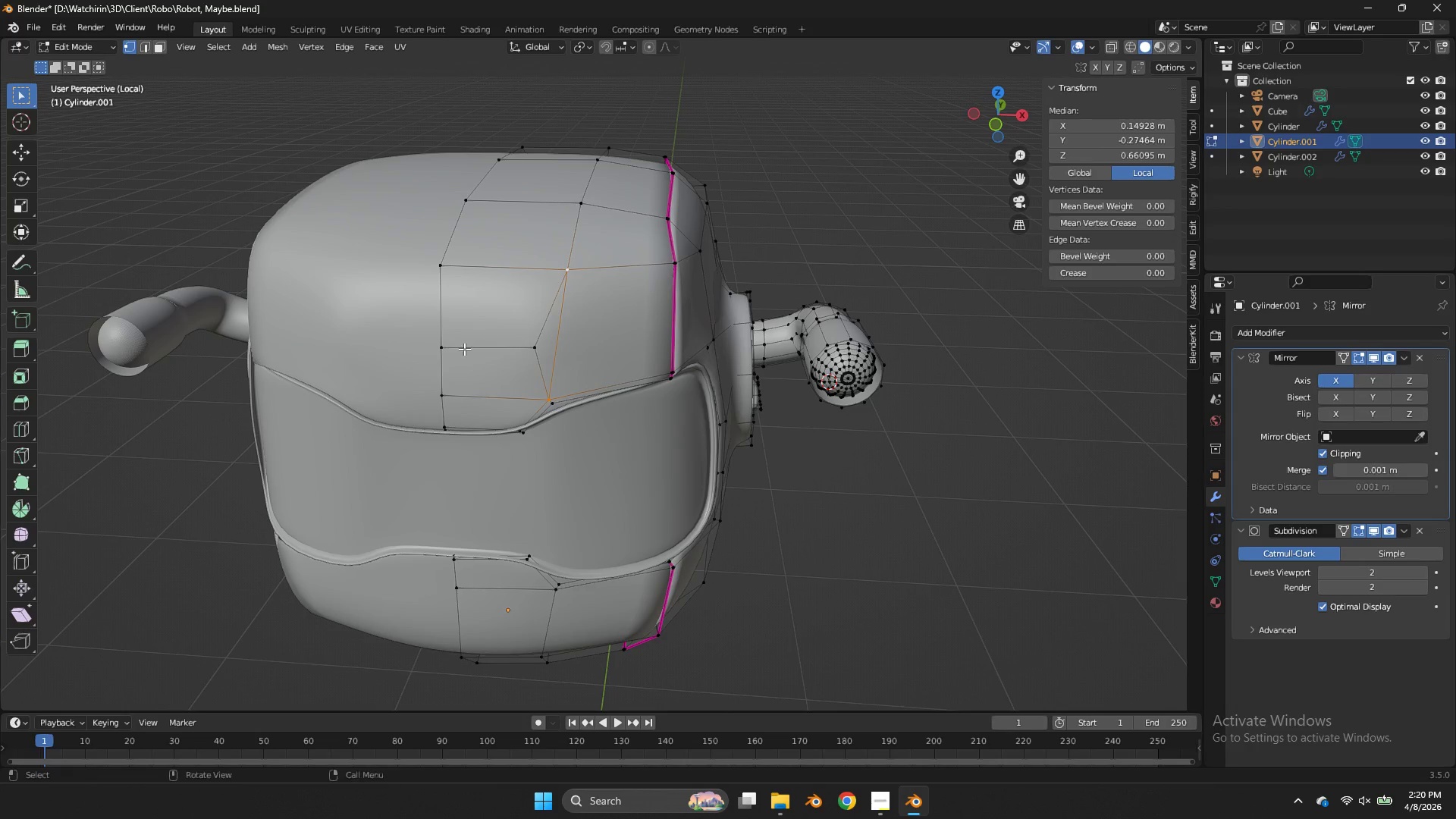 
left_click([464, 349])
 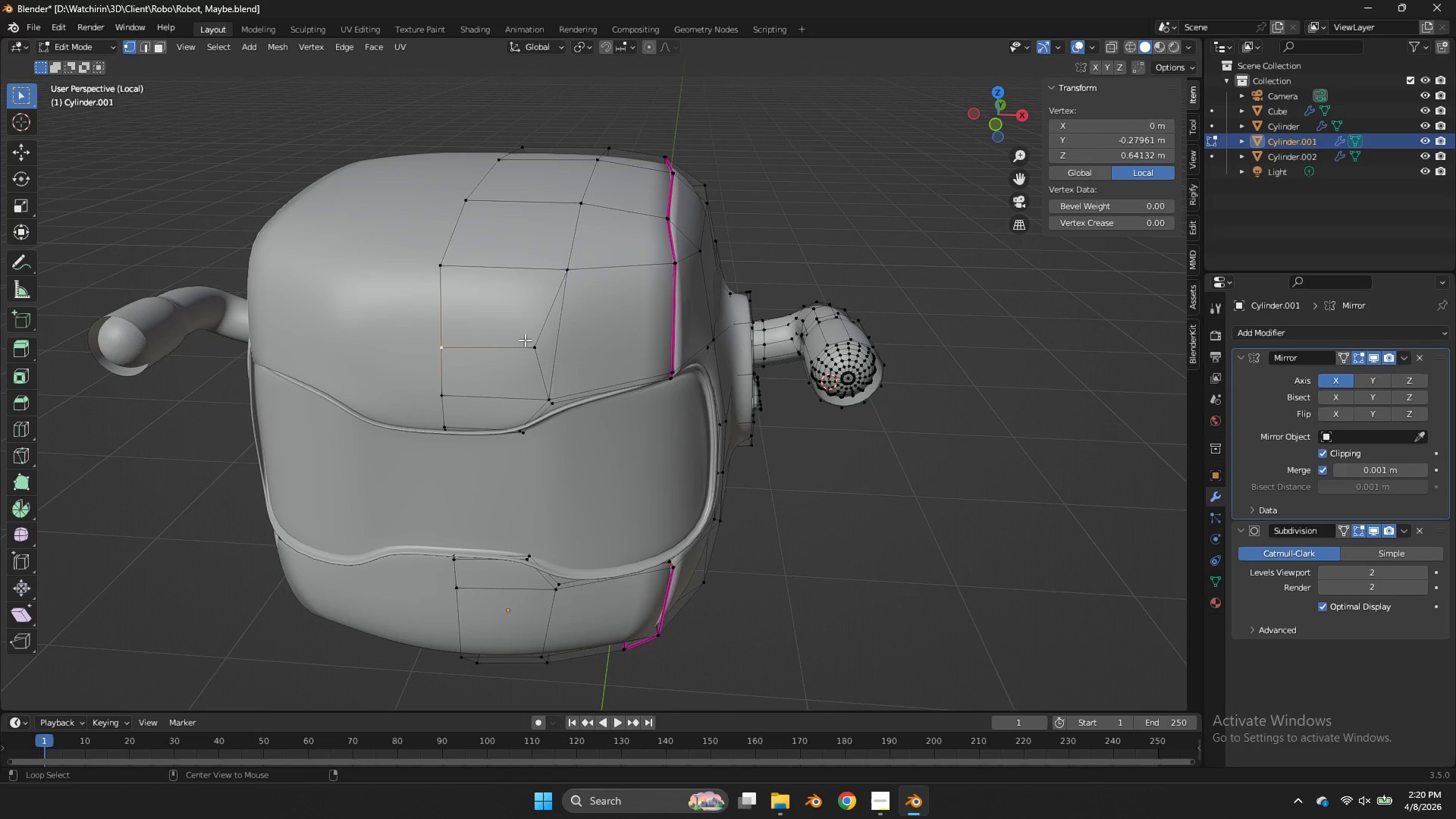 
hold_key(key=AltLeft, duration=0.81)
double_click([544, 324])
 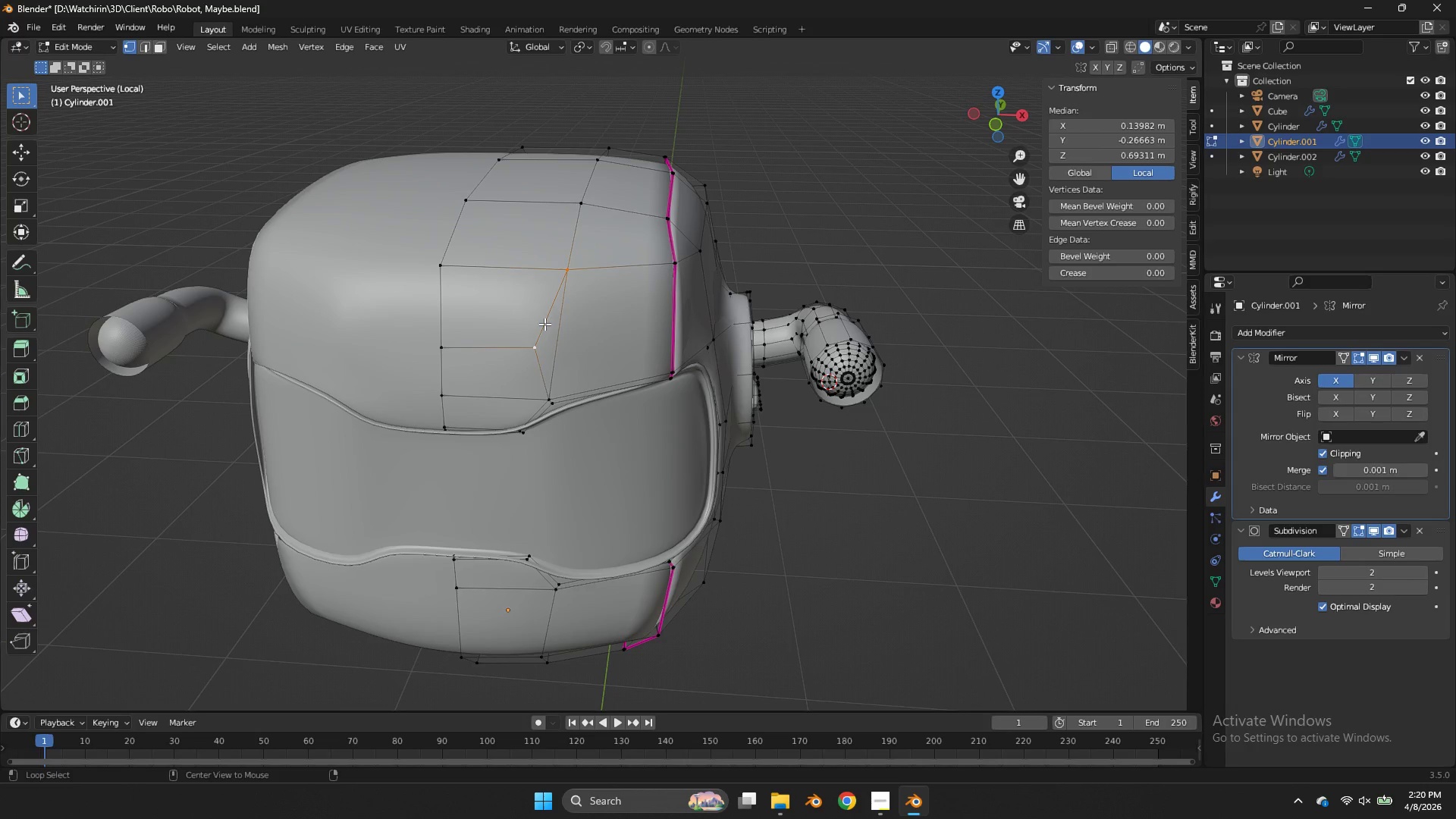 
key(Alt+AltLeft)
 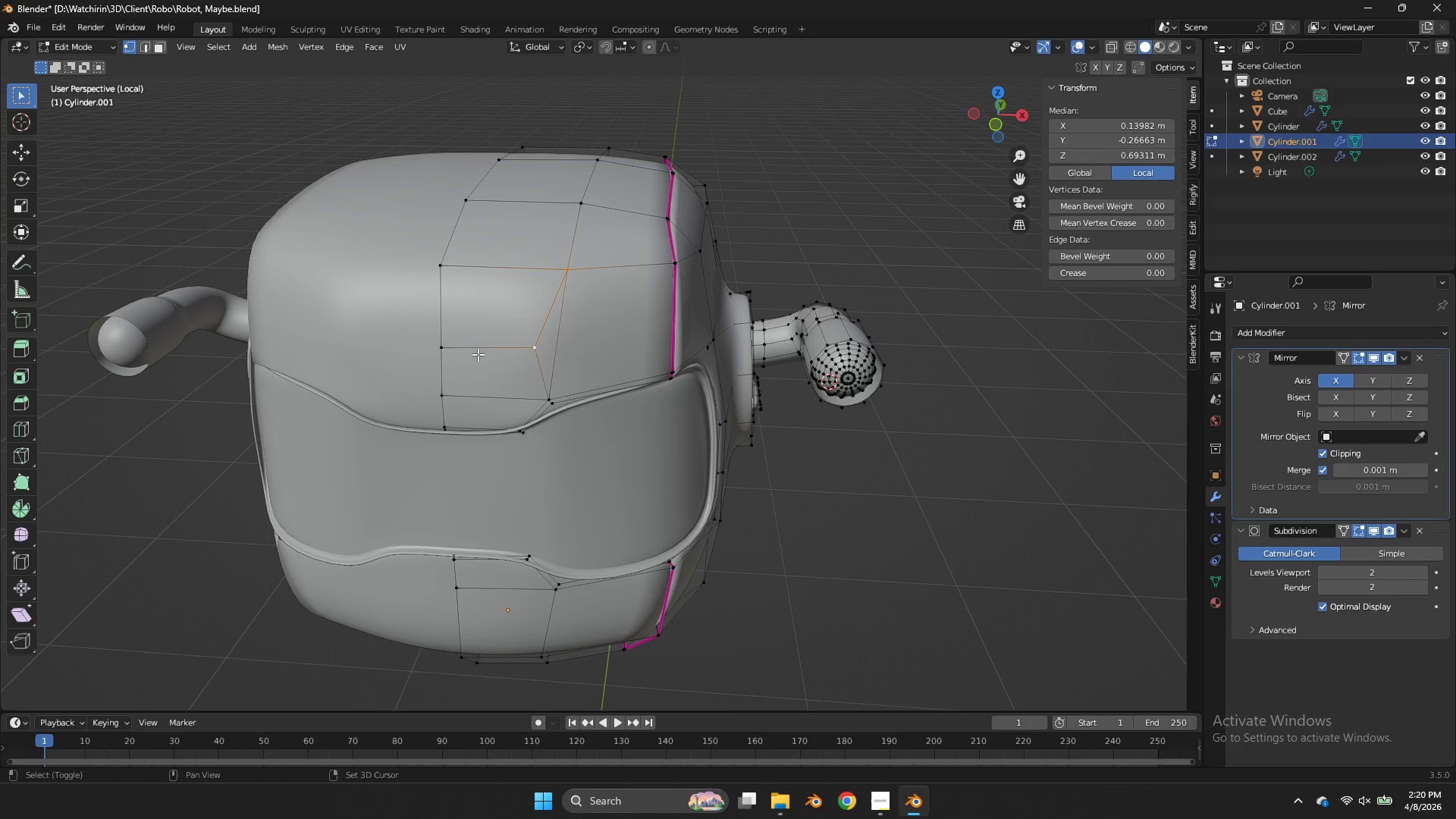 
hold_key(key=ShiftLeft, duration=1.91)
left_click([439, 343])
 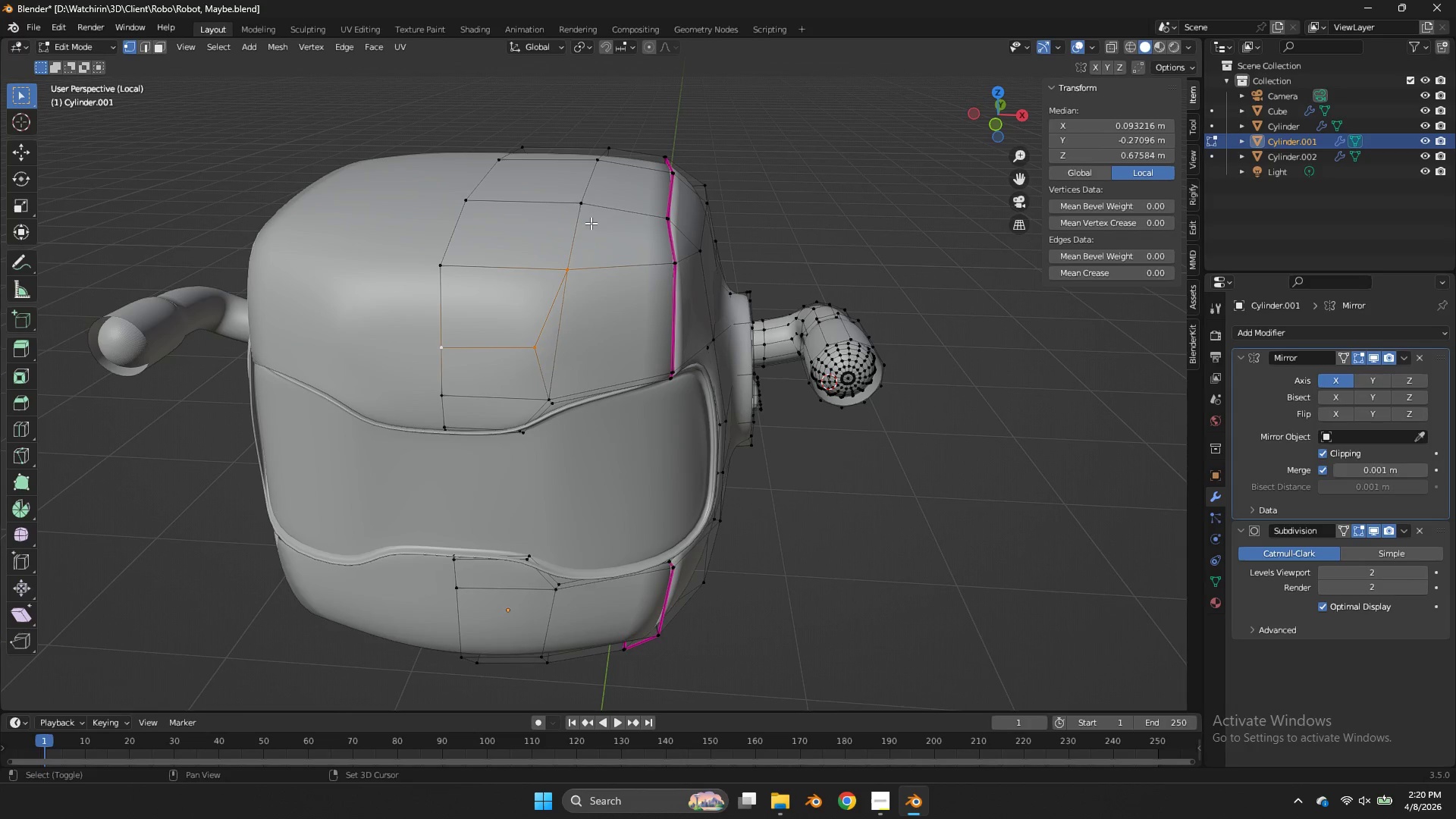 
left_click([587, 205])
 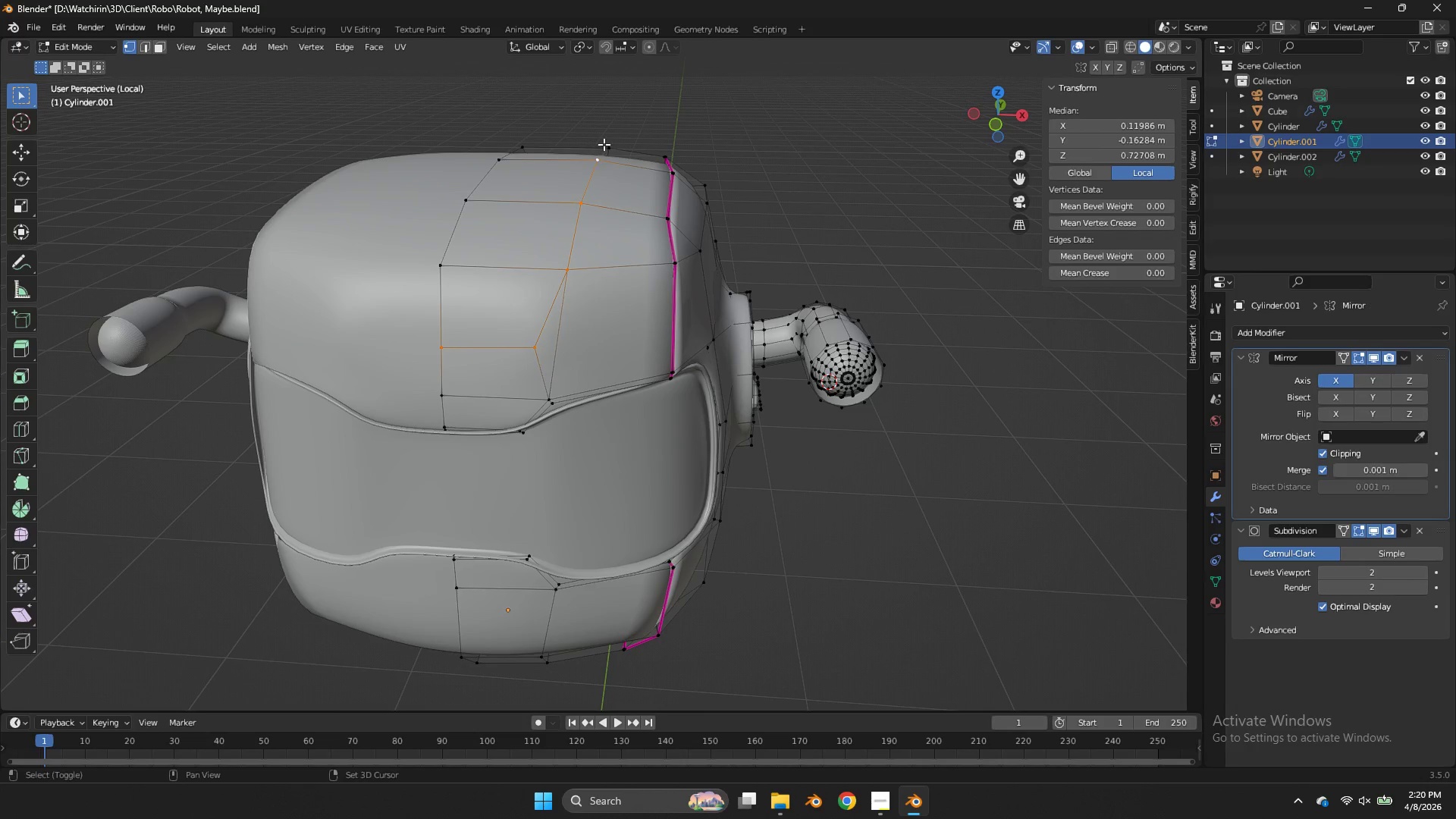 
triple_click([606, 141])
 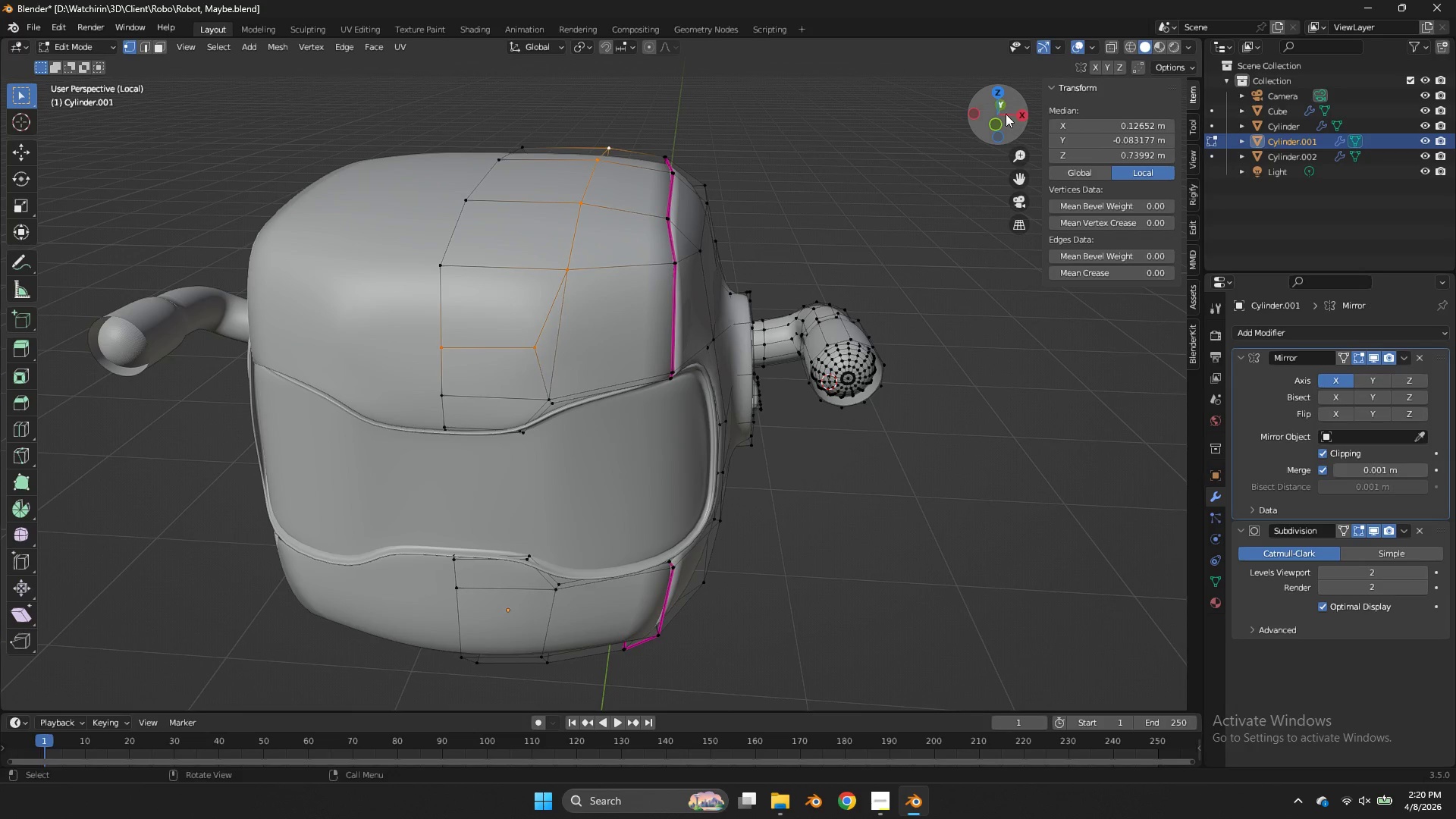 
left_click_drag(start_coordinate=[1006, 114], to_coordinate=[685, 118])
 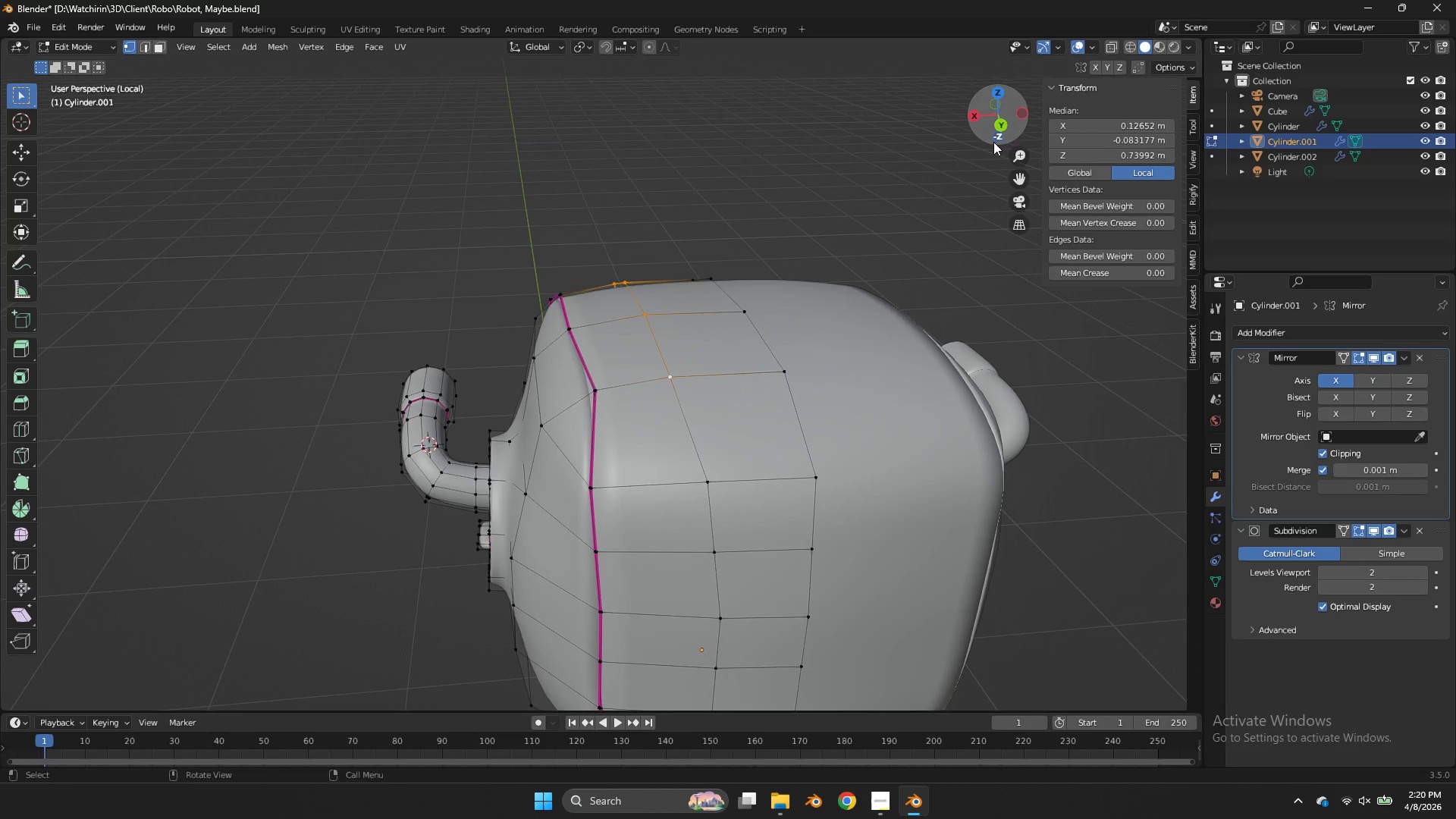 
hold_key(key=ShiftLeft, duration=1.0)
 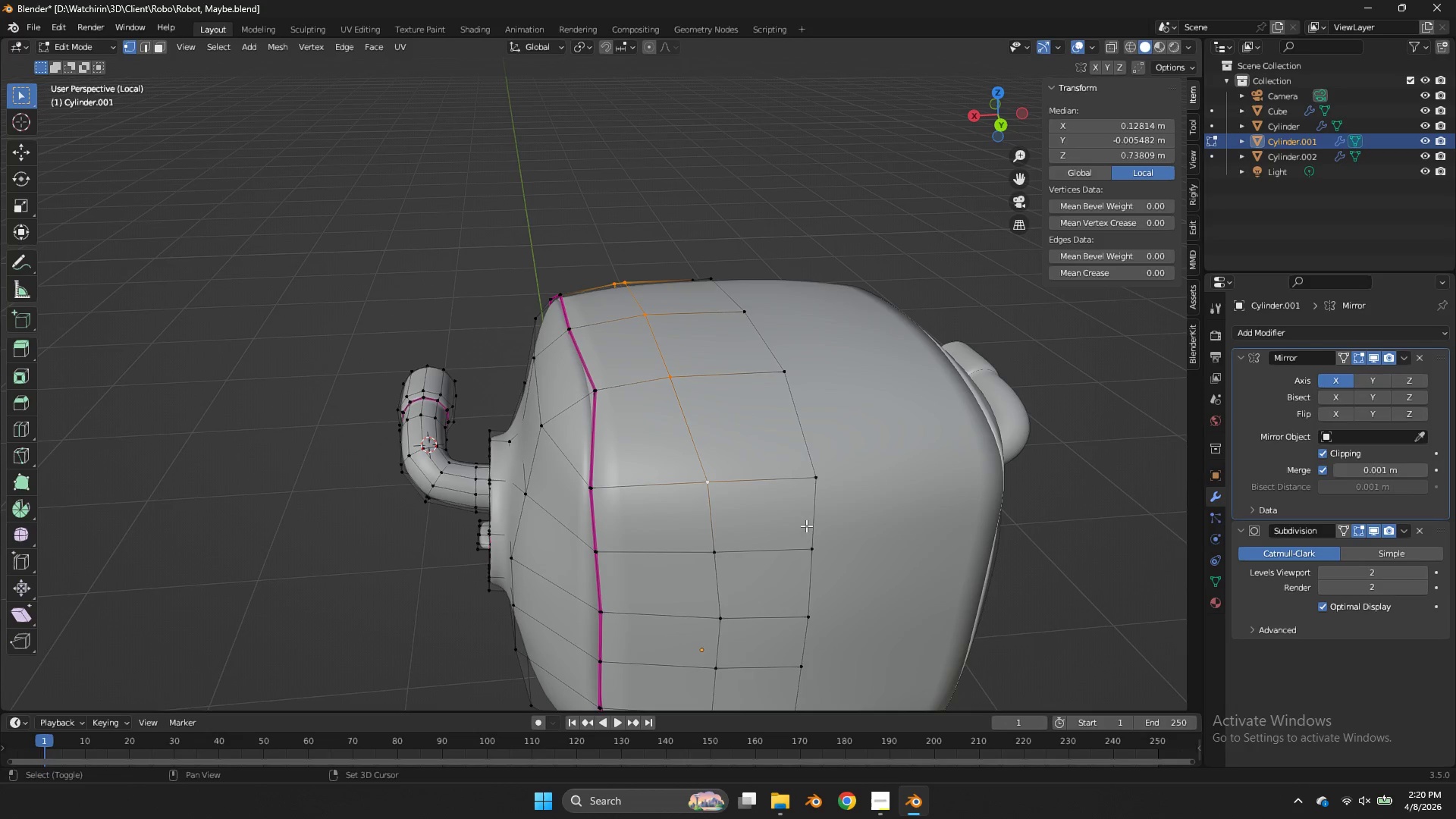 
scroll: coordinate [1000, 116], scroll_direction: down, amount: 2.0
 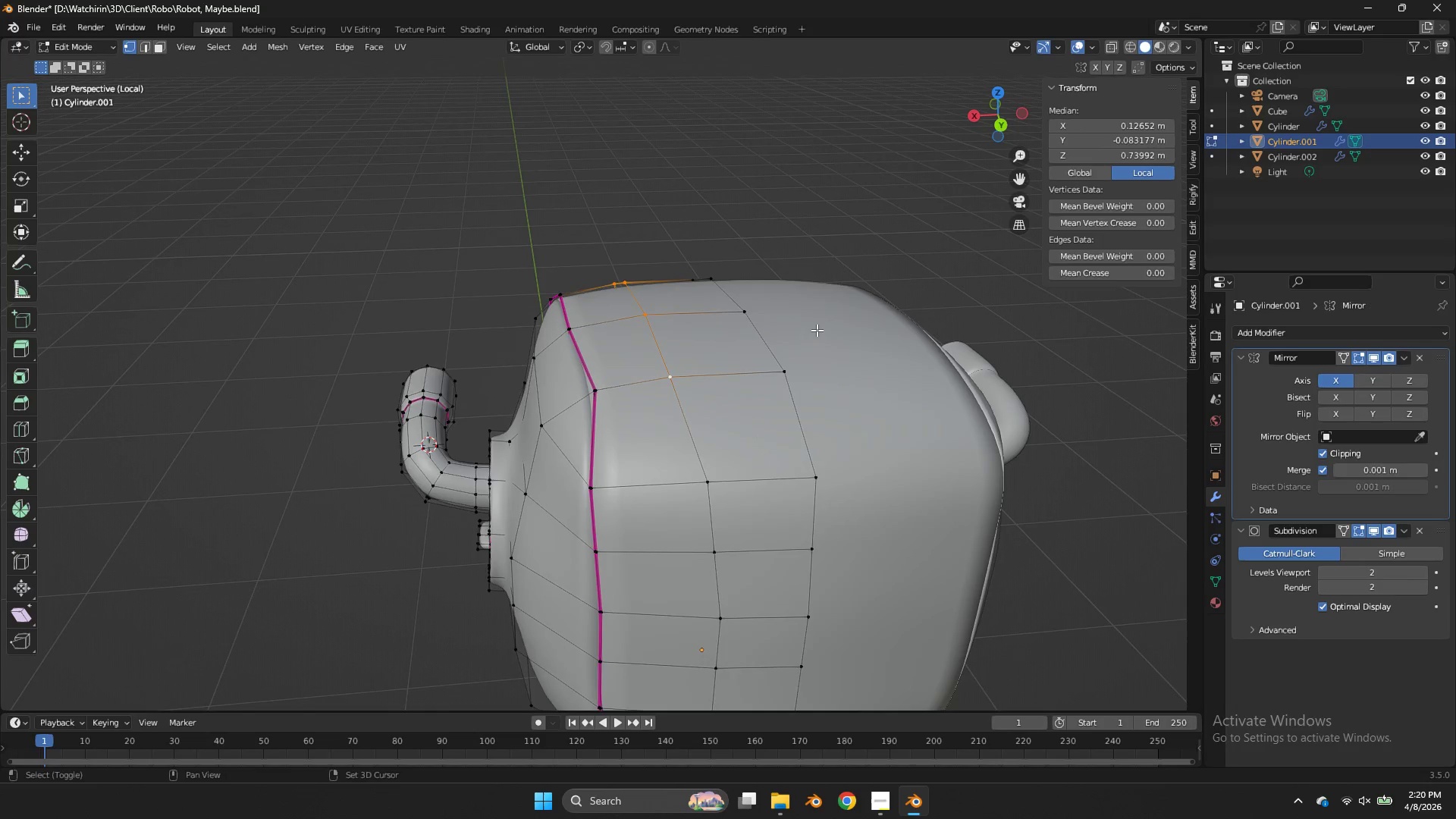 
left_click([712, 458])
 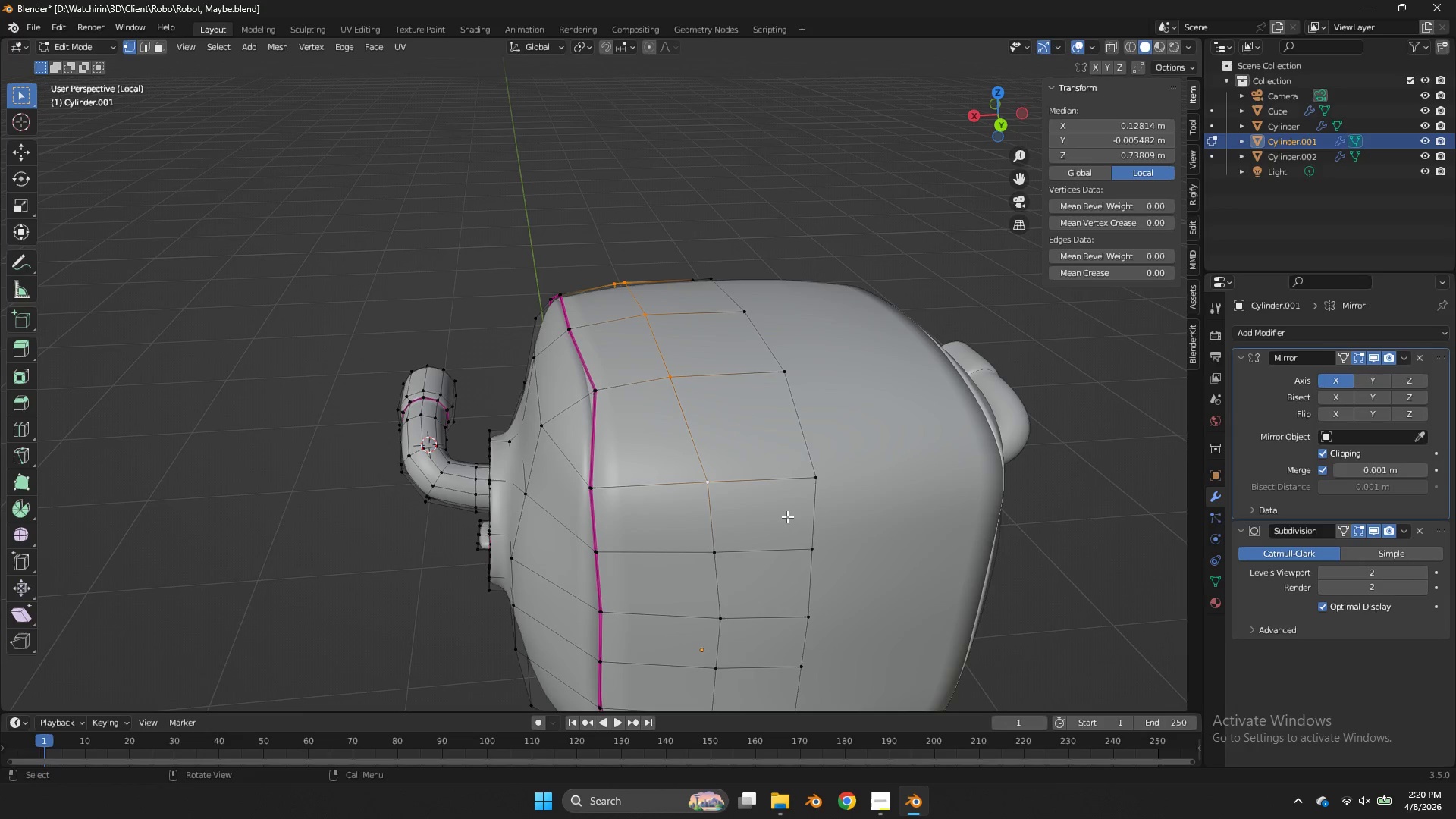 
hold_key(key=ShiftLeft, duration=0.64)
left_click([809, 532])
 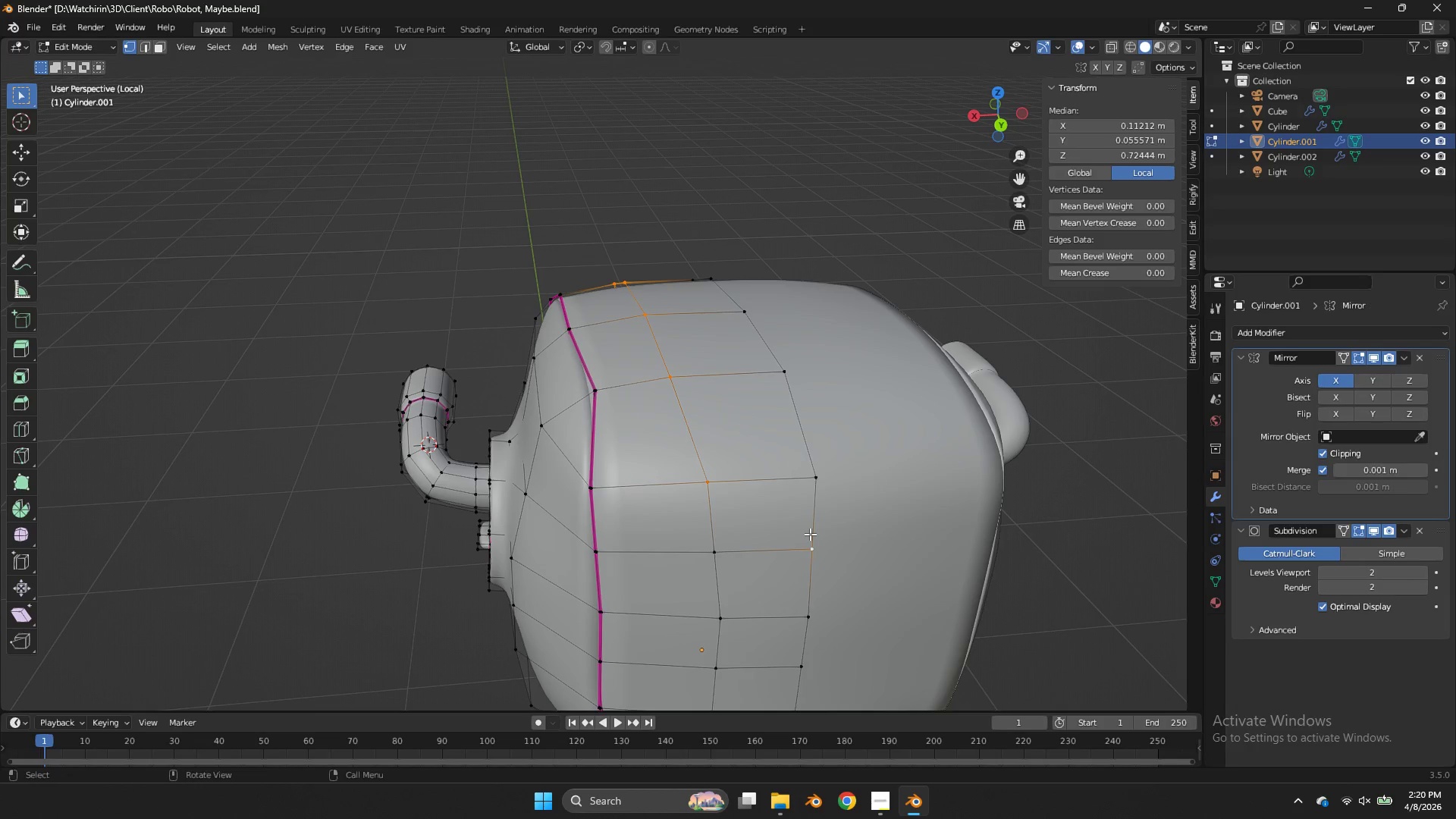 
key(J)
 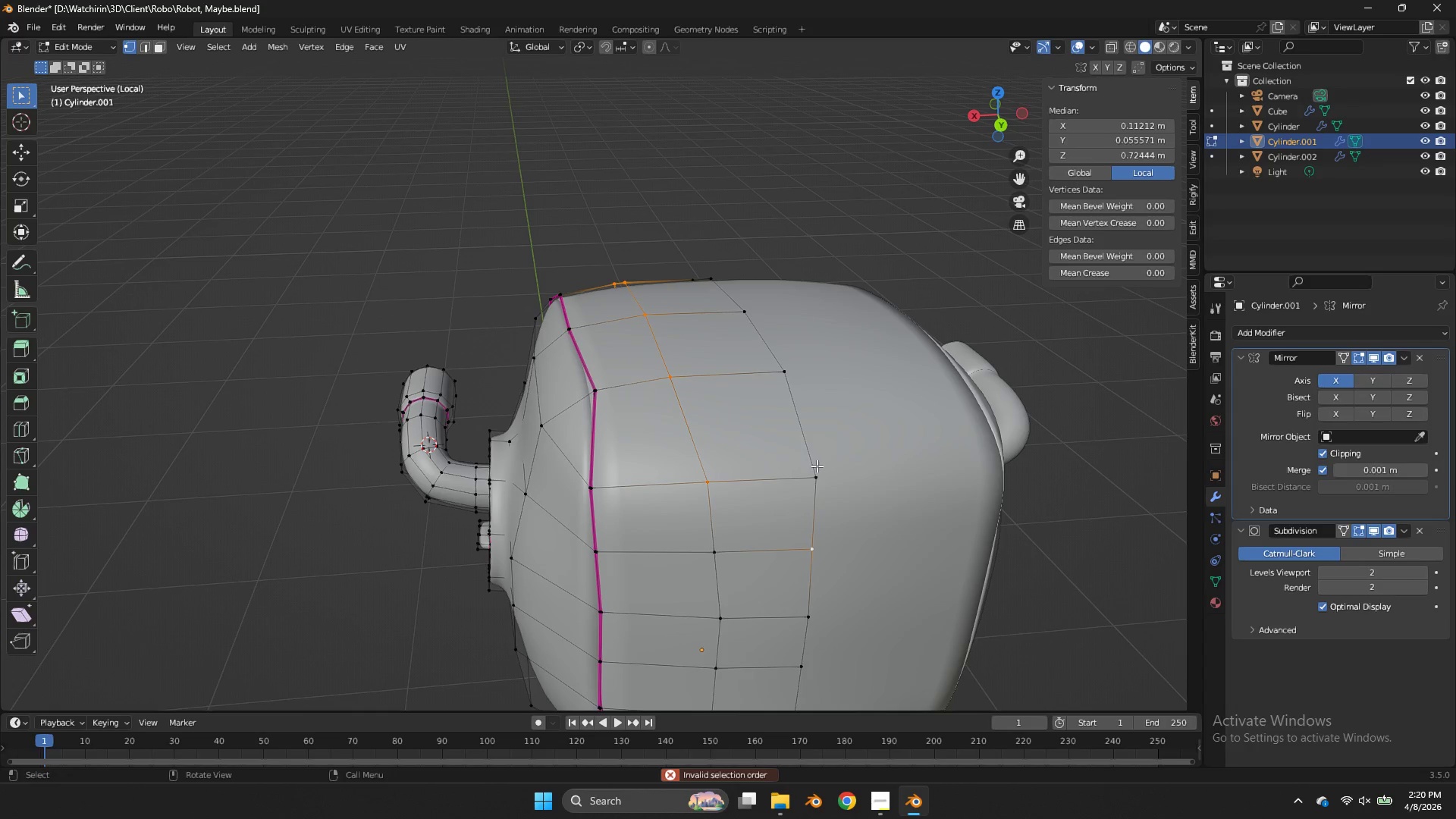 
hold_key(key=ShiftLeft, duration=0.55)
double_click([807, 533])
 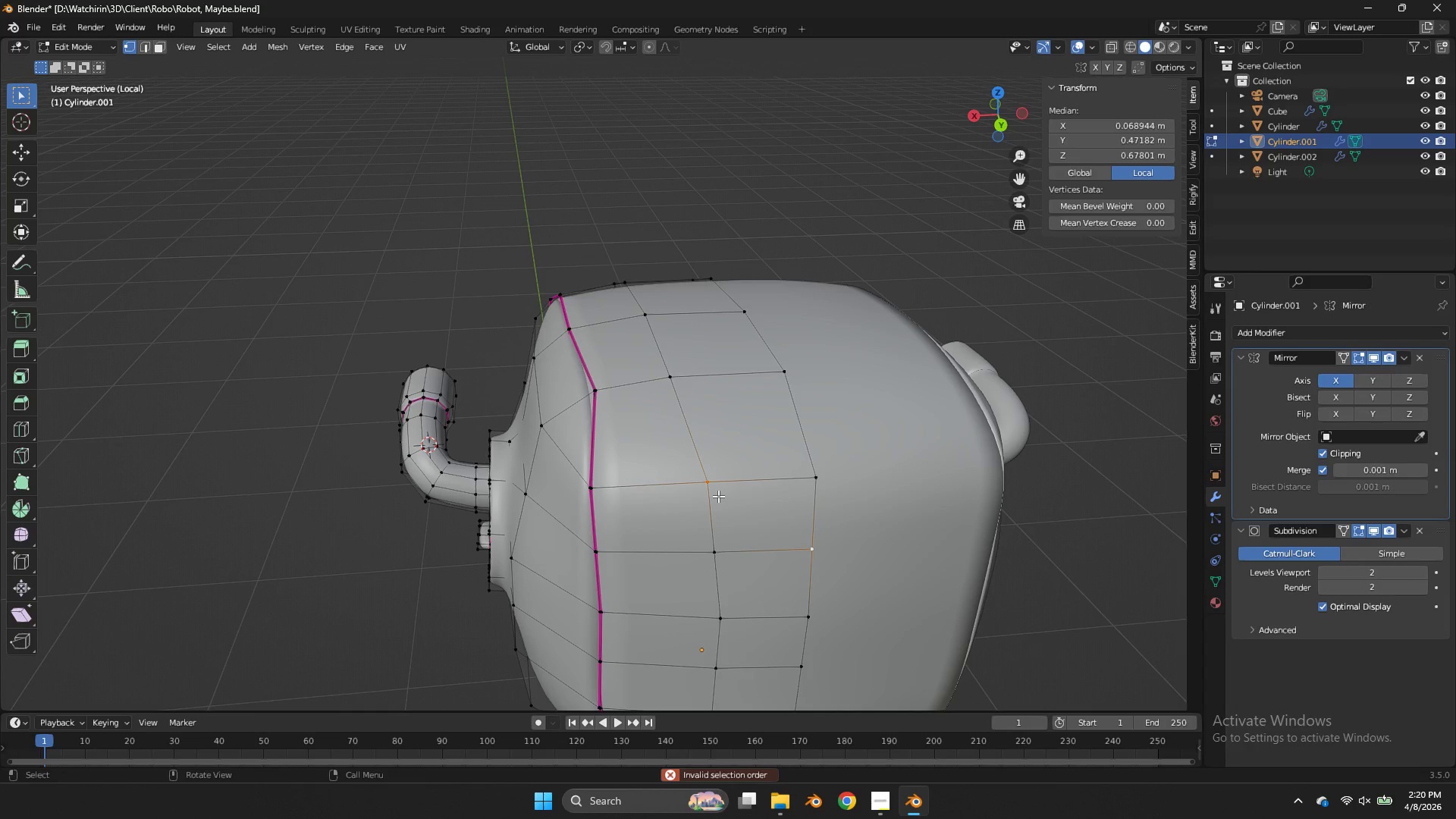 
key(J)
 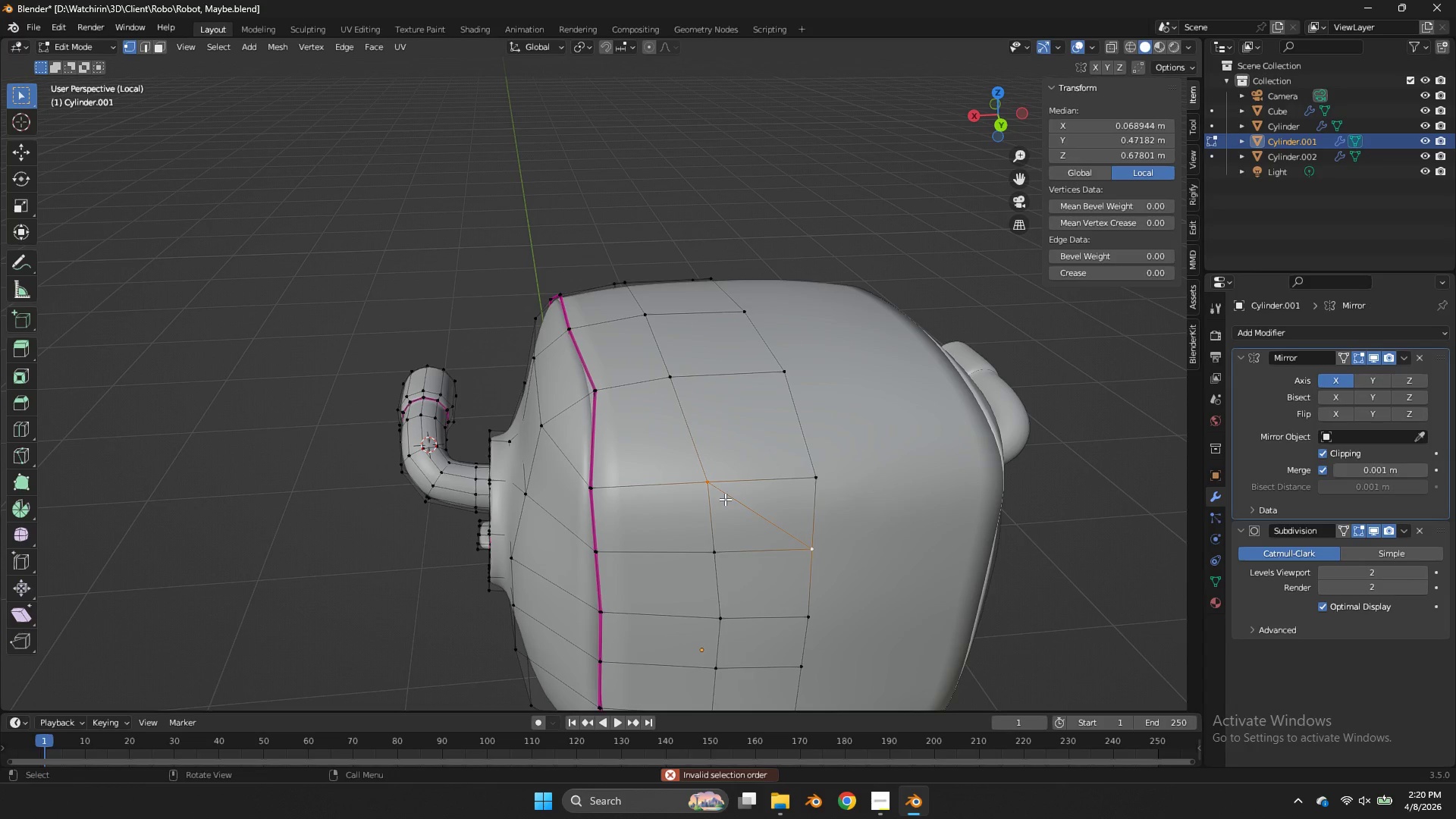 
hold_key(key=AltLeft, duration=1.23)
left_click([730, 503])
 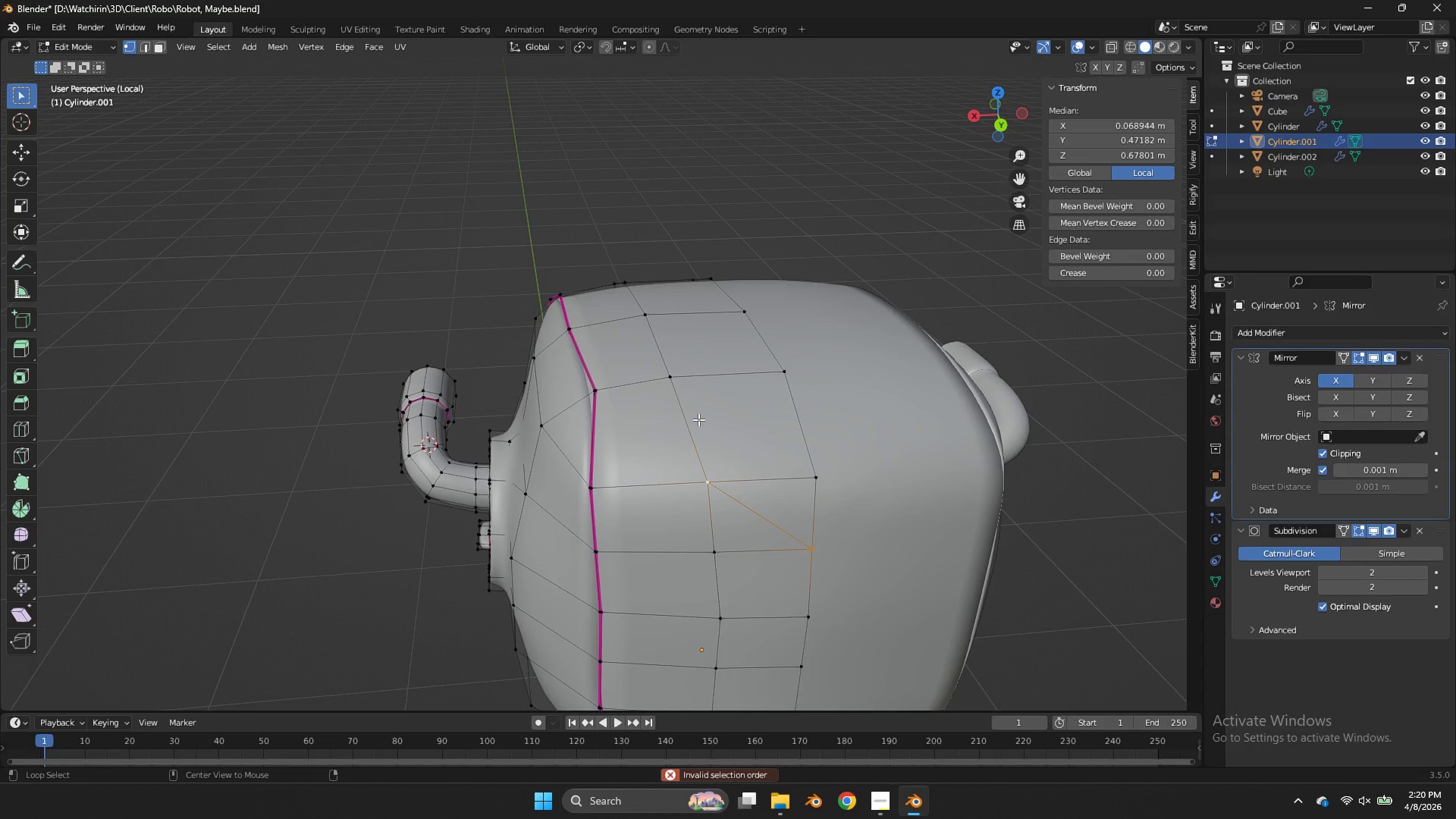 
hold_key(key=ShiftLeft, duration=0.56)
left_click([683, 411])
 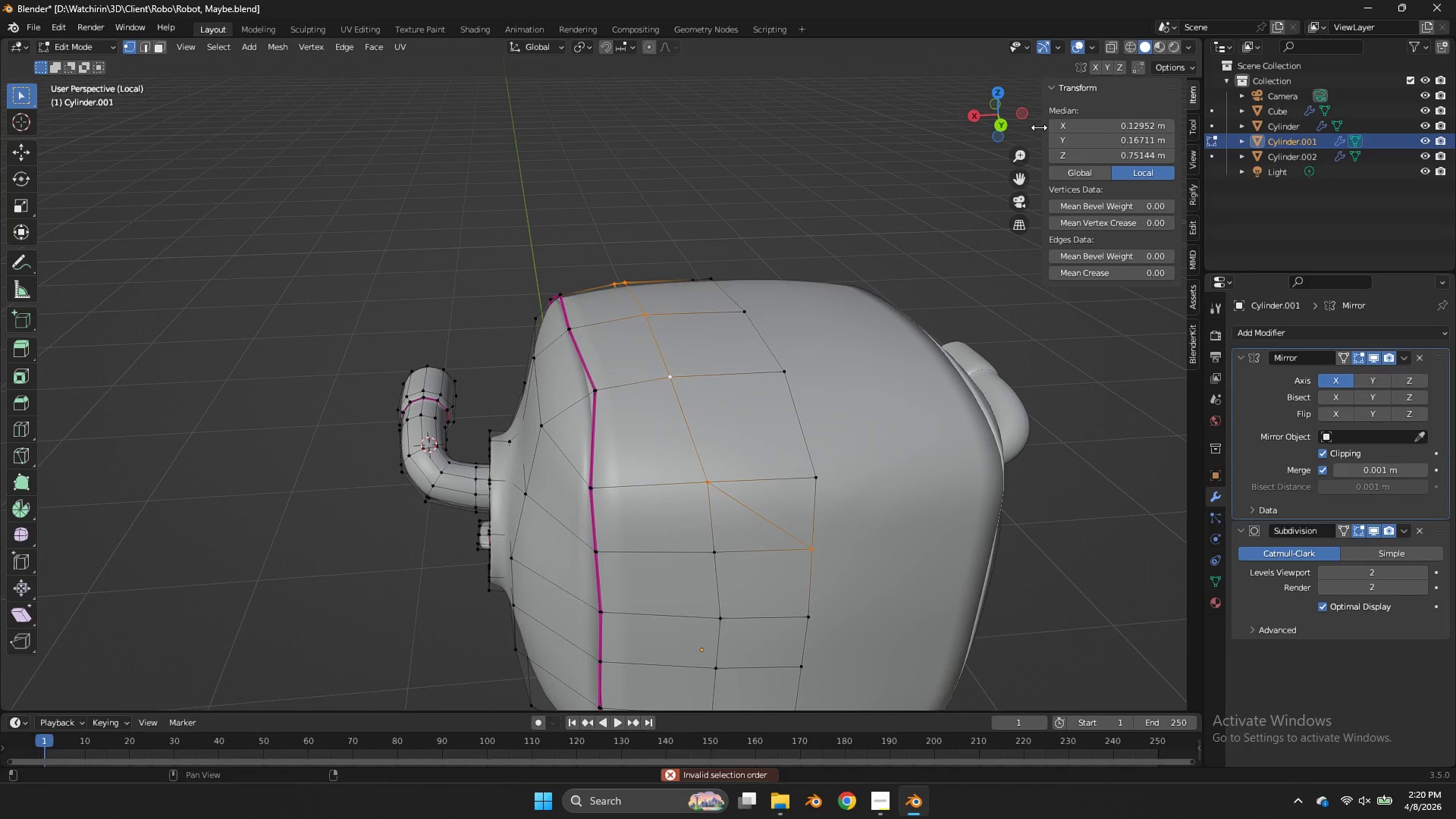 
left_click_drag(start_coordinate=[1007, 108], to_coordinate=[101, 105])
 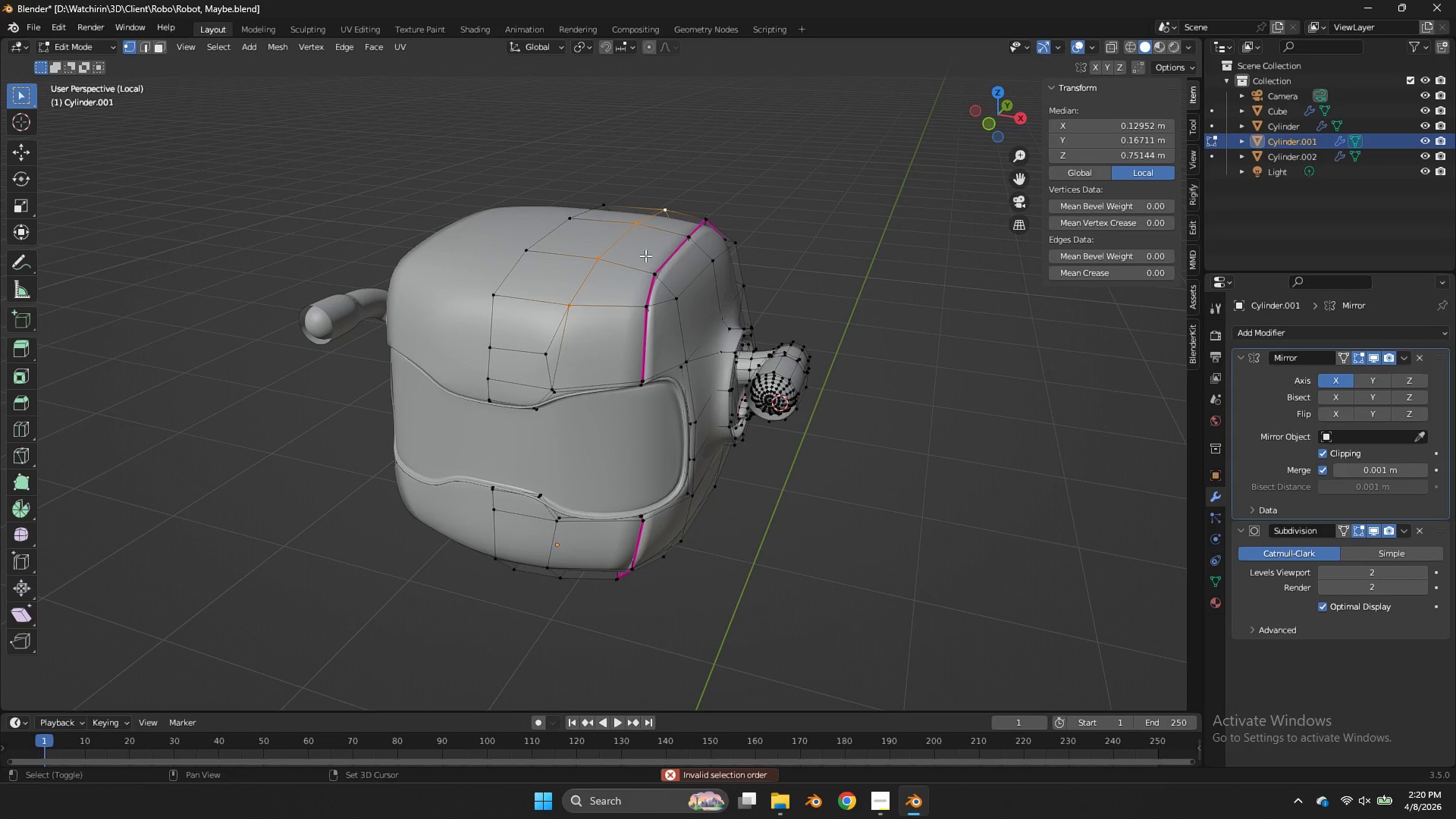 
hold_key(key=ShiftLeft, duration=1.39)
double_click([510, 348])
 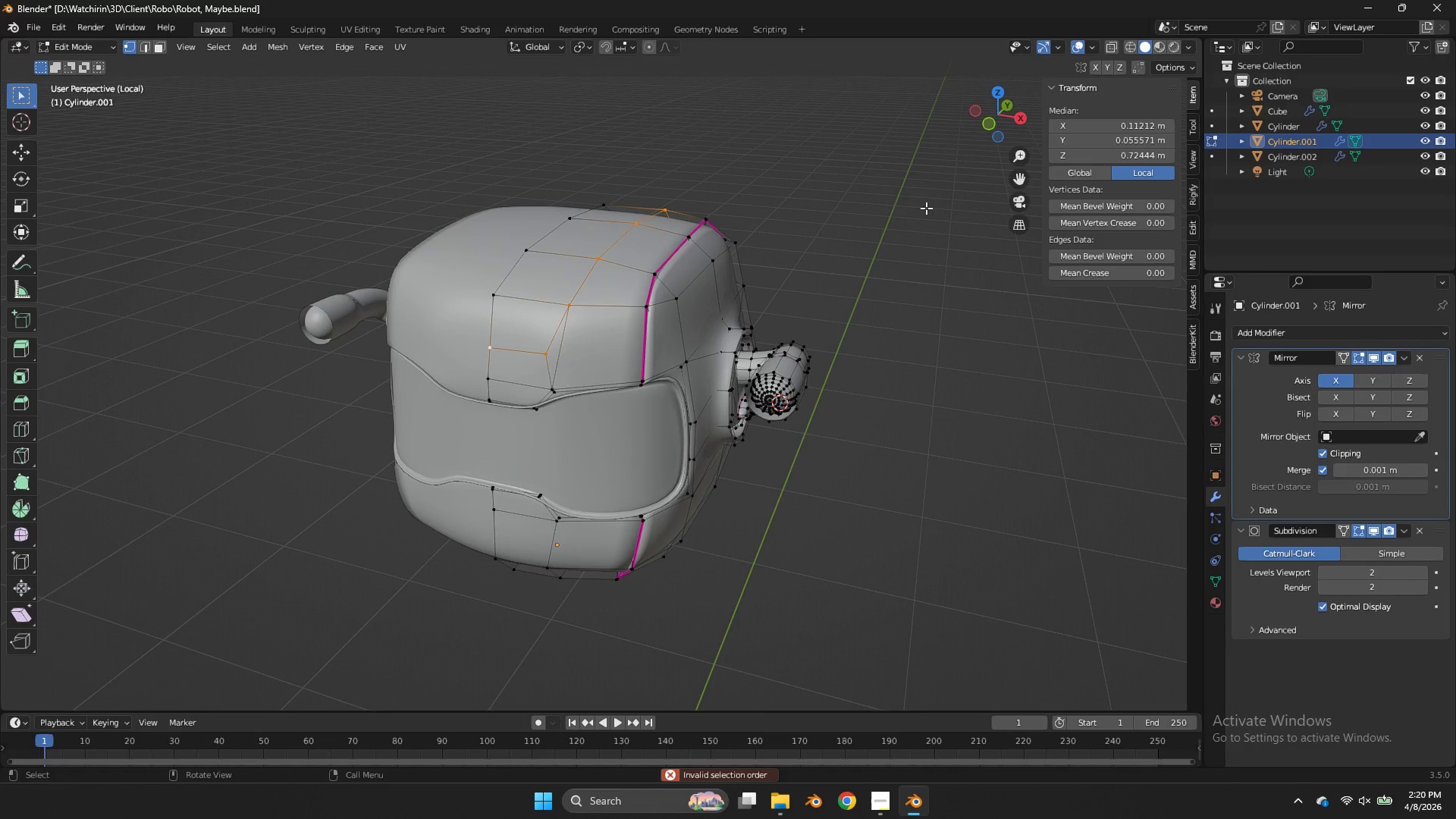 
scroll: coordinate [926, 208], scroll_direction: up, amount: 3.0
 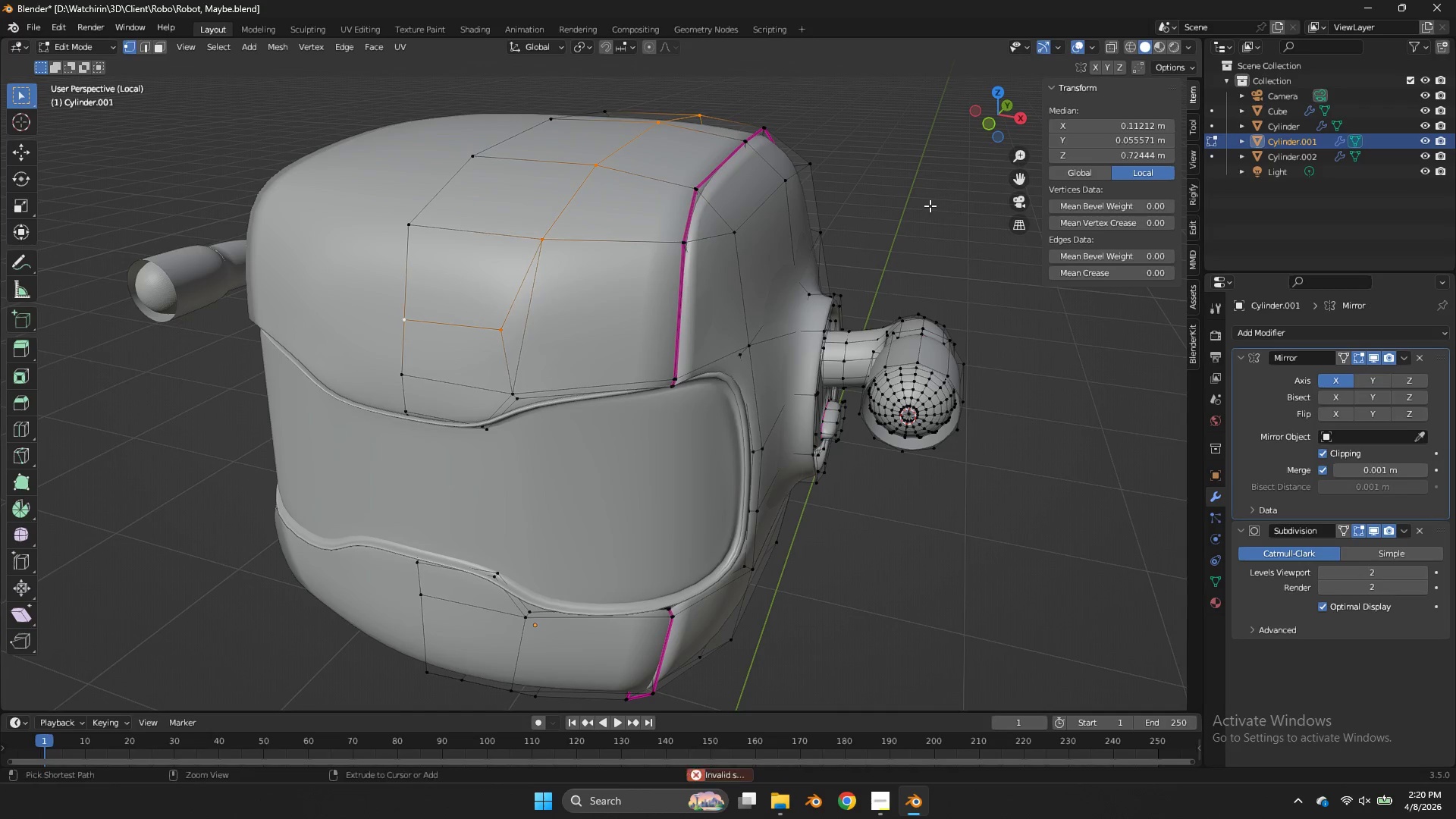 
key(Control+N)
 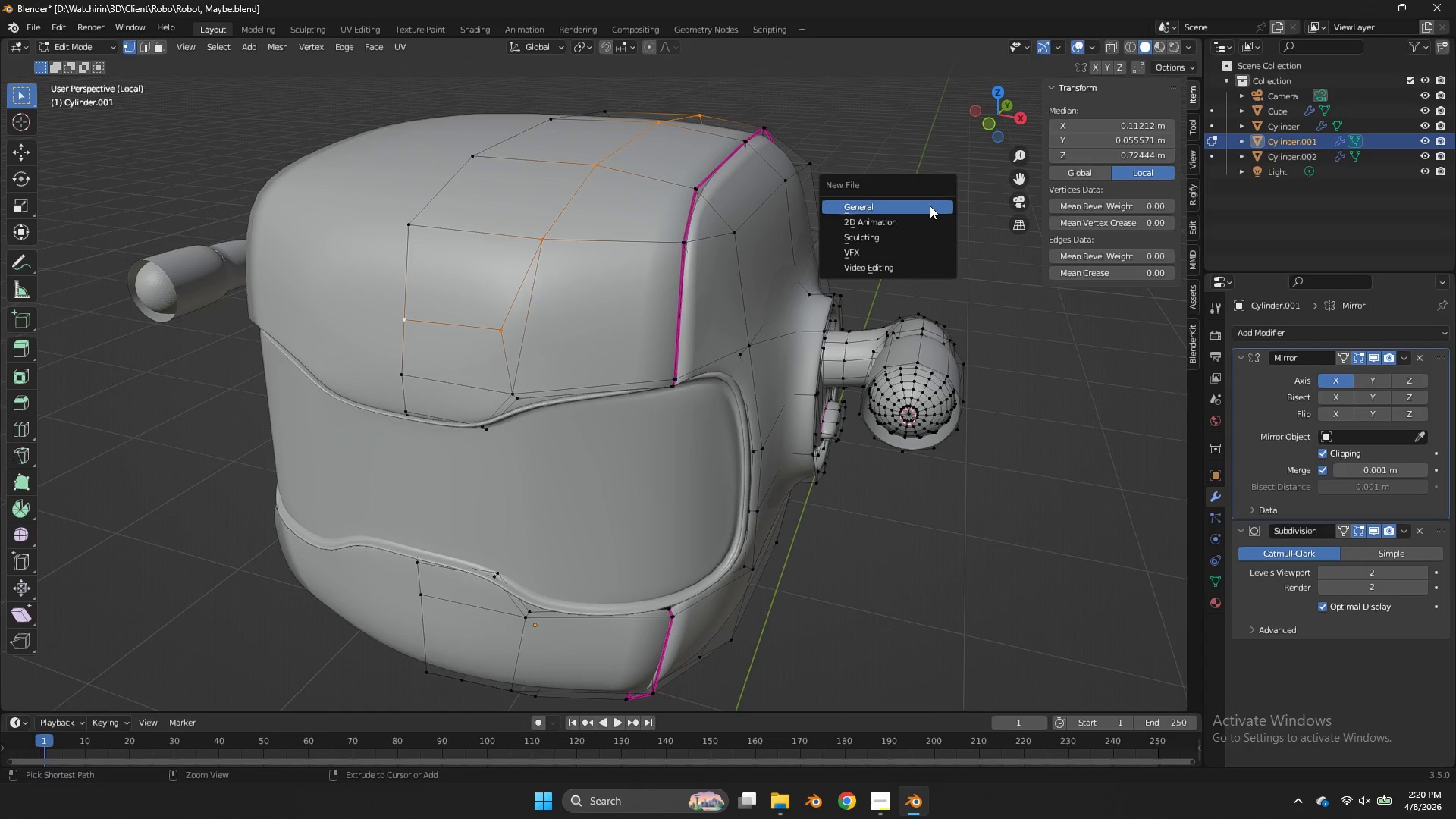 
key(Control+ControlLeft)
 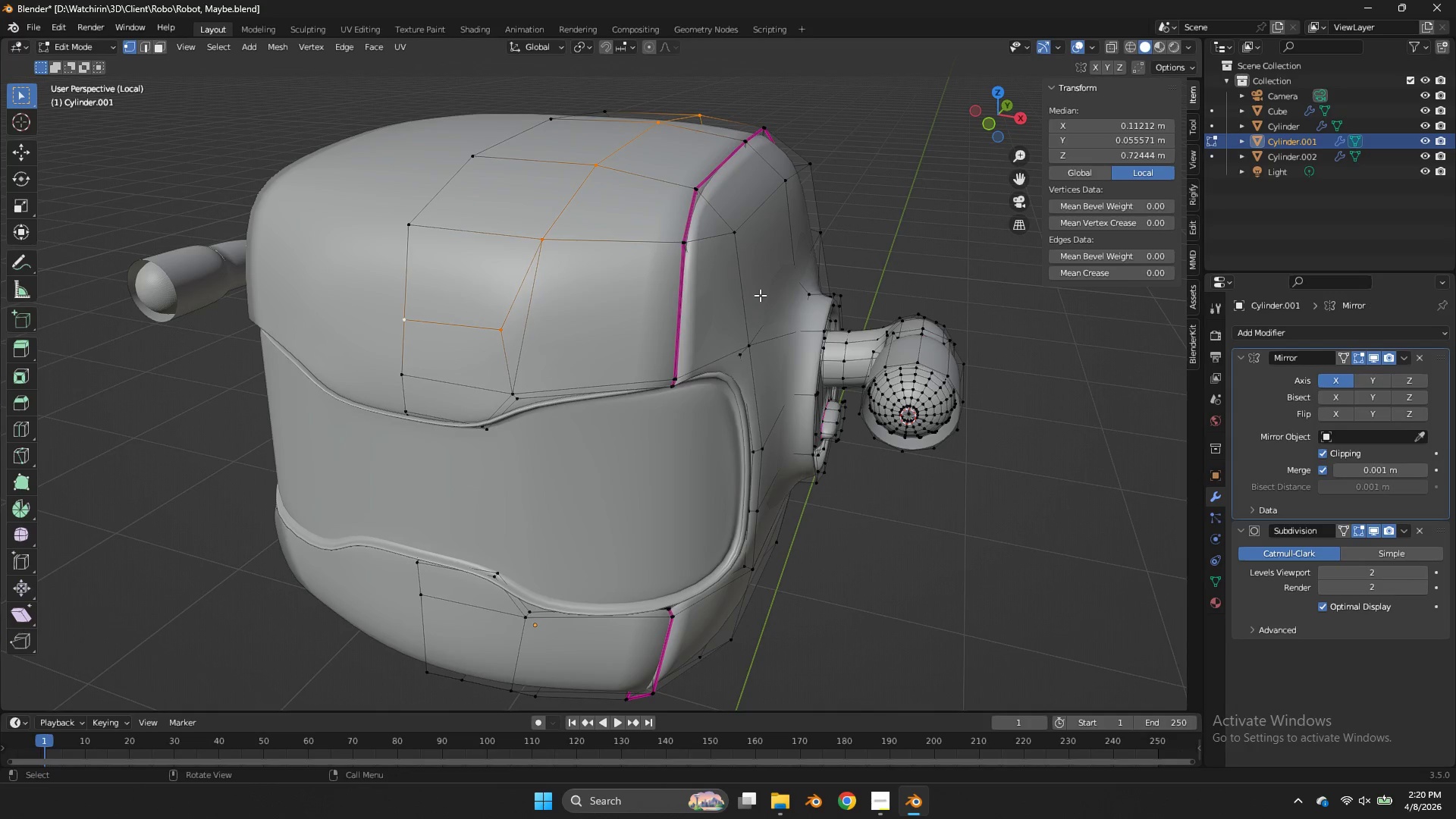 
key(Control+ControlLeft)
 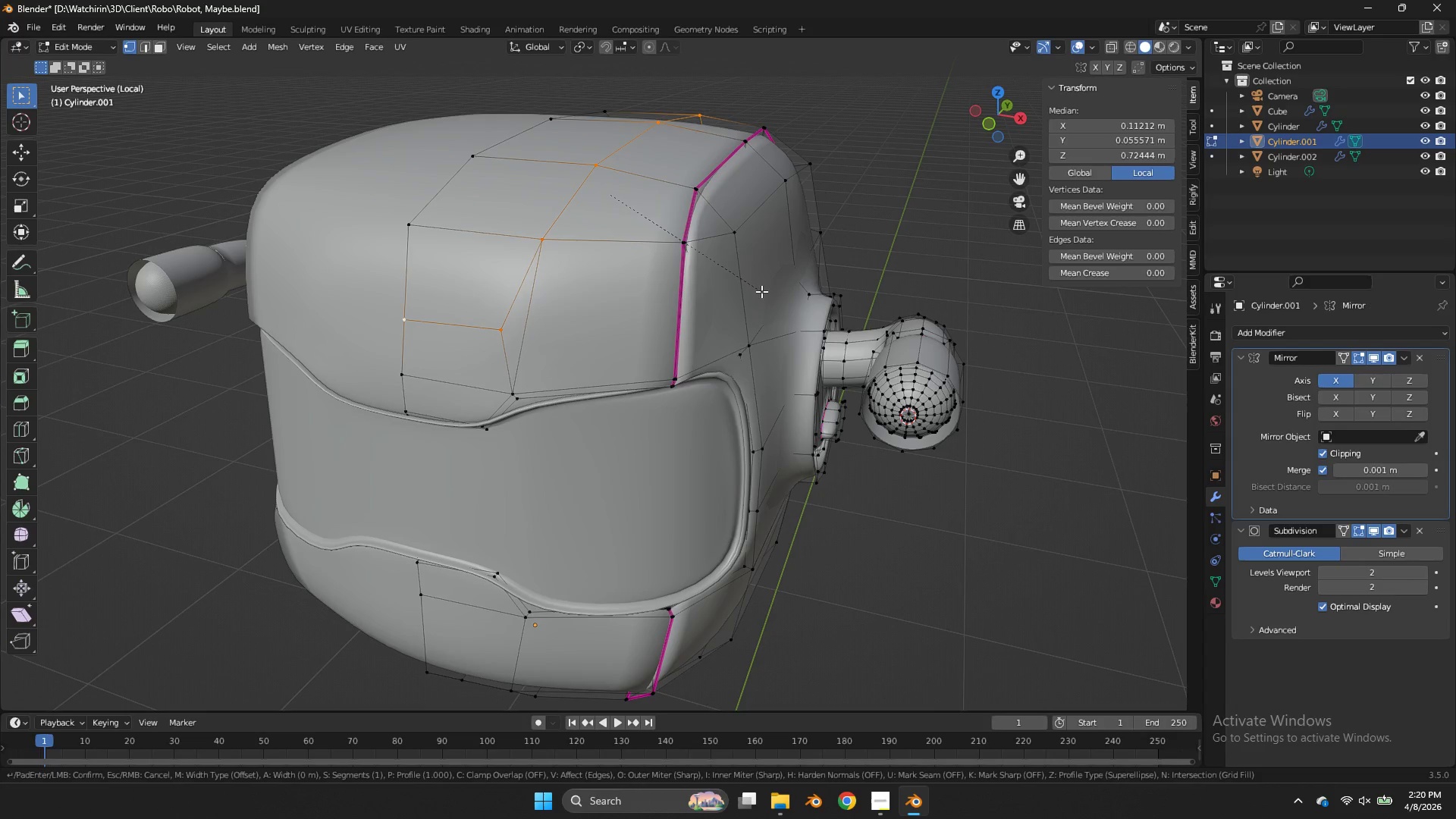 
key(Control+B)
 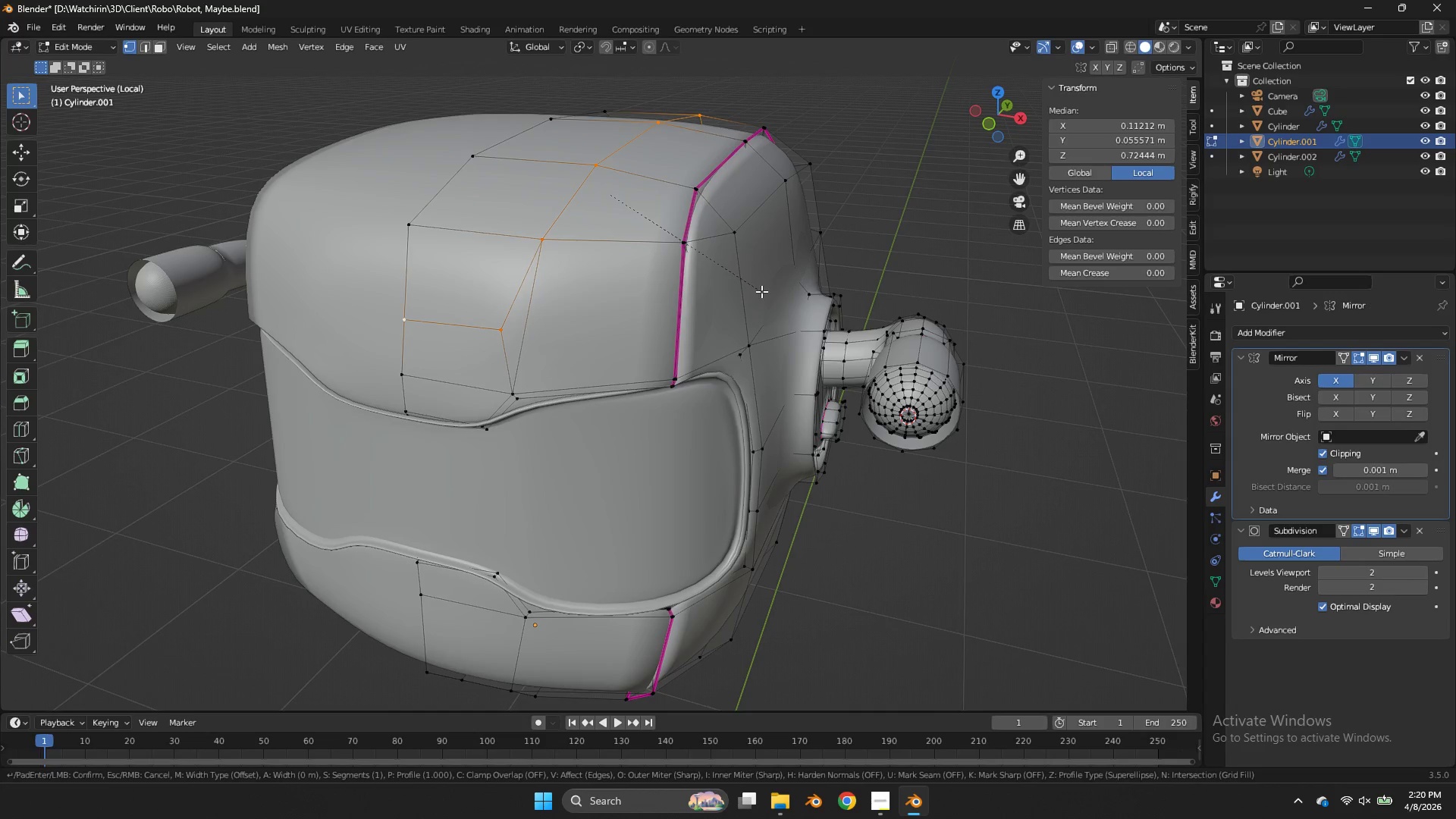 
hold_key(key=ShiftLeft, duration=2.92)
left_click([783, 282])
 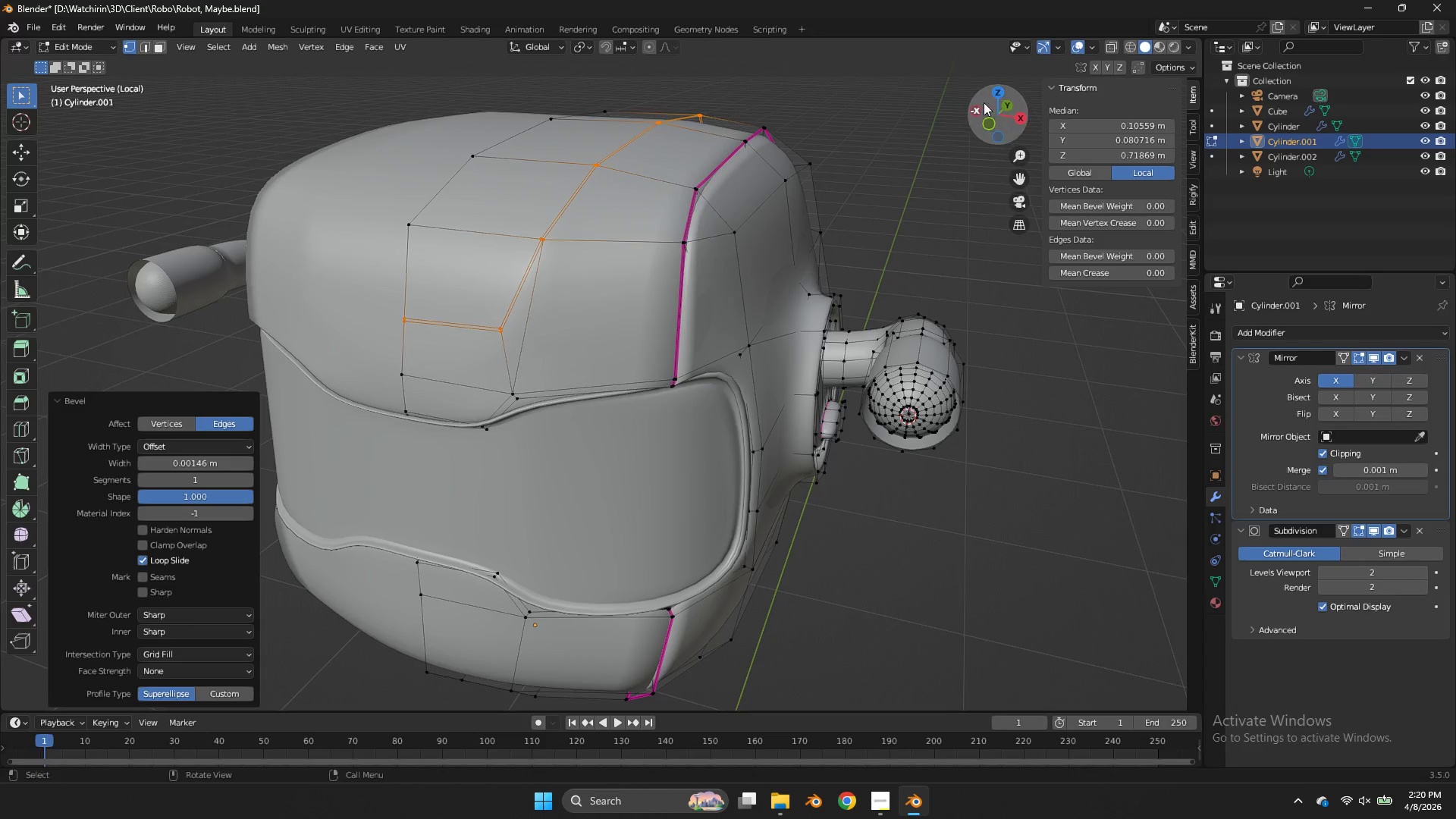 
left_click_drag(start_coordinate=[983, 102], to_coordinate=[1025, 111])
 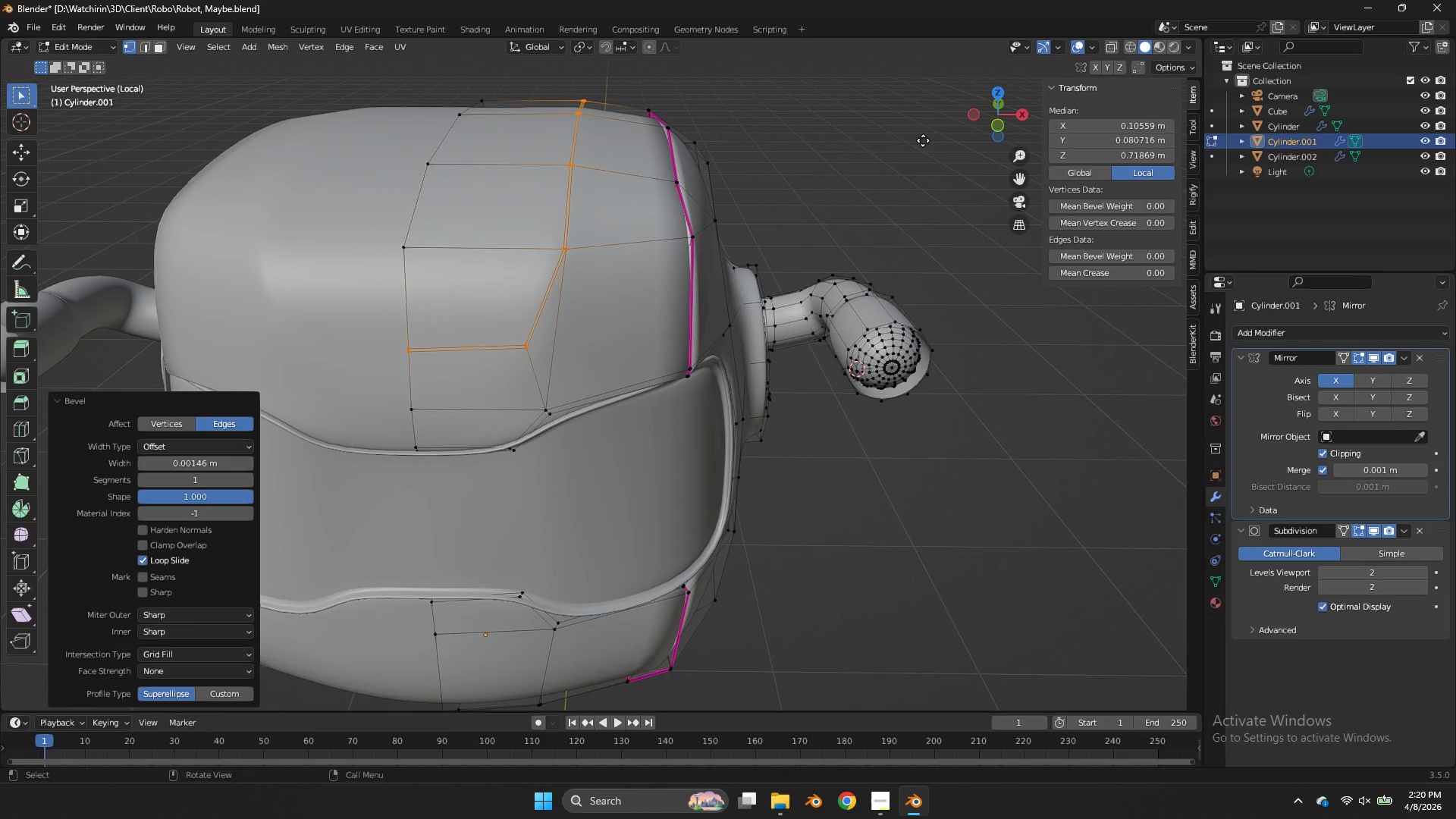 
key(E)
 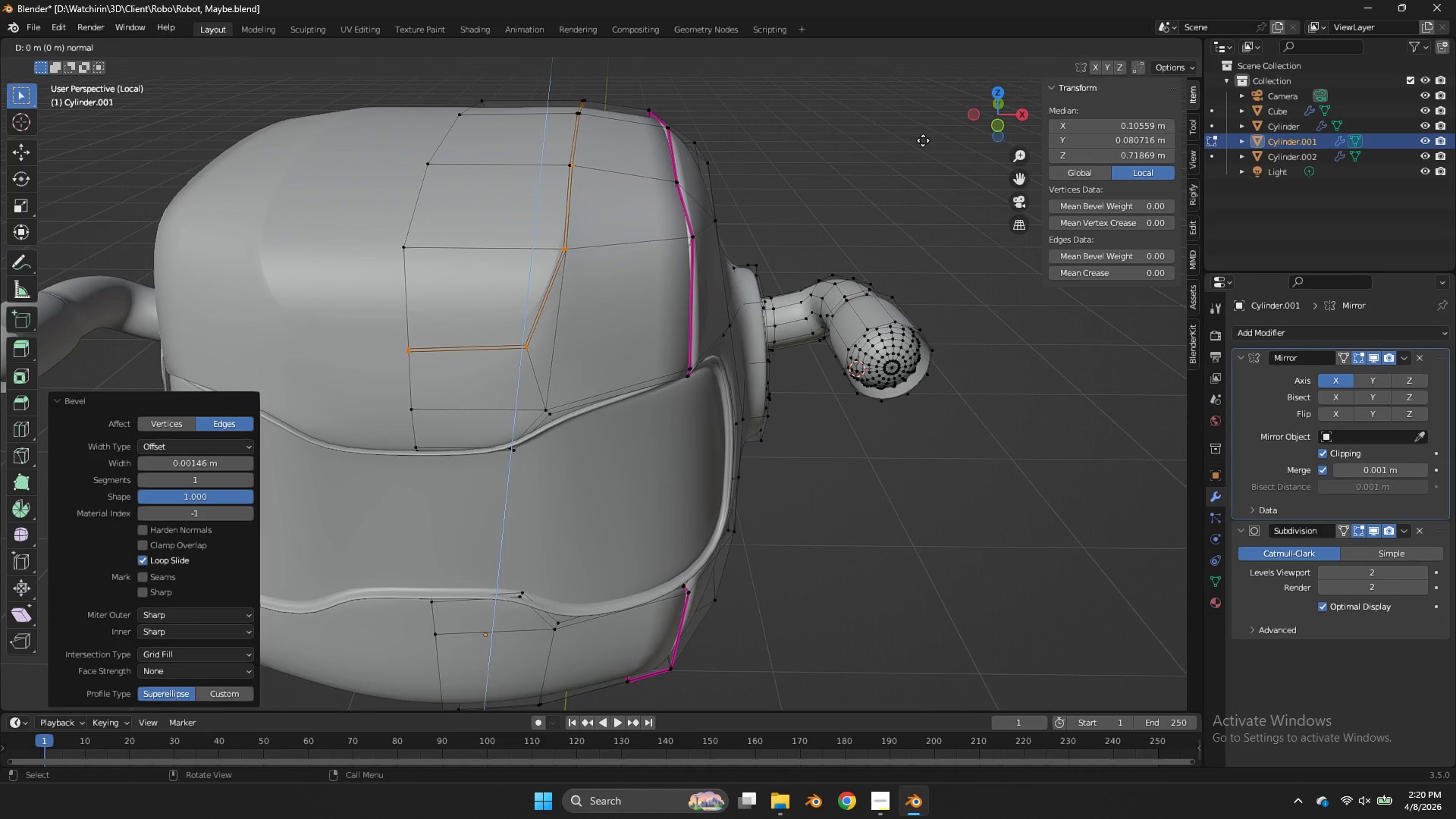 
right_click([923, 140])
 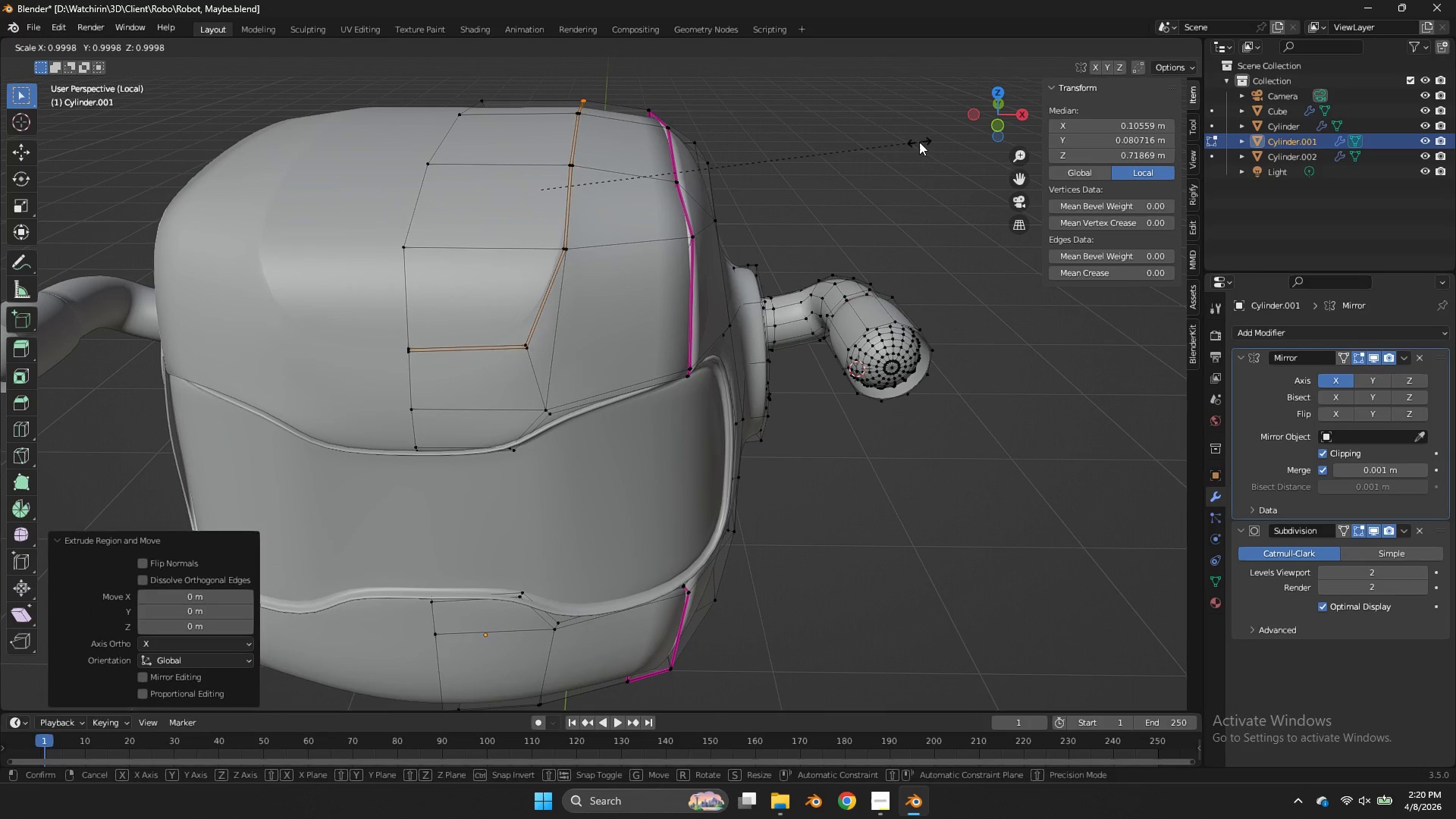 
key(S)
 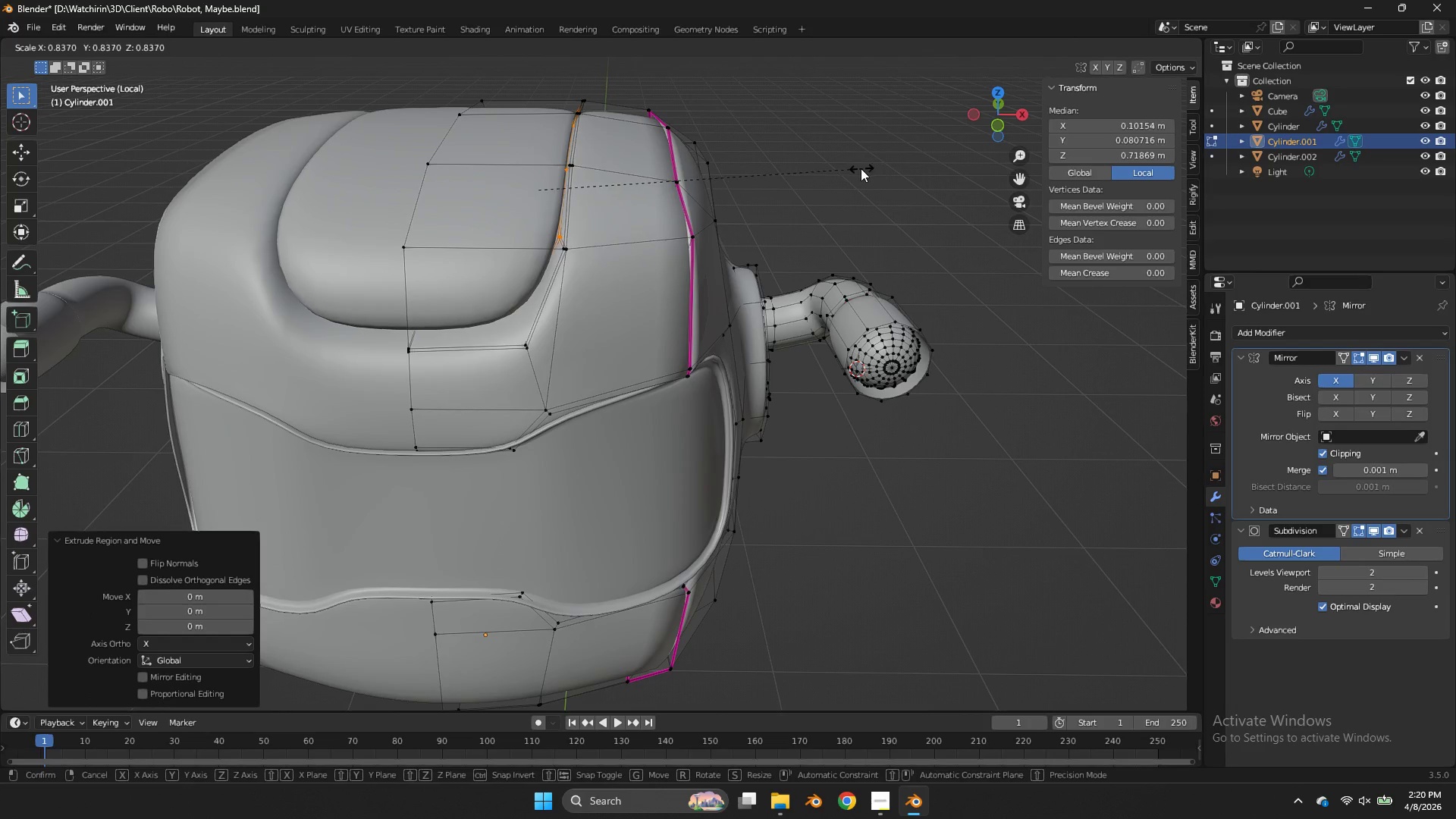 
left_click([761, 199])
 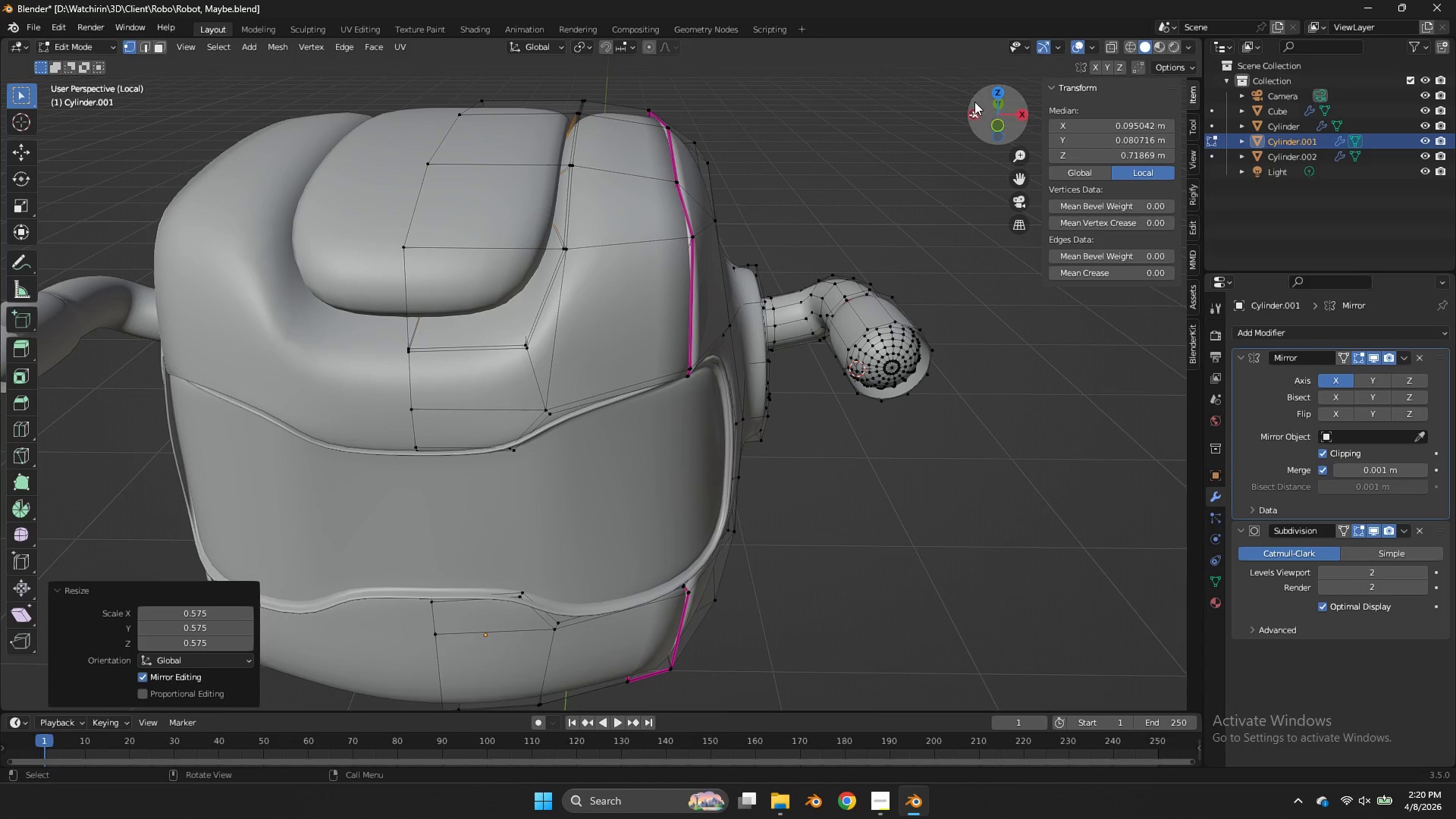 
left_click_drag(start_coordinate=[980, 107], to_coordinate=[799, 176])
 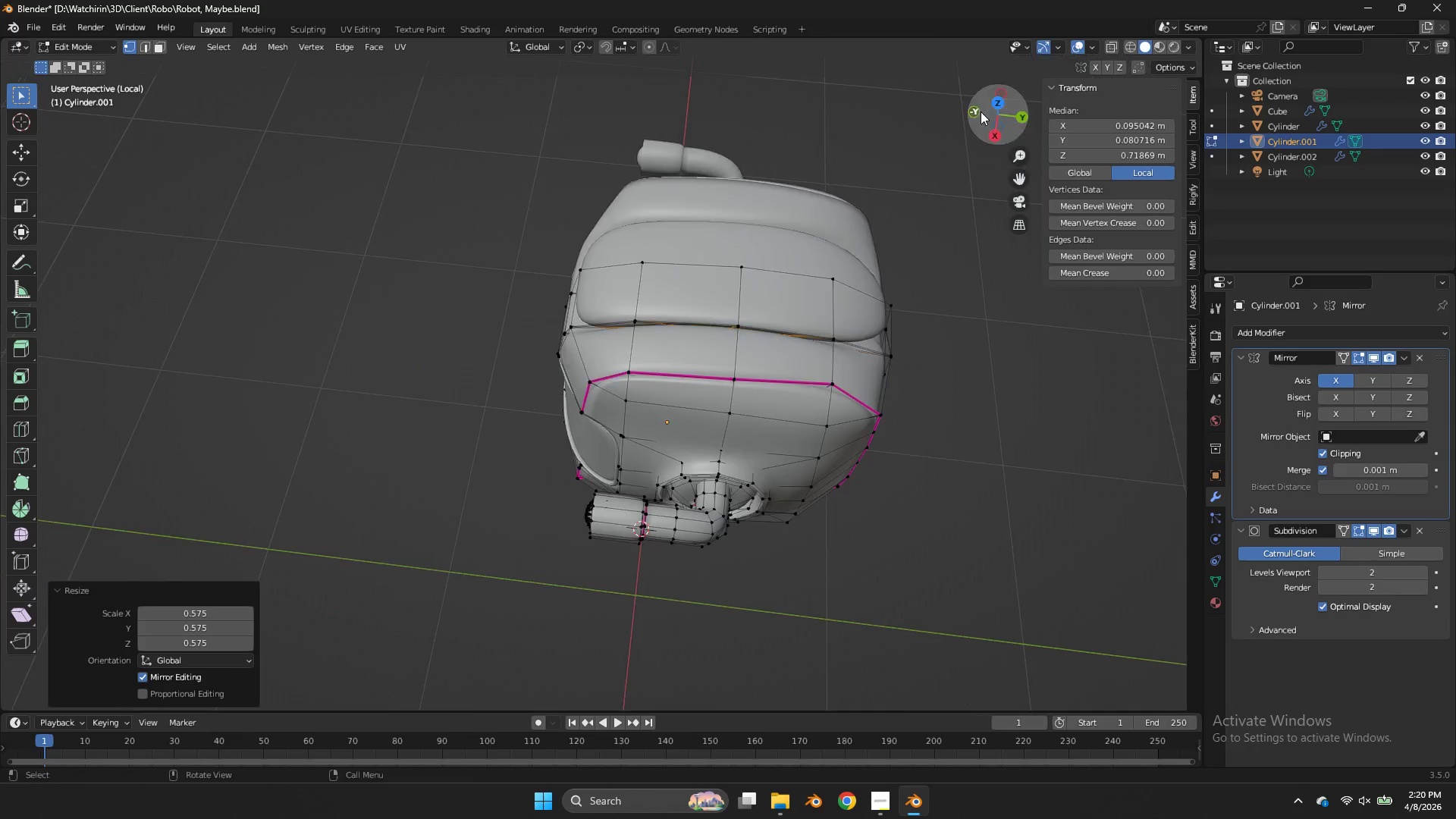 
key(Z)
 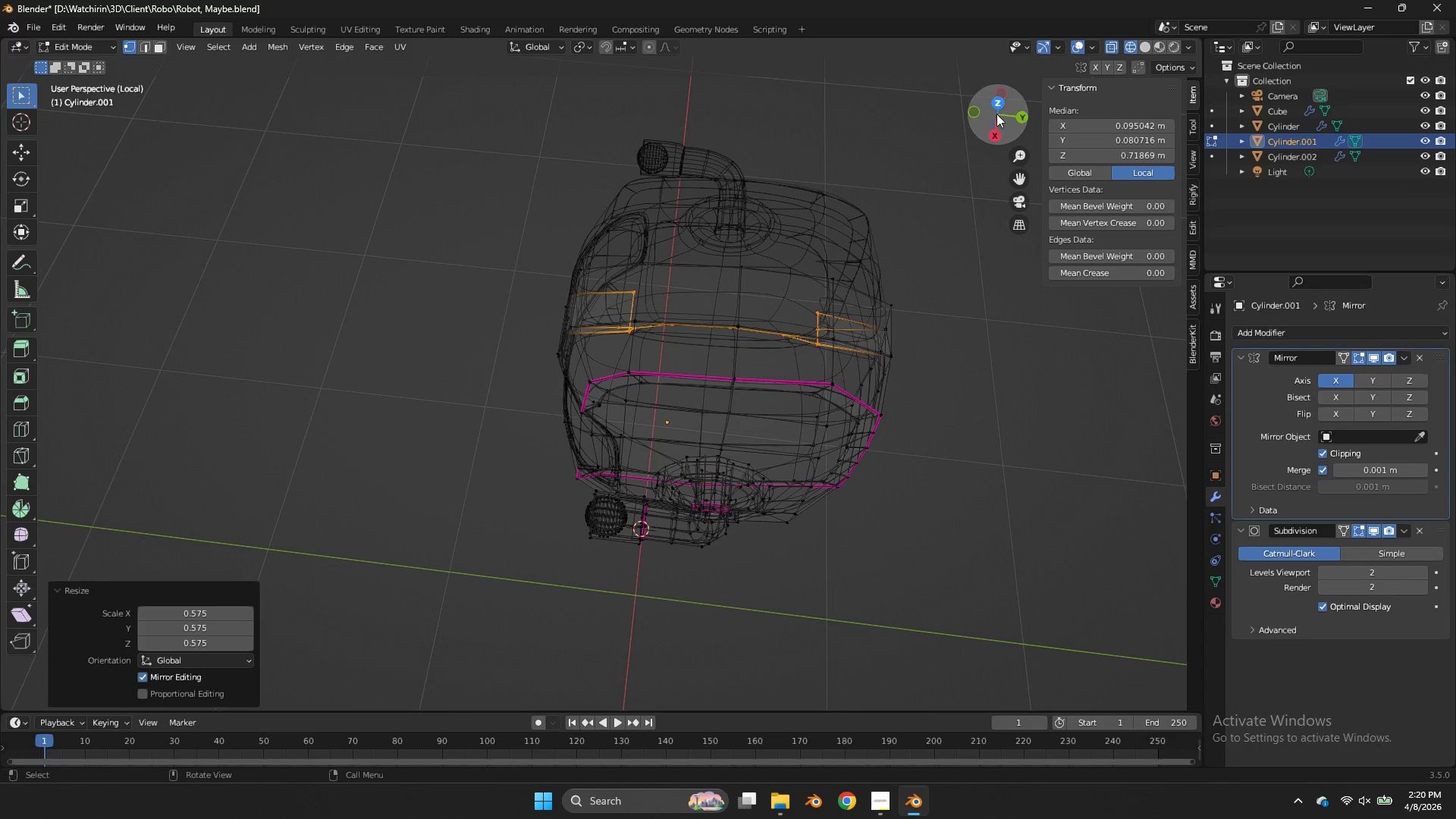 
scroll: coordinate [981, 111], scroll_direction: down, amount: 4.0
 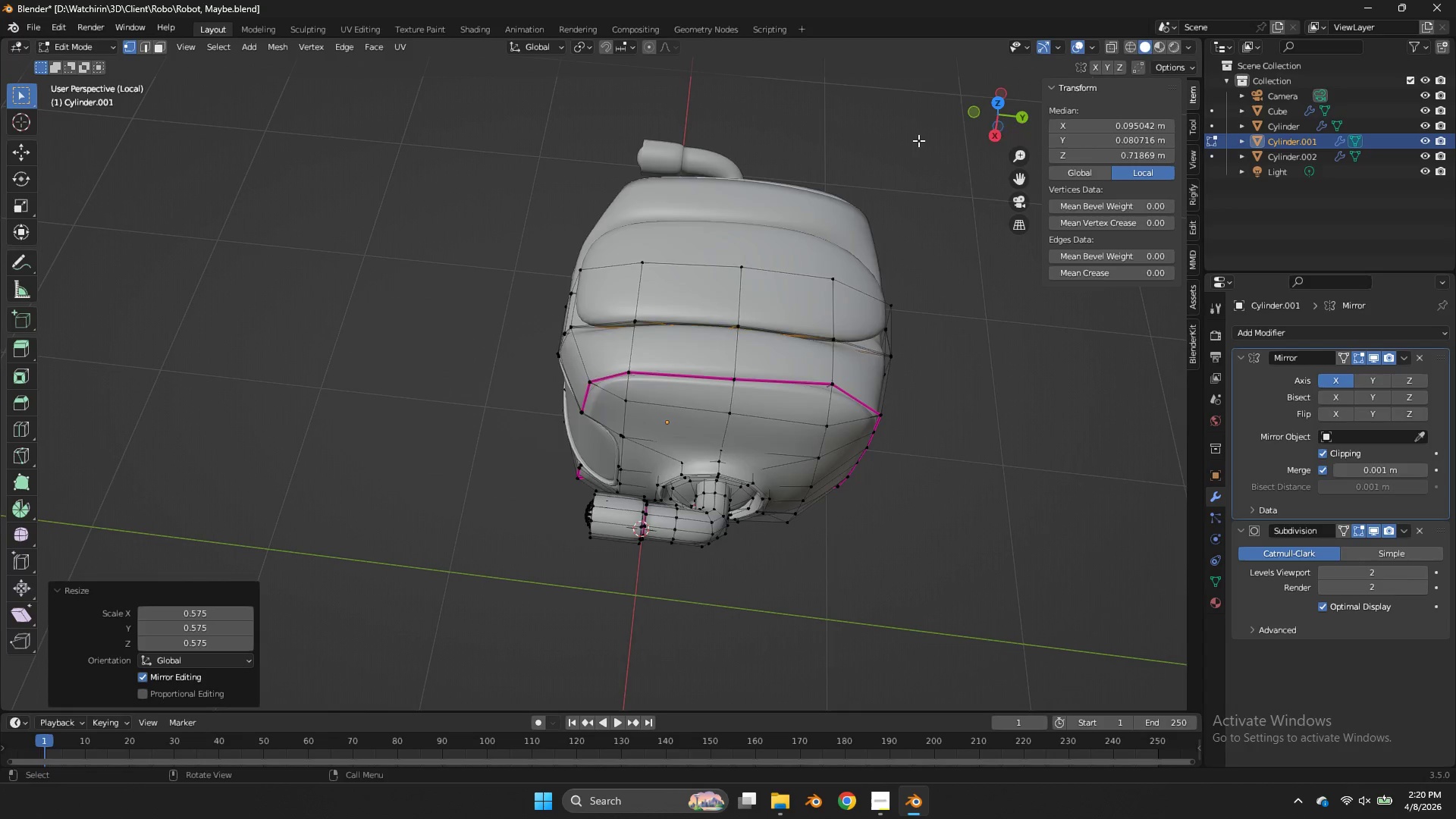 
left_click([996, 100])
 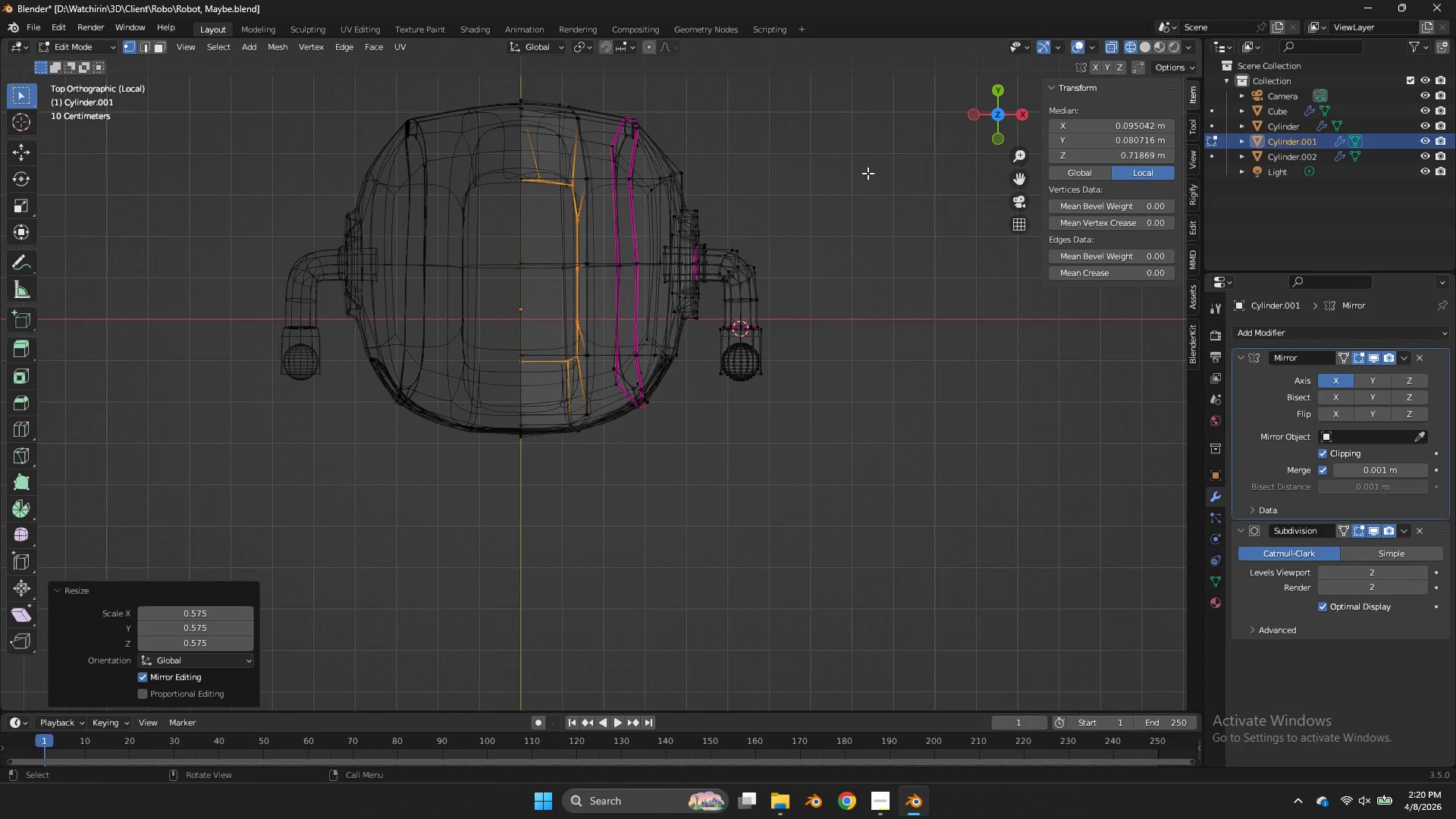 
key(G)
 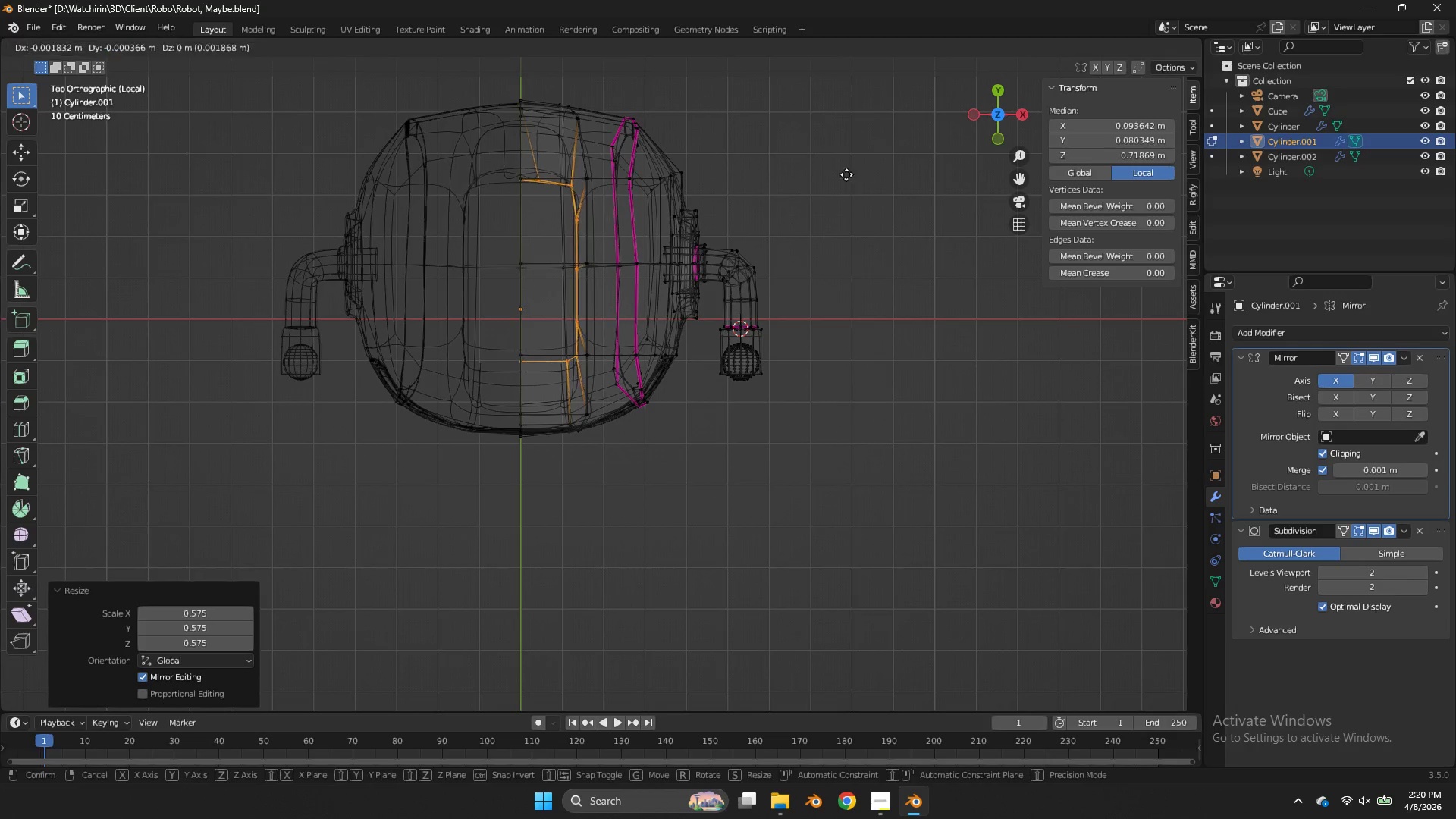 
hold_key(key=ShiftLeft, duration=0.7)
left_click([776, 169])
 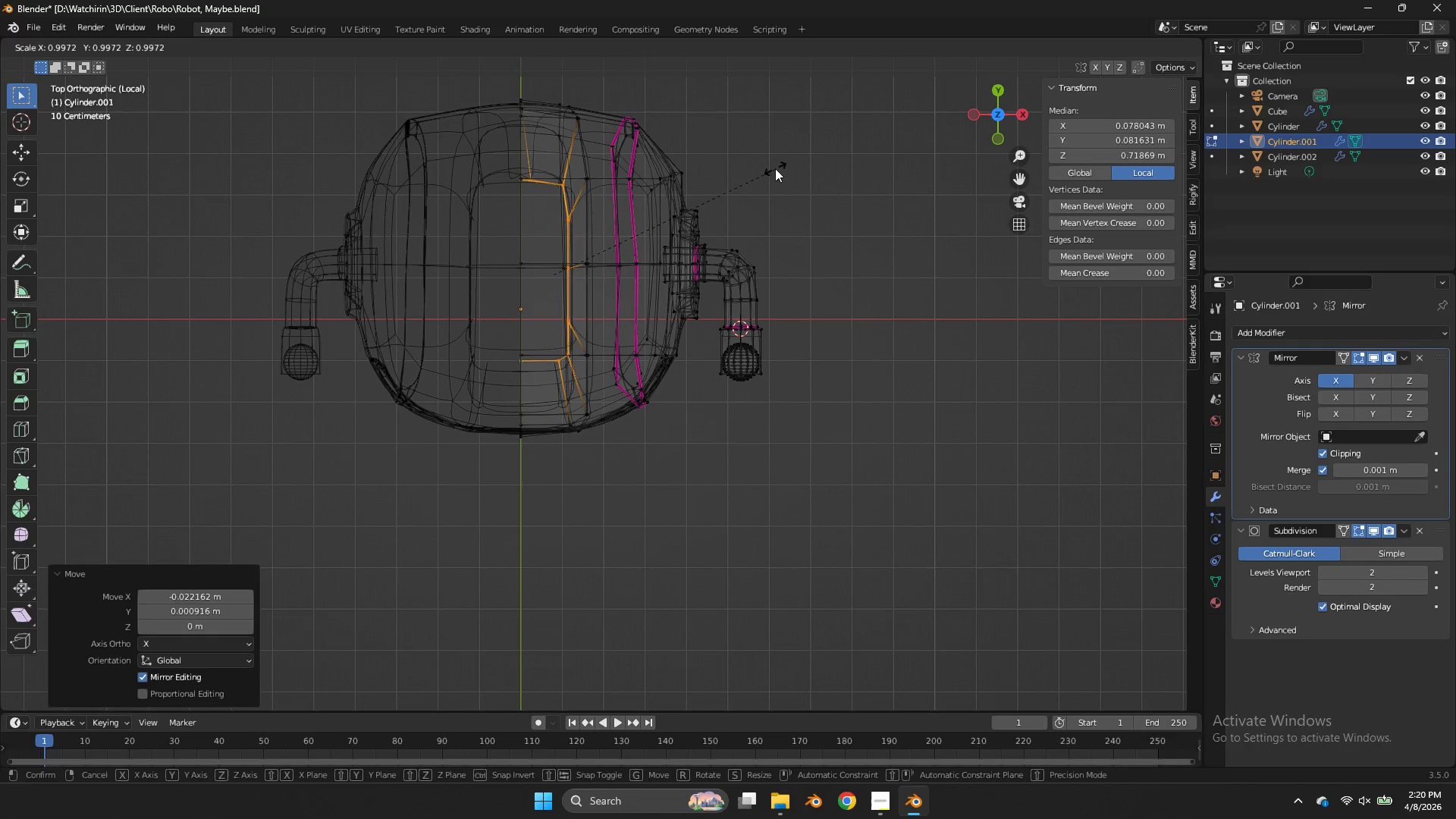 
type(sz)
 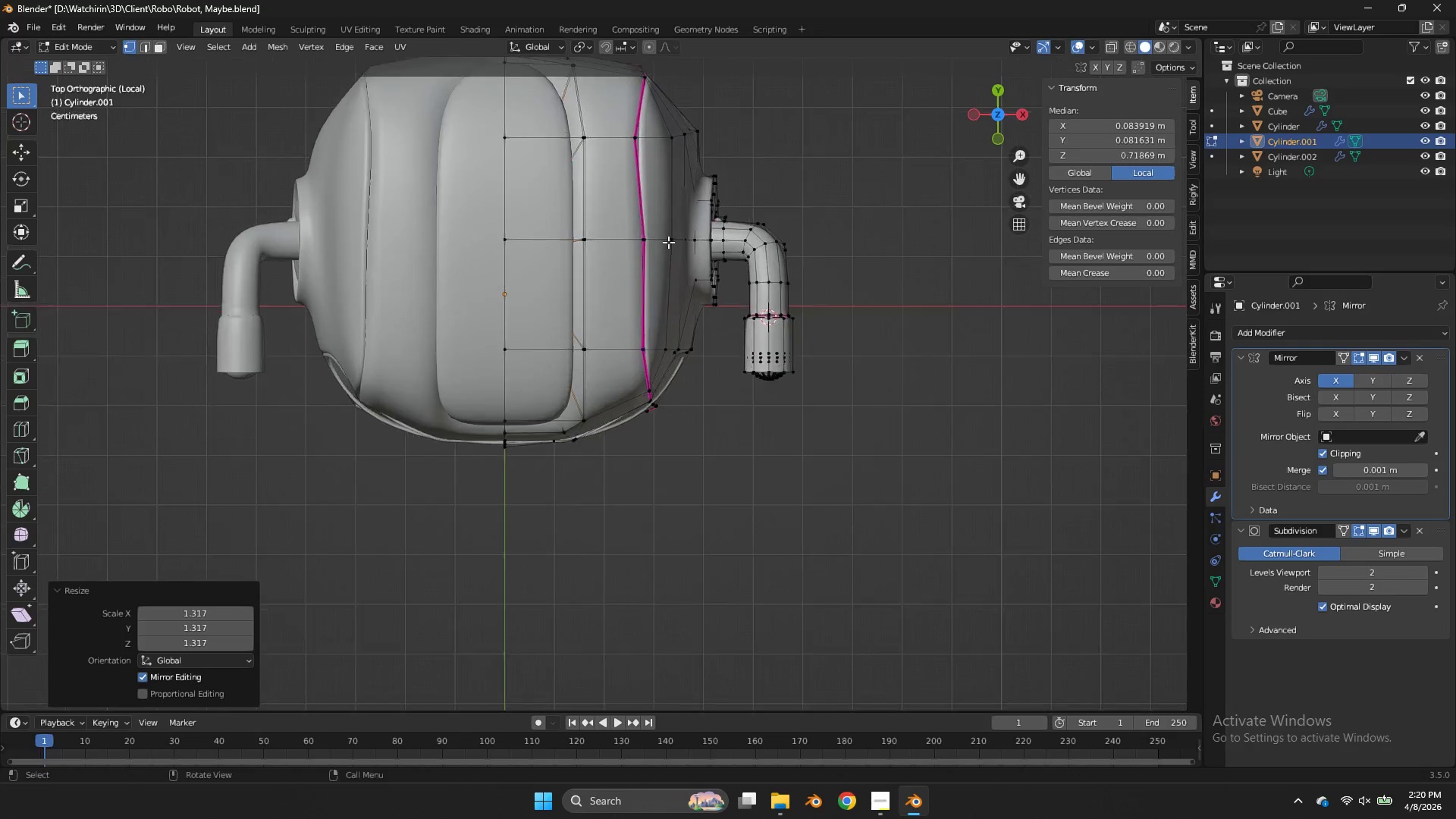 
hold_key(key=AltLeft, duration=1.47)
left_click([580, 268])
 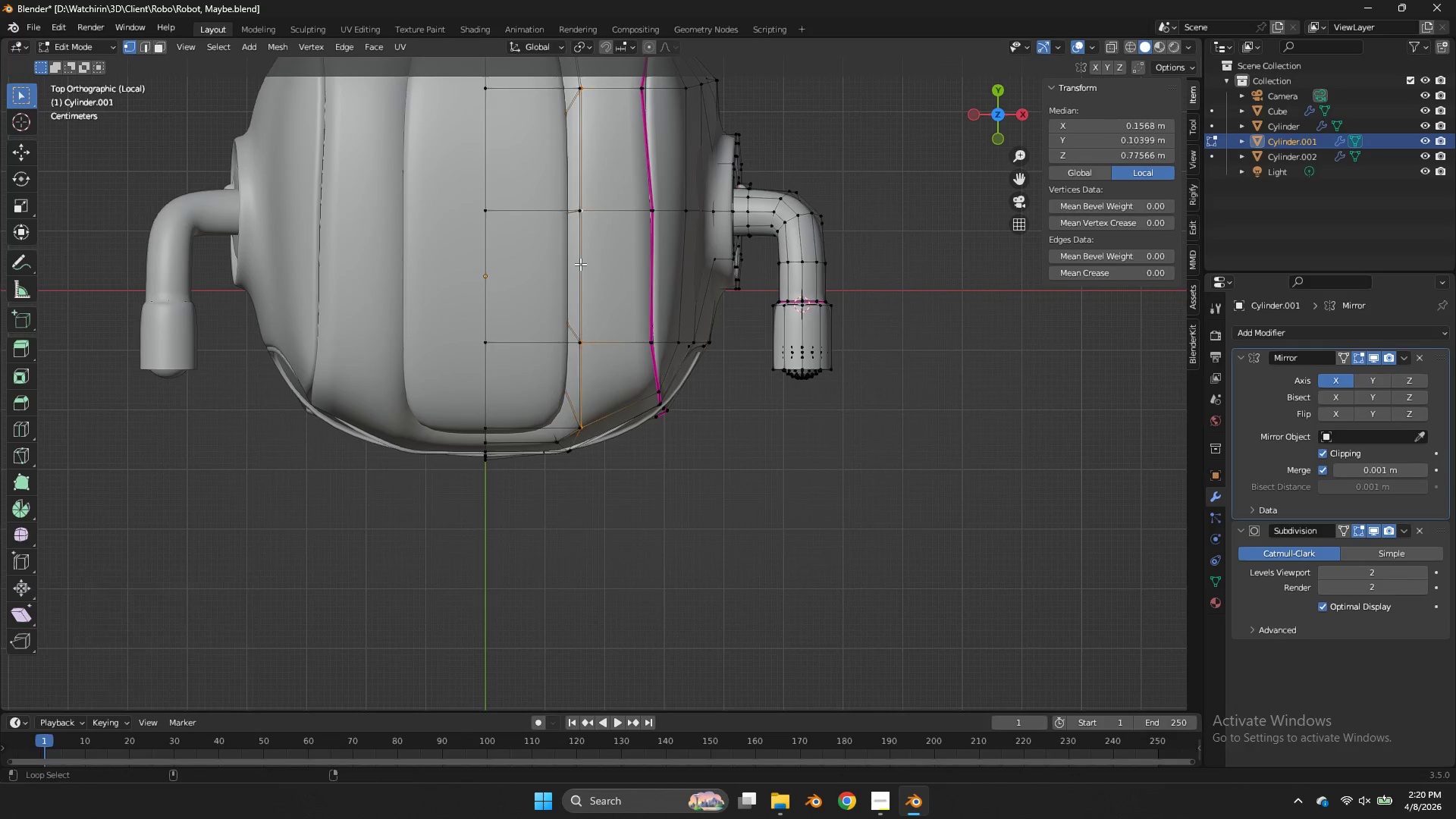 
scroll: coordinate [663, 242], scroll_direction: up, amount: 2.0
 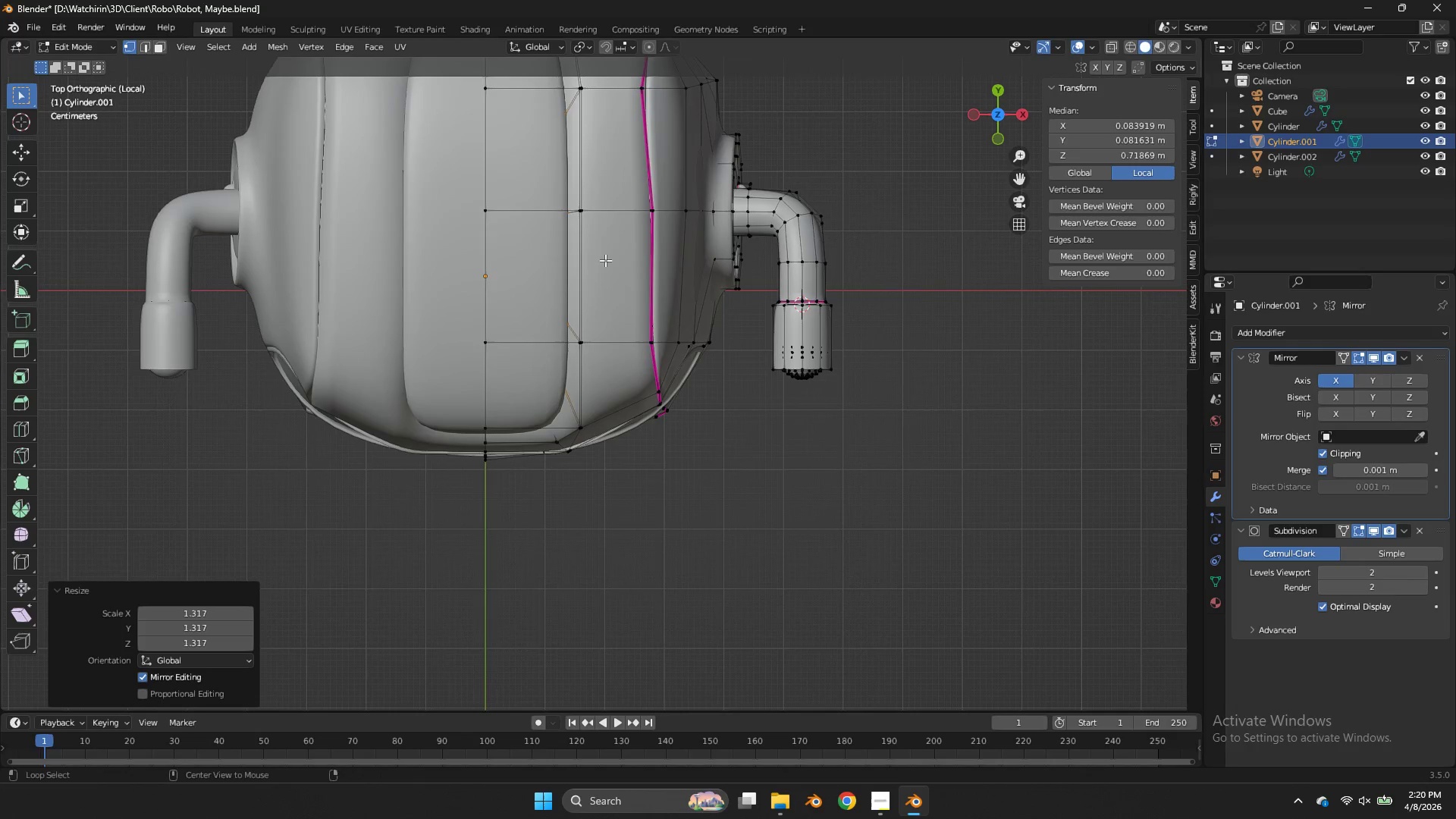 
key(Shift+E)
 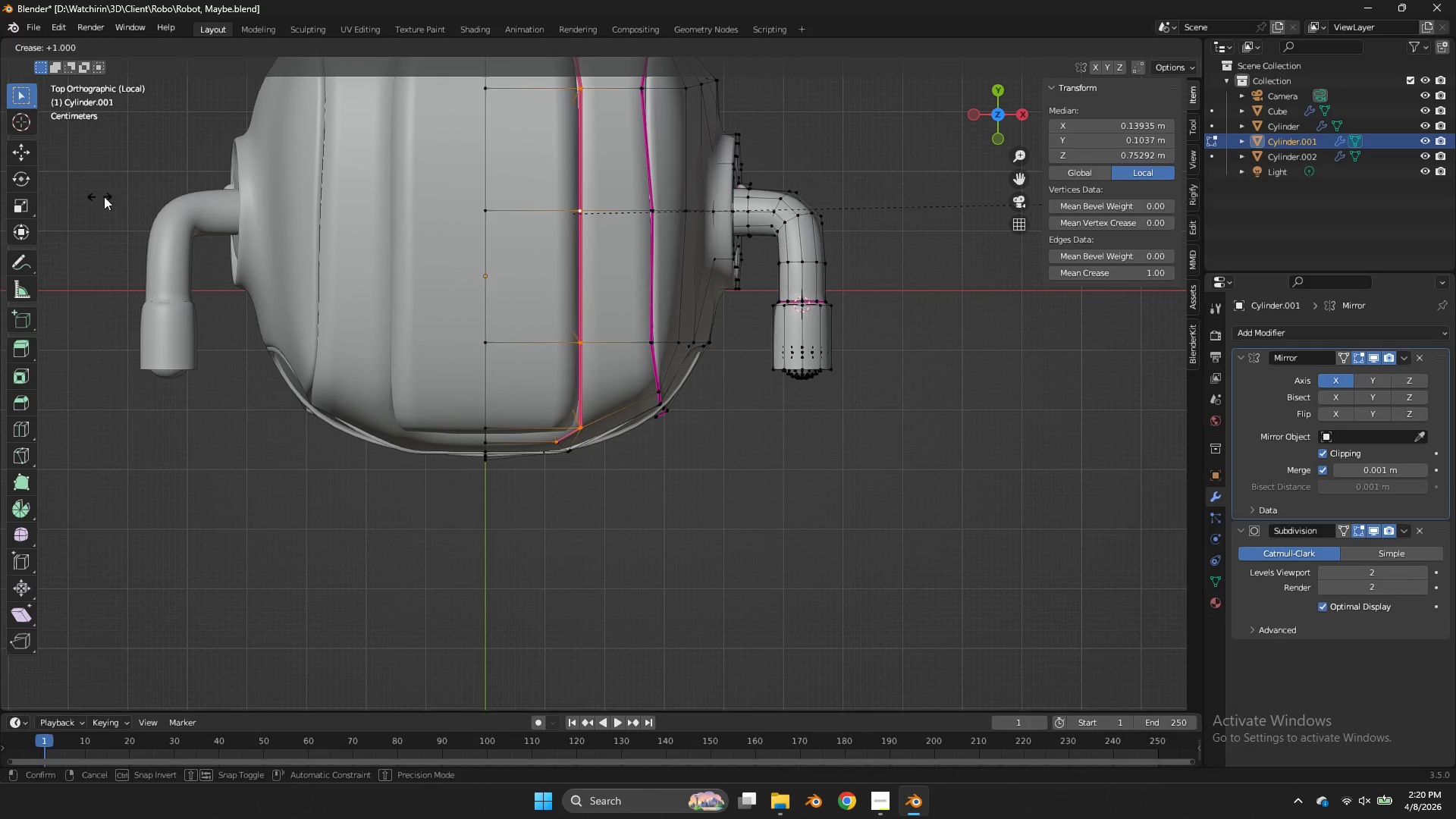 
left_click([108, 195])
 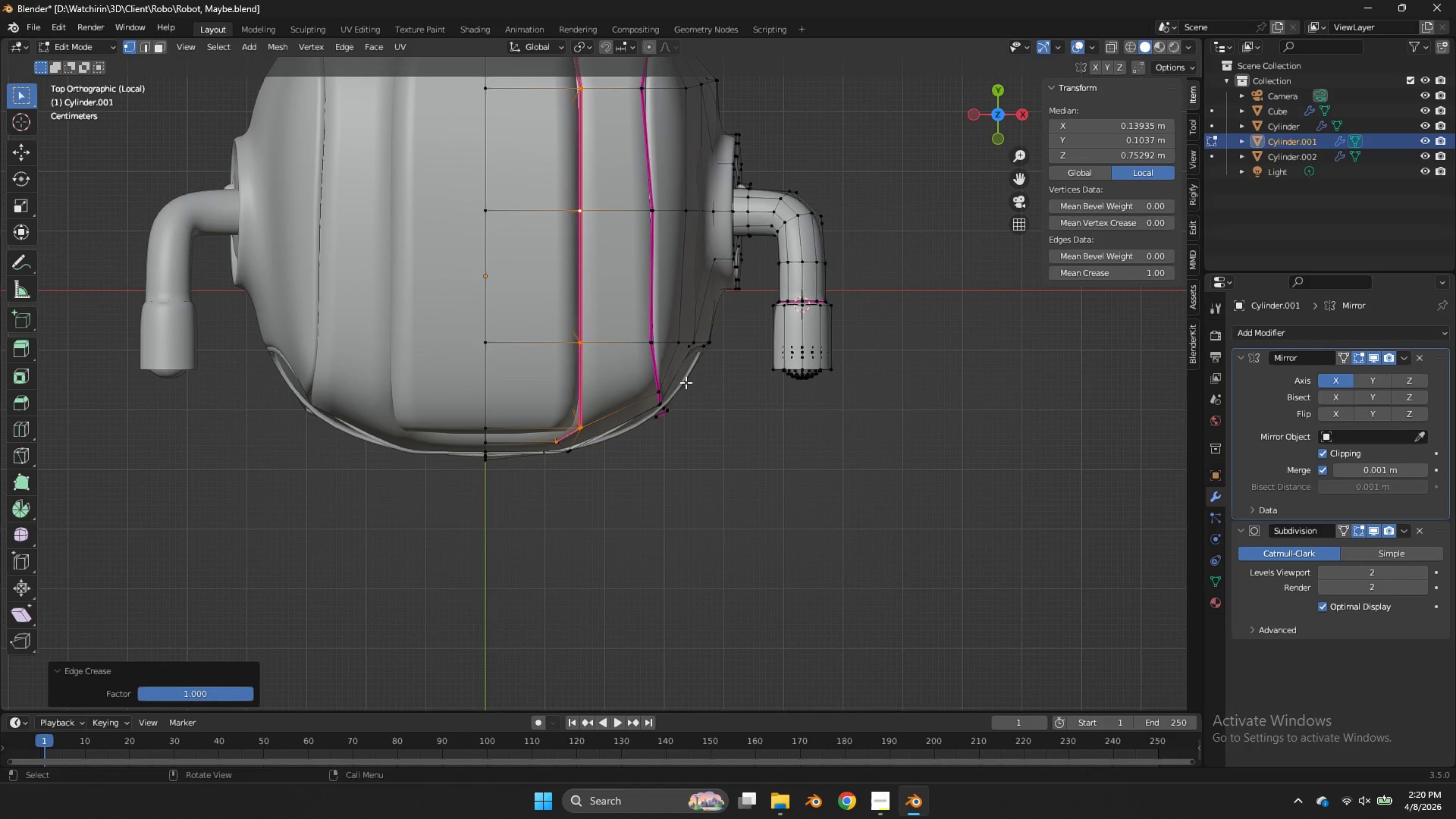 
hold_key(key=ShiftLeft, duration=2.08)
 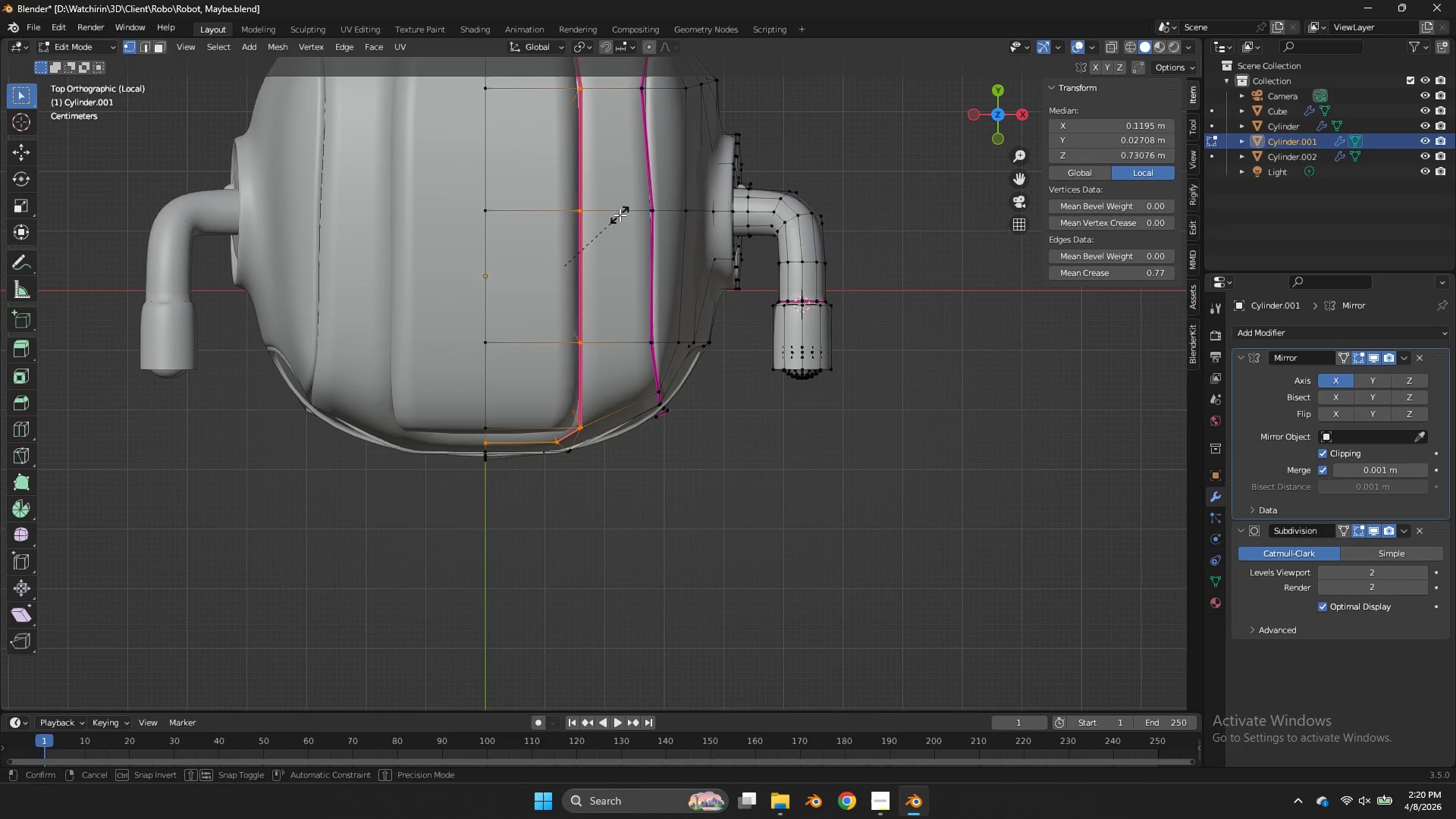 
hold_key(key=AltLeft, duration=1.36)
 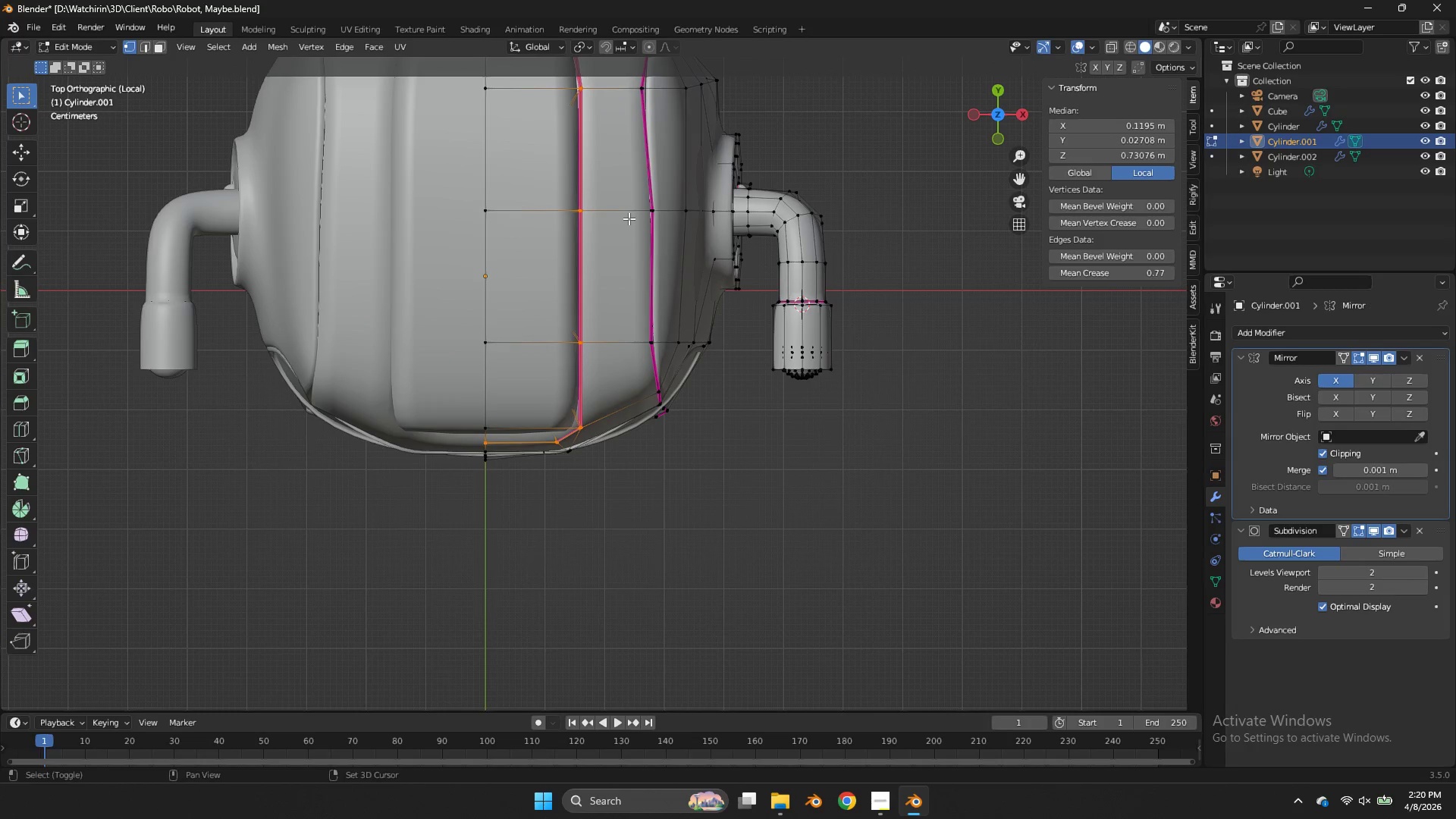 
scroll: coordinate [629, 218], scroll_direction: down, amount: 3.0
 